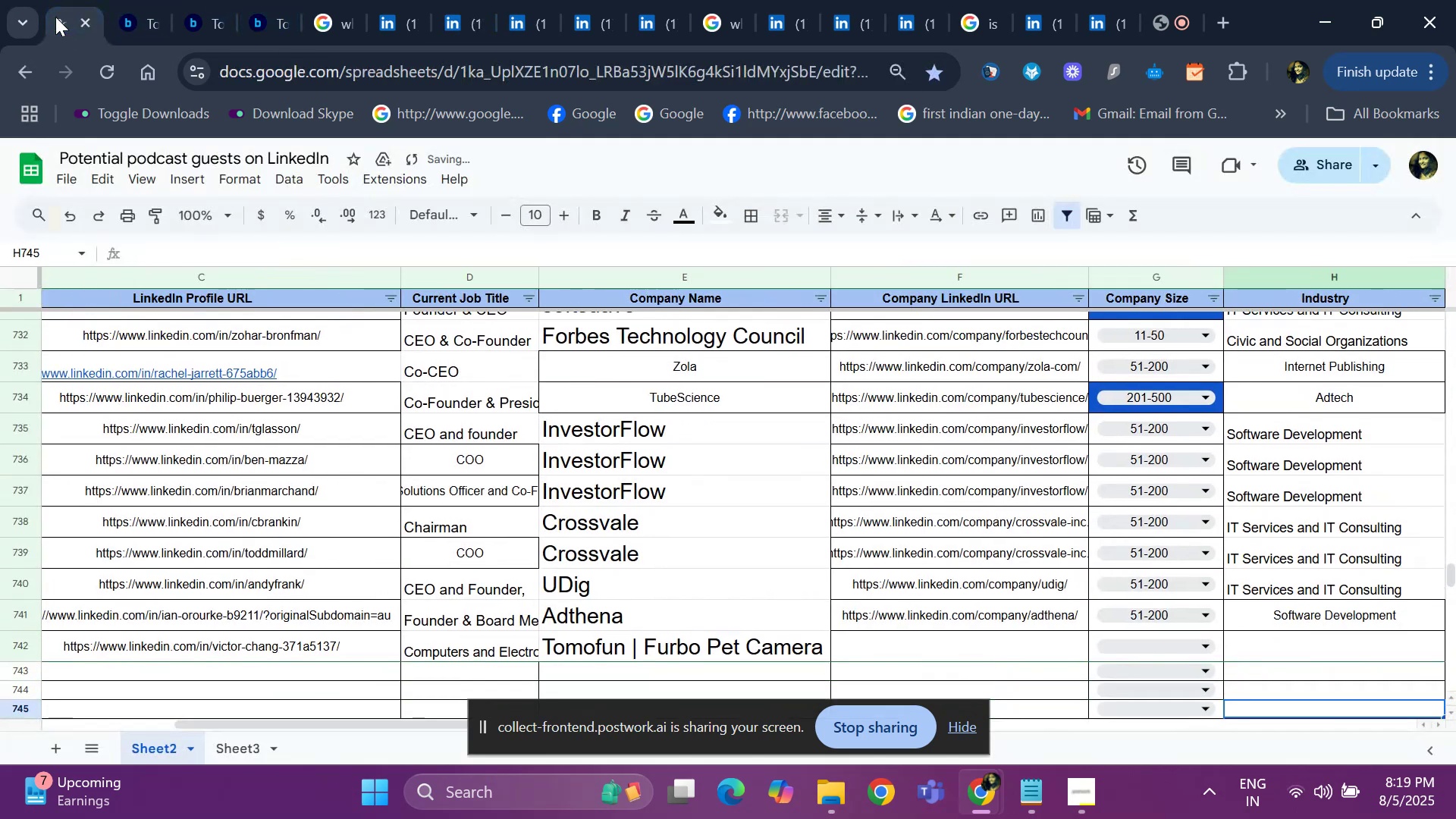 
key(ArrowDown)
 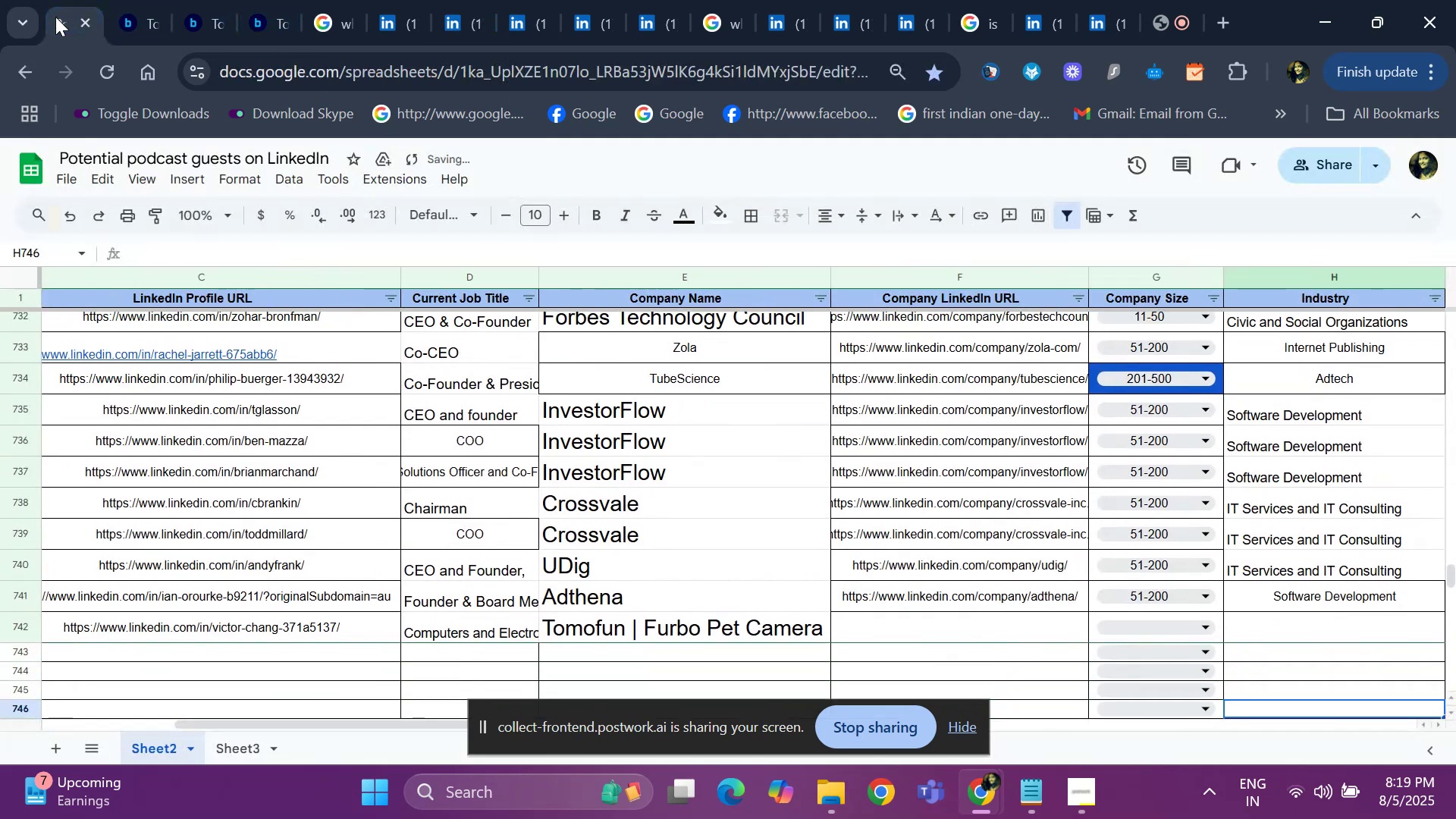 
key(ArrowDown)
 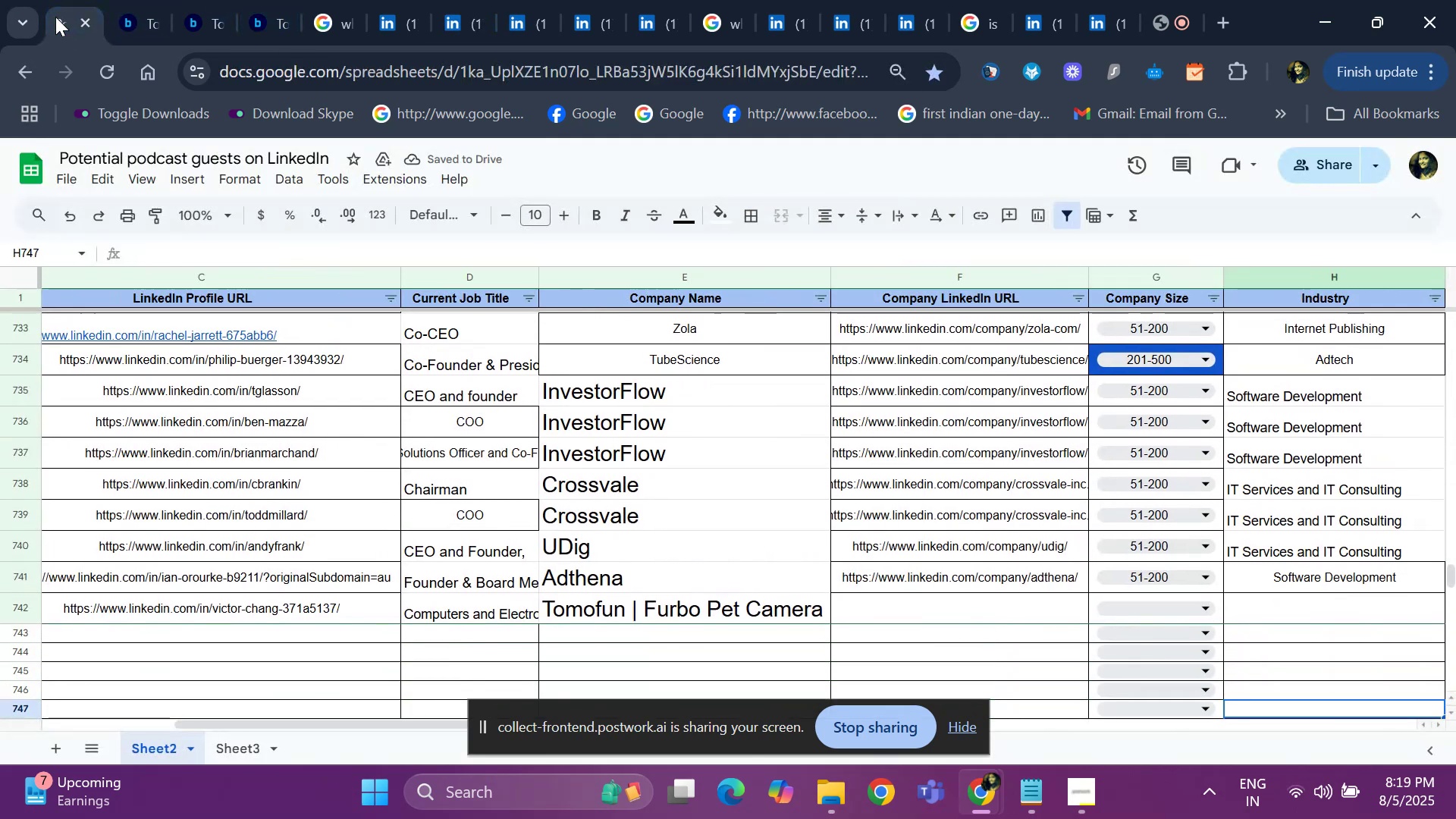 
key(ArrowDown)
 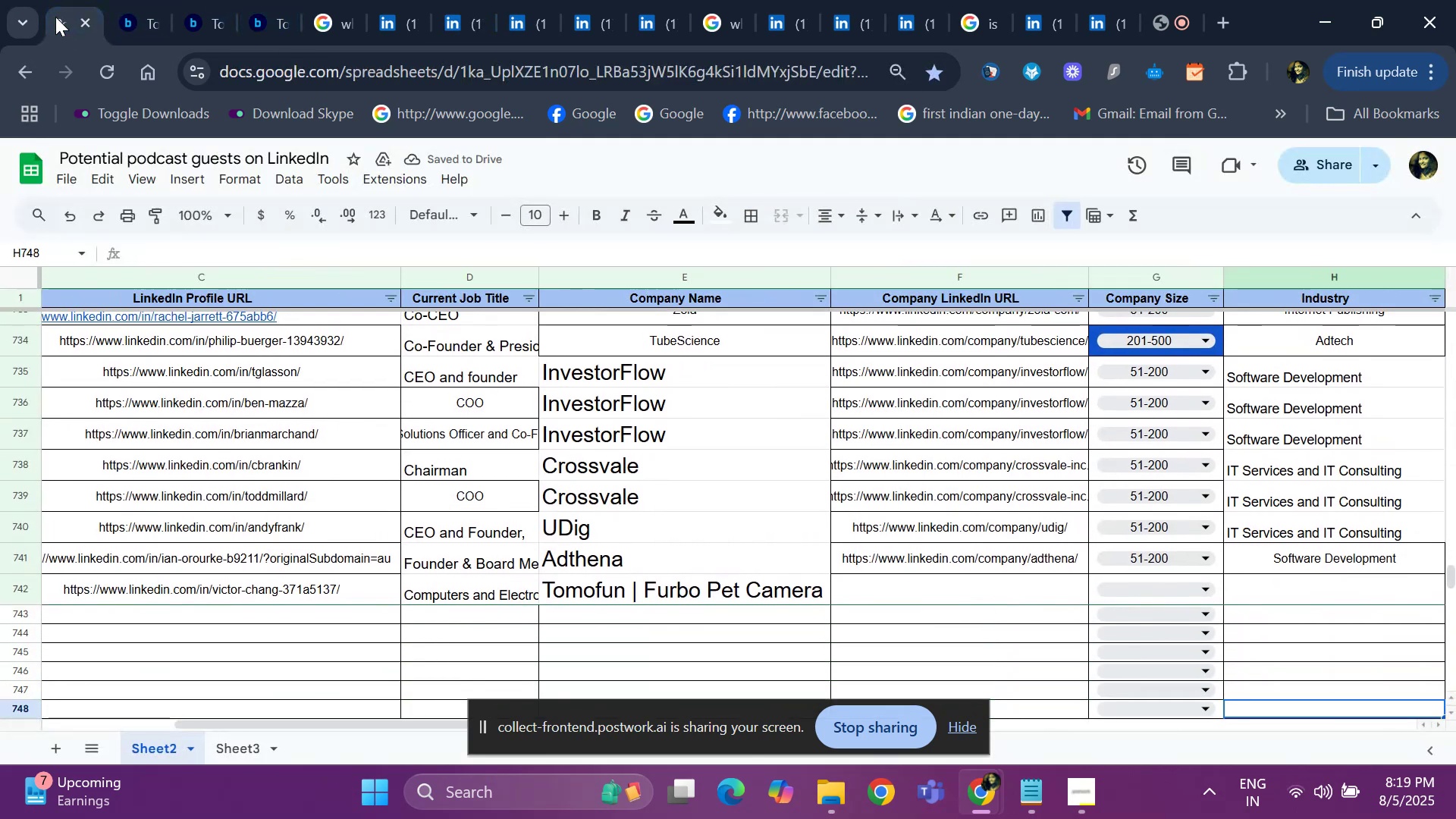 
key(ArrowDown)
 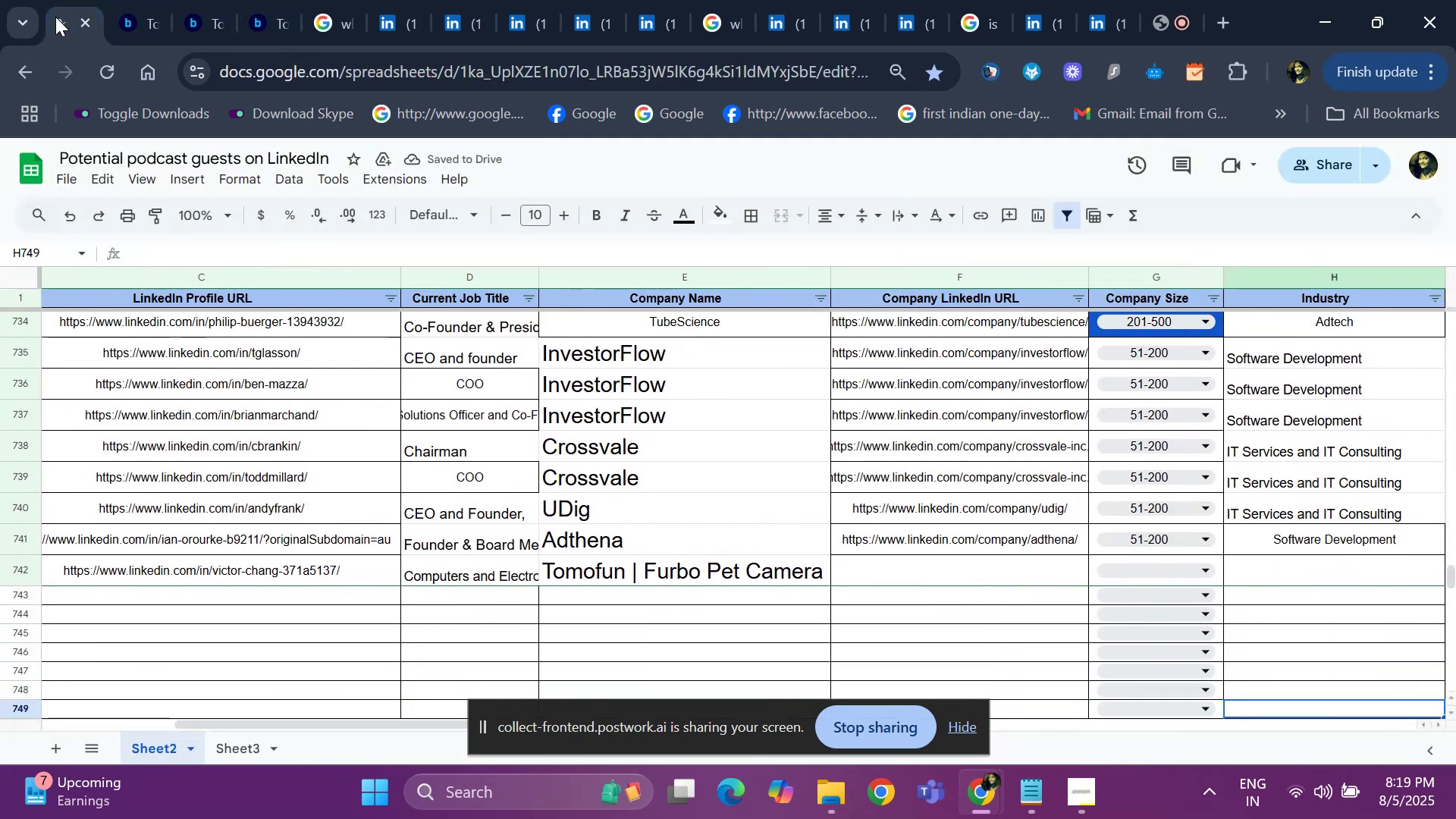 
key(ArrowDown)
 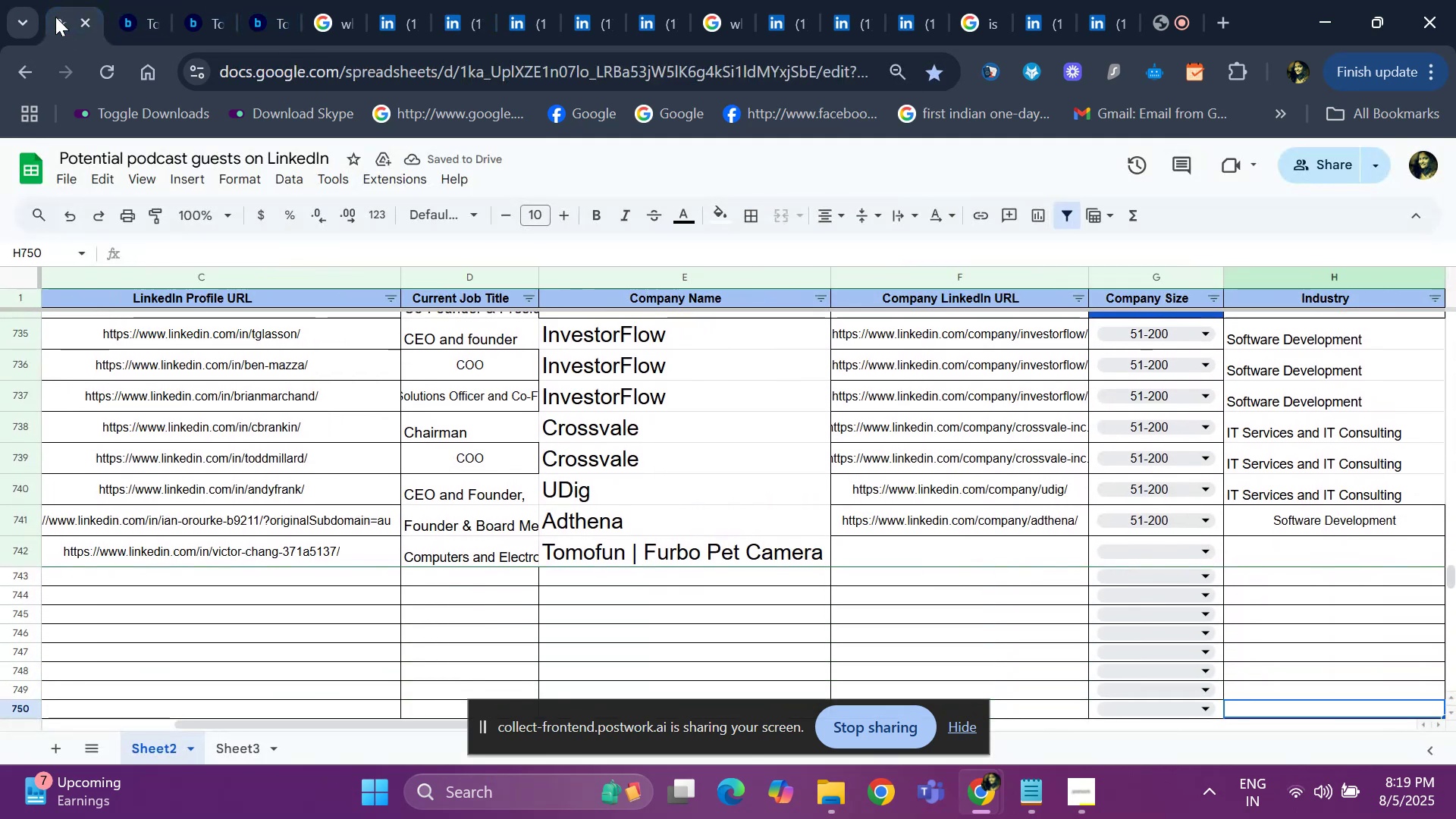 
key(ArrowUp)
 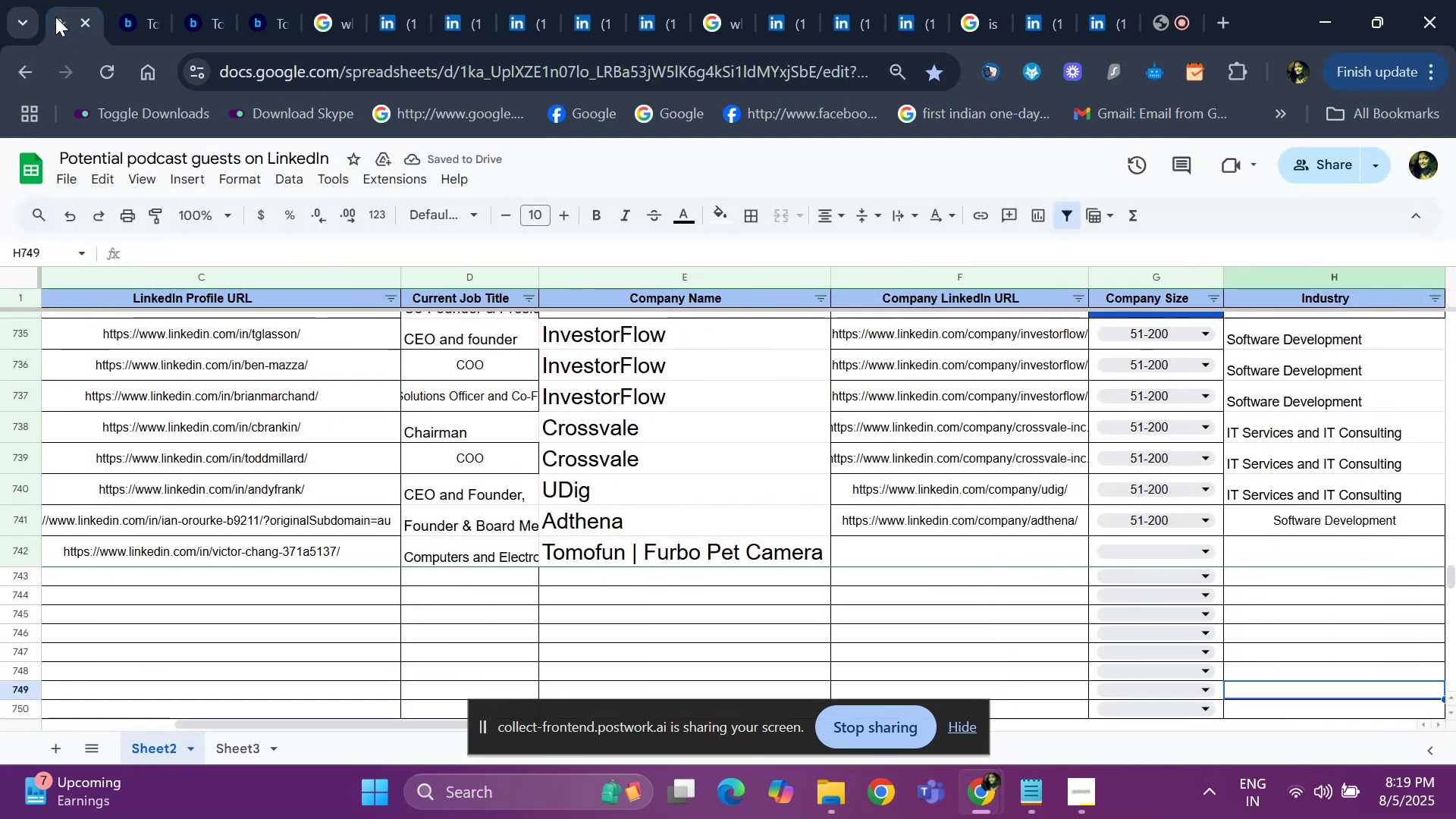 
key(ArrowUp)
 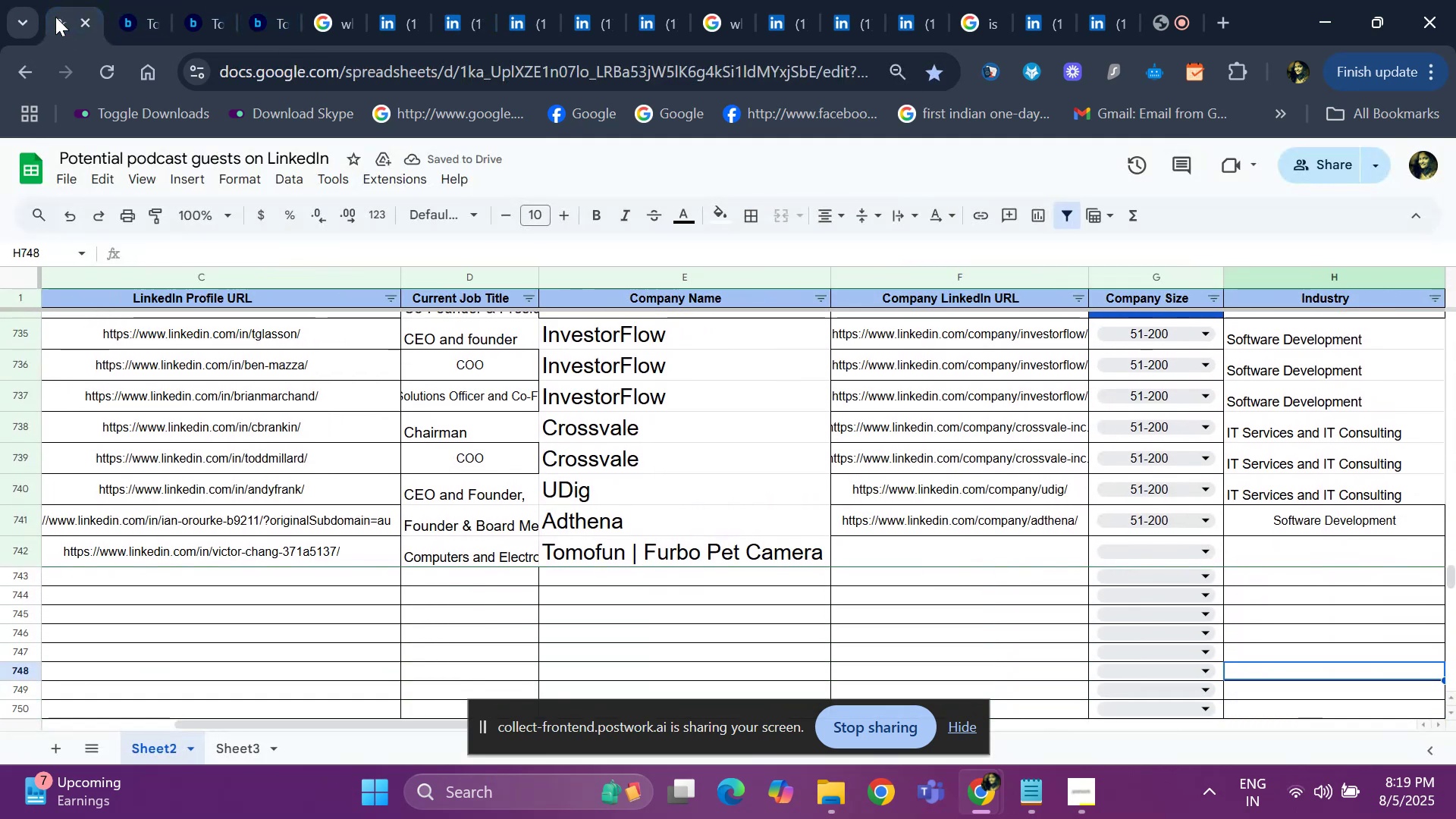 
key(ArrowUp)
 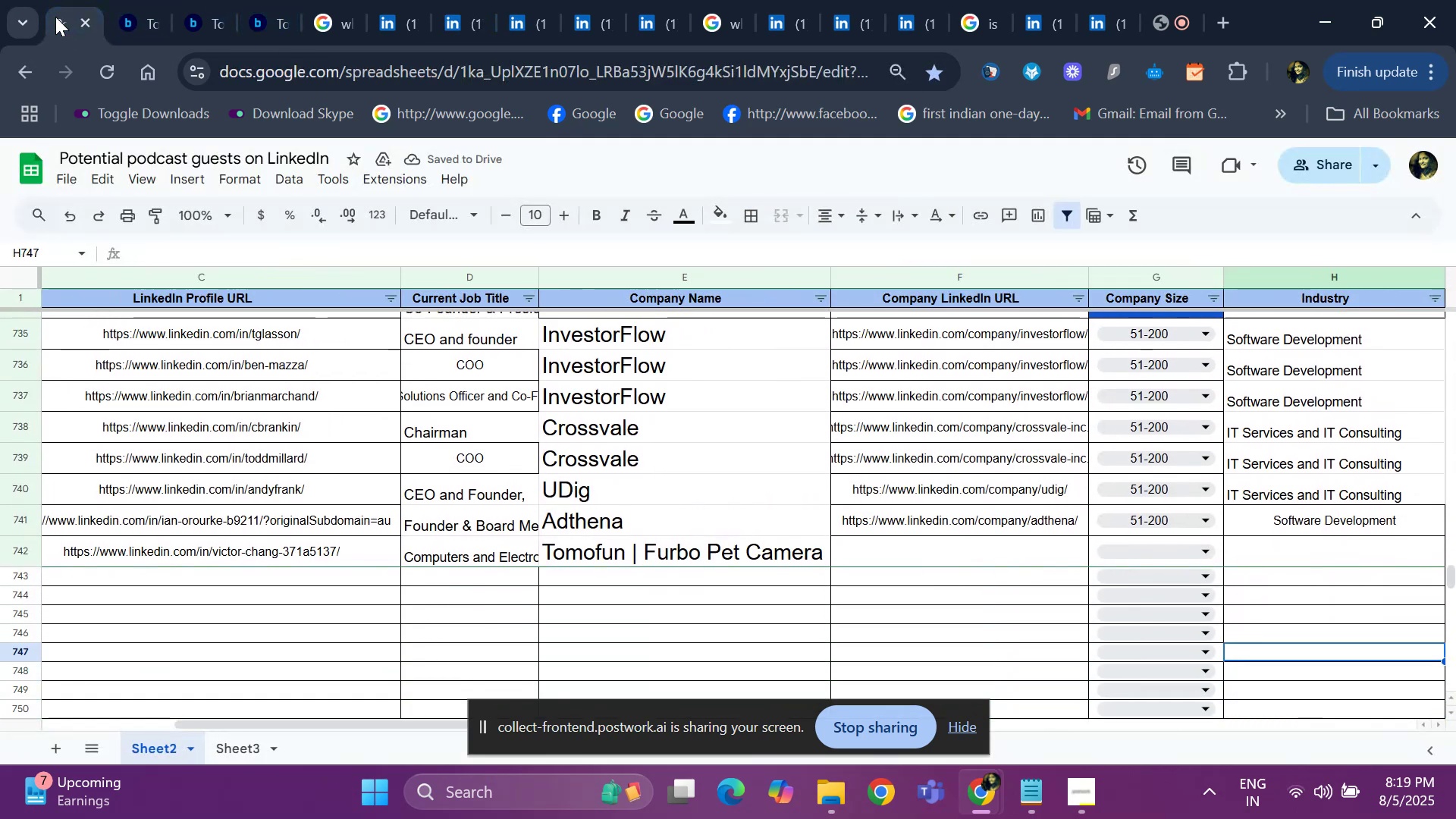 
key(ArrowUp)
 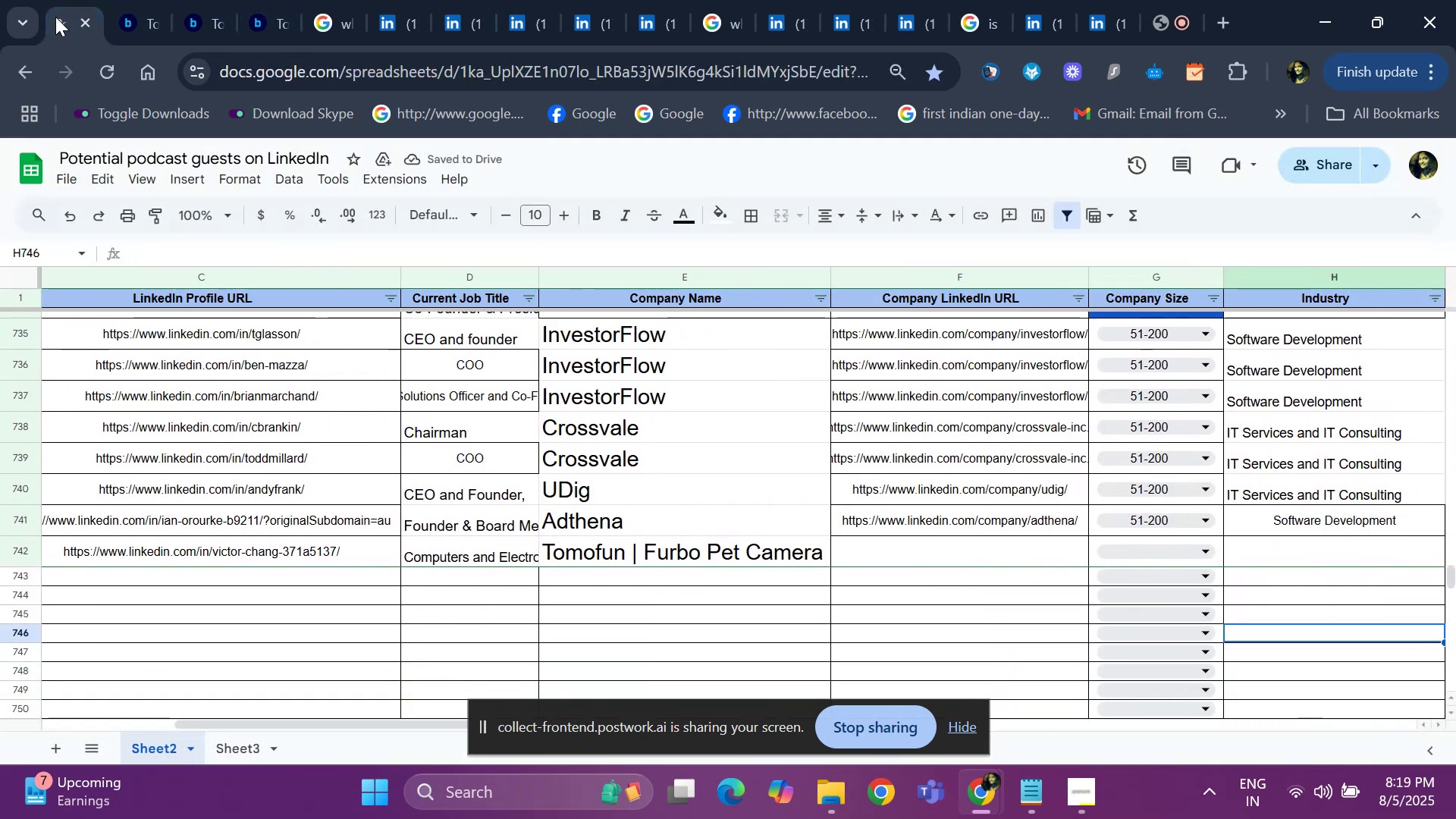 
key(ArrowUp)
 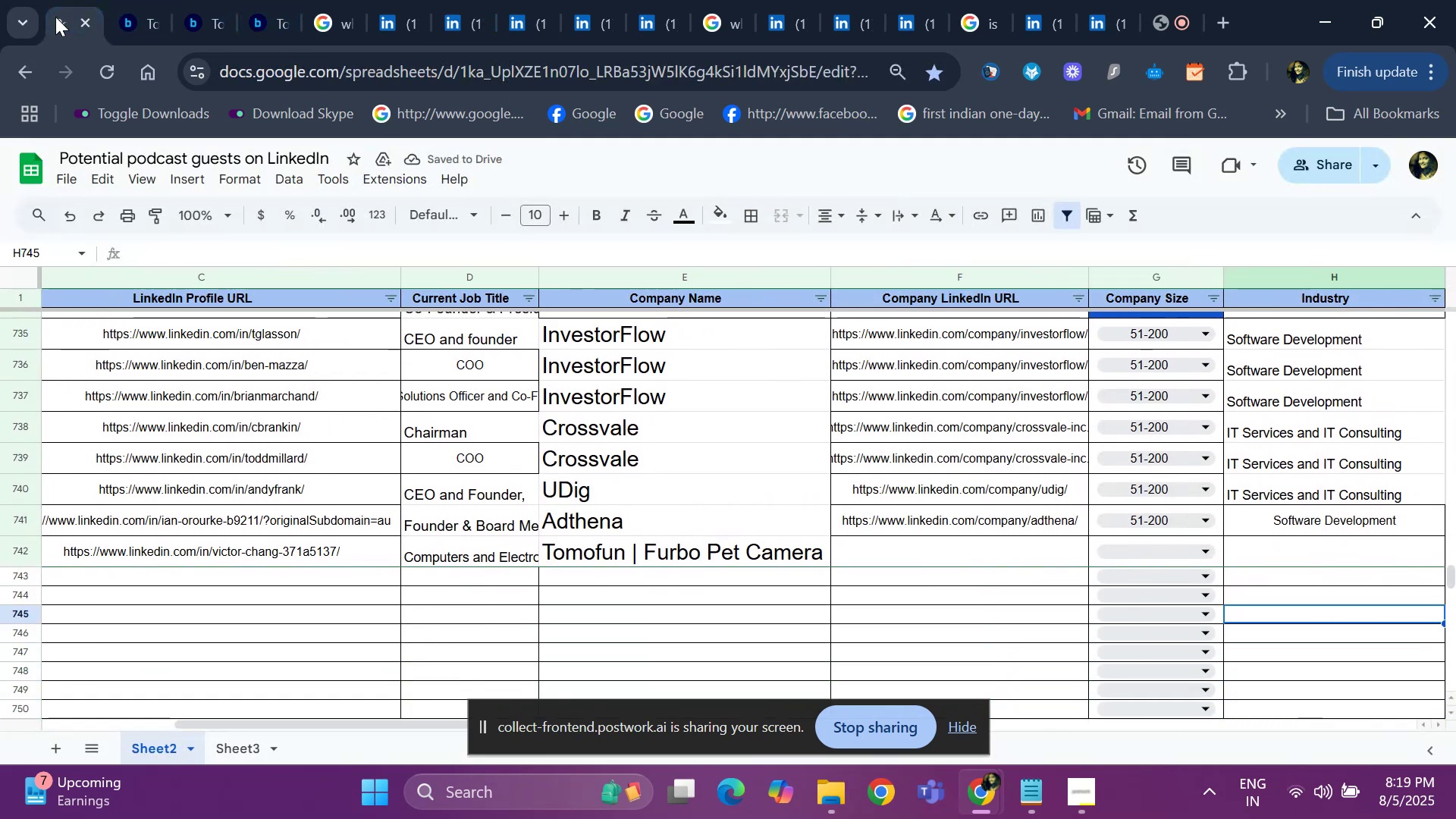 
key(ArrowUp)
 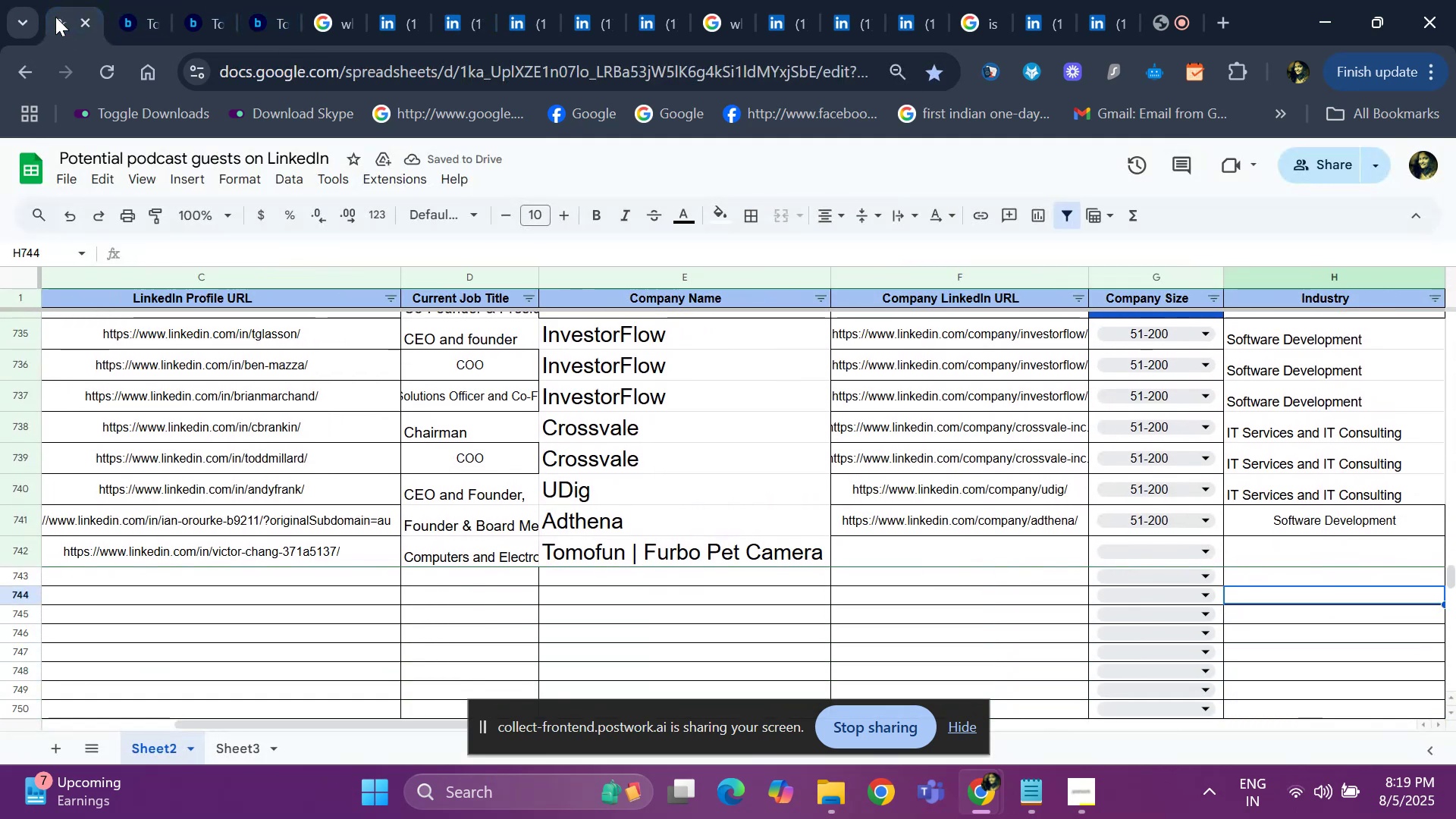 
key(ArrowLeft)
 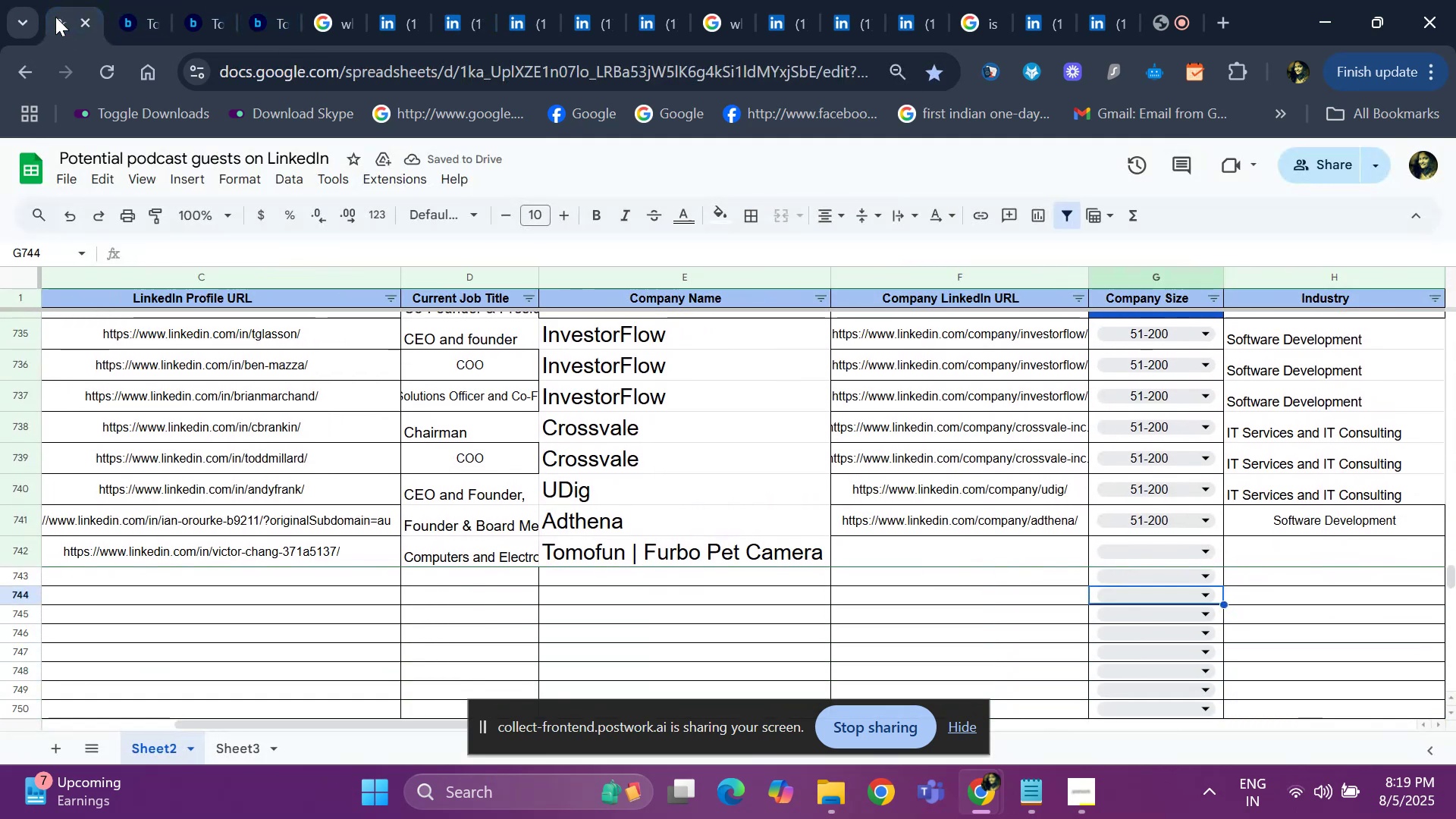 
key(ArrowLeft)
 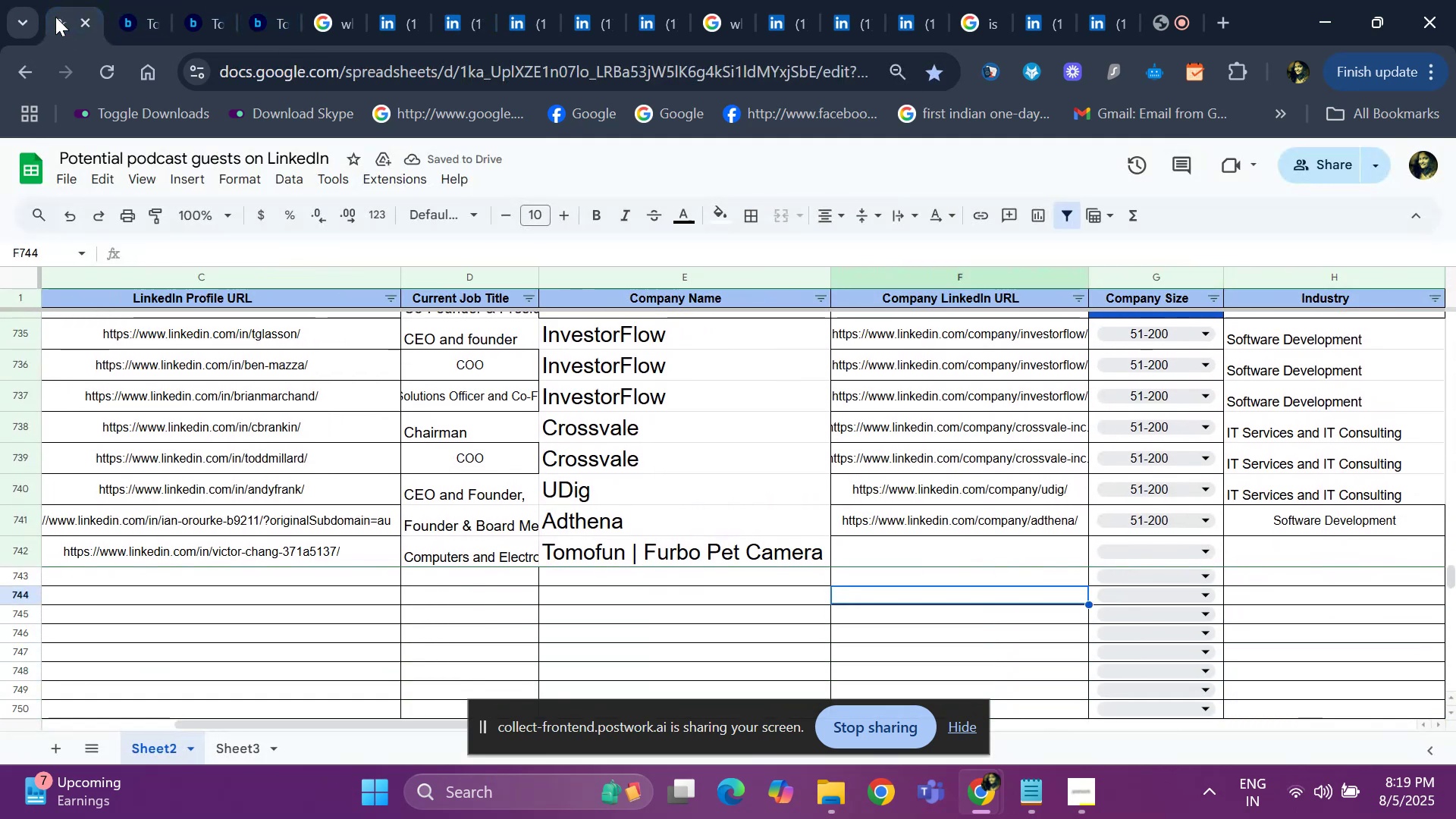 
key(ArrowUp)
 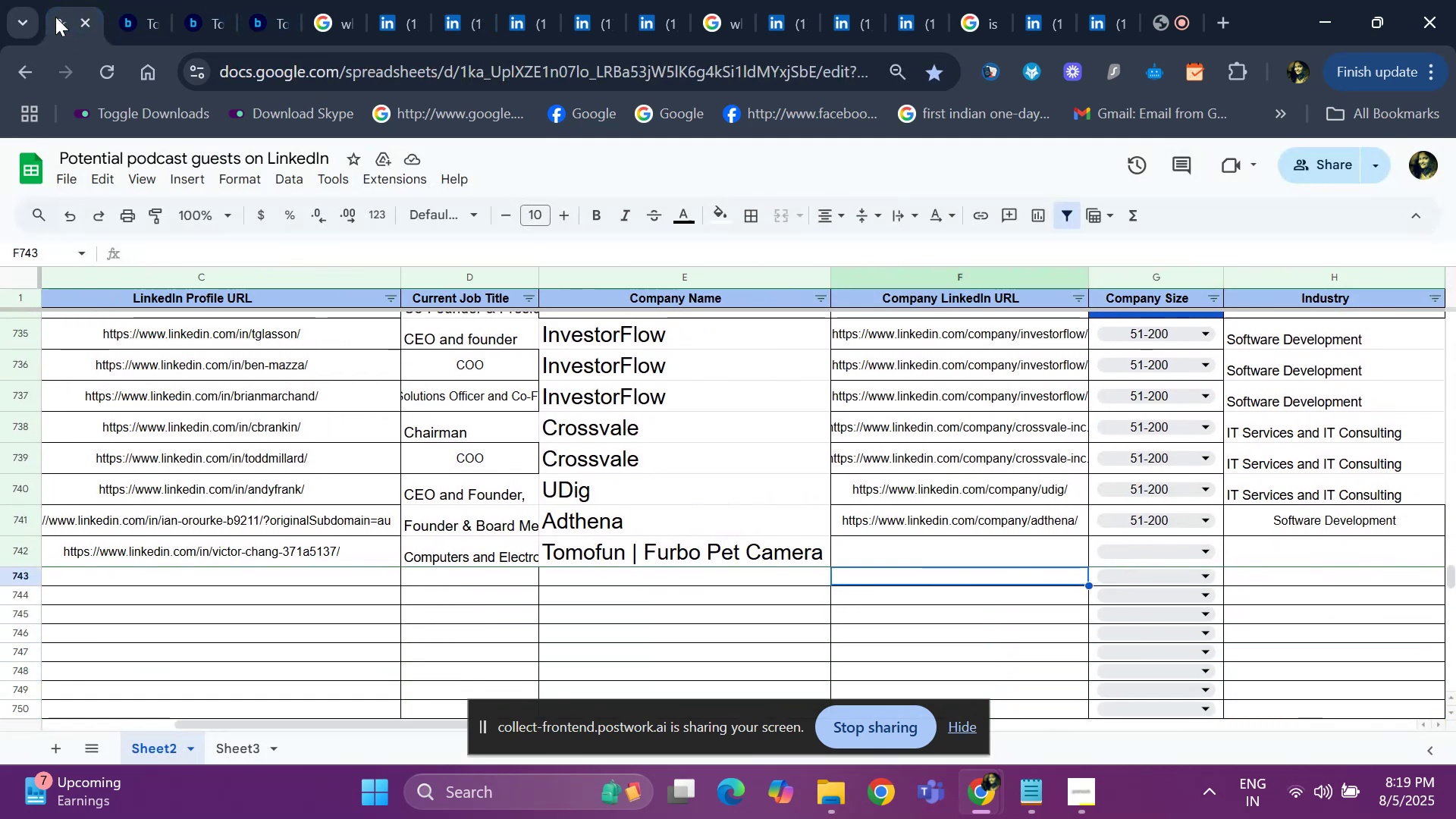 
key(ArrowUp)
 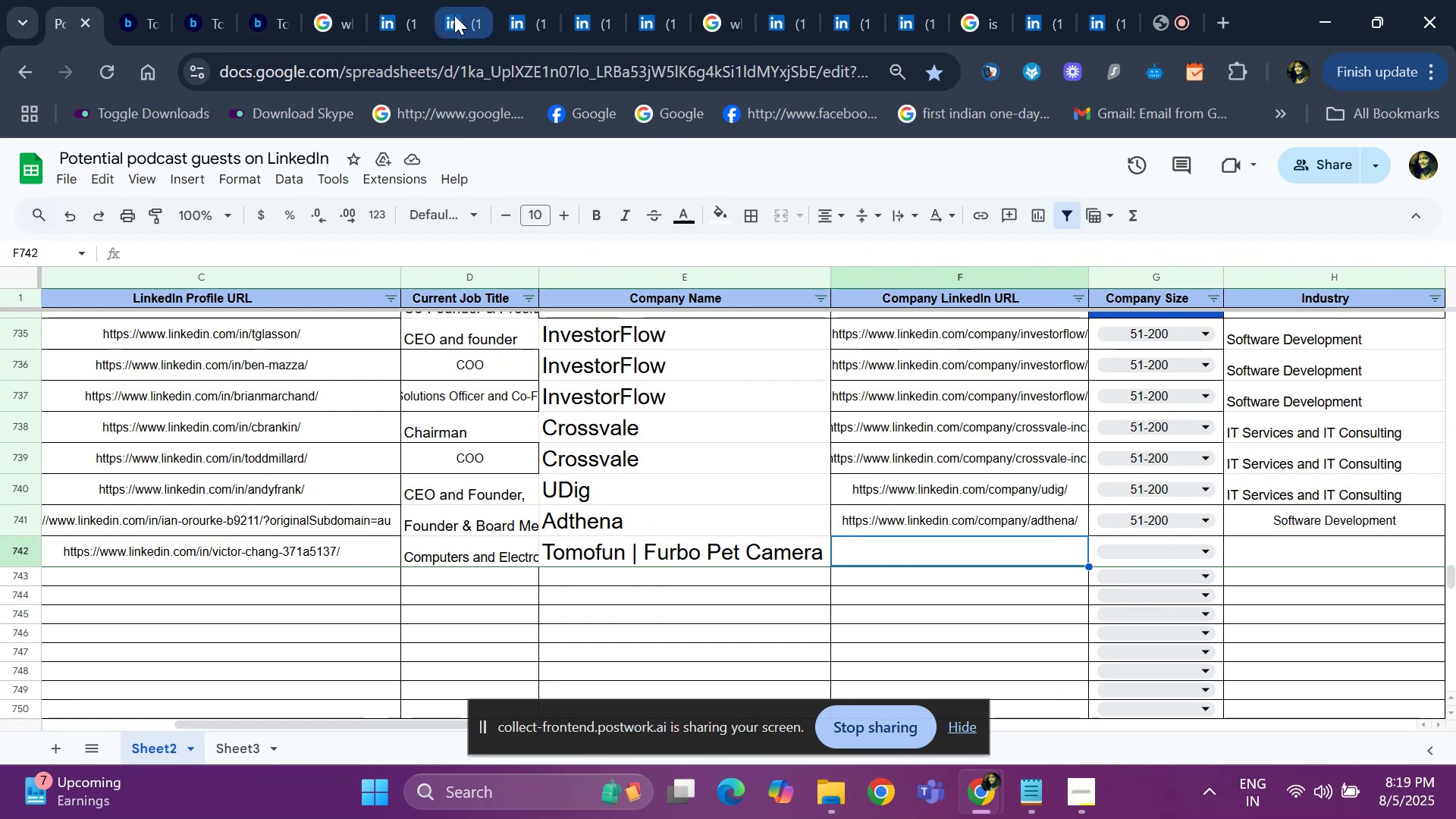 
left_click([438, 16])
 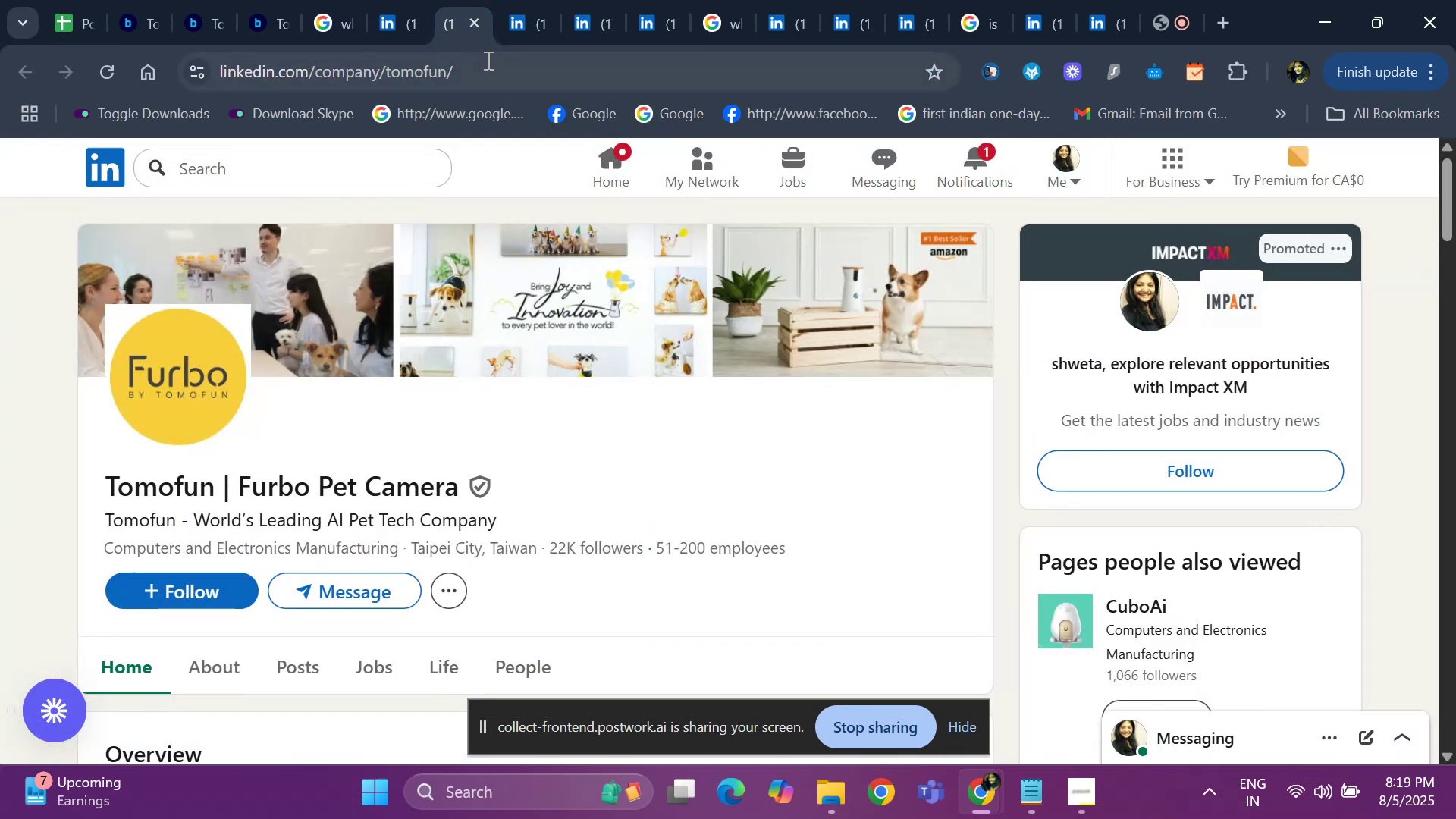 
left_click([487, 60])
 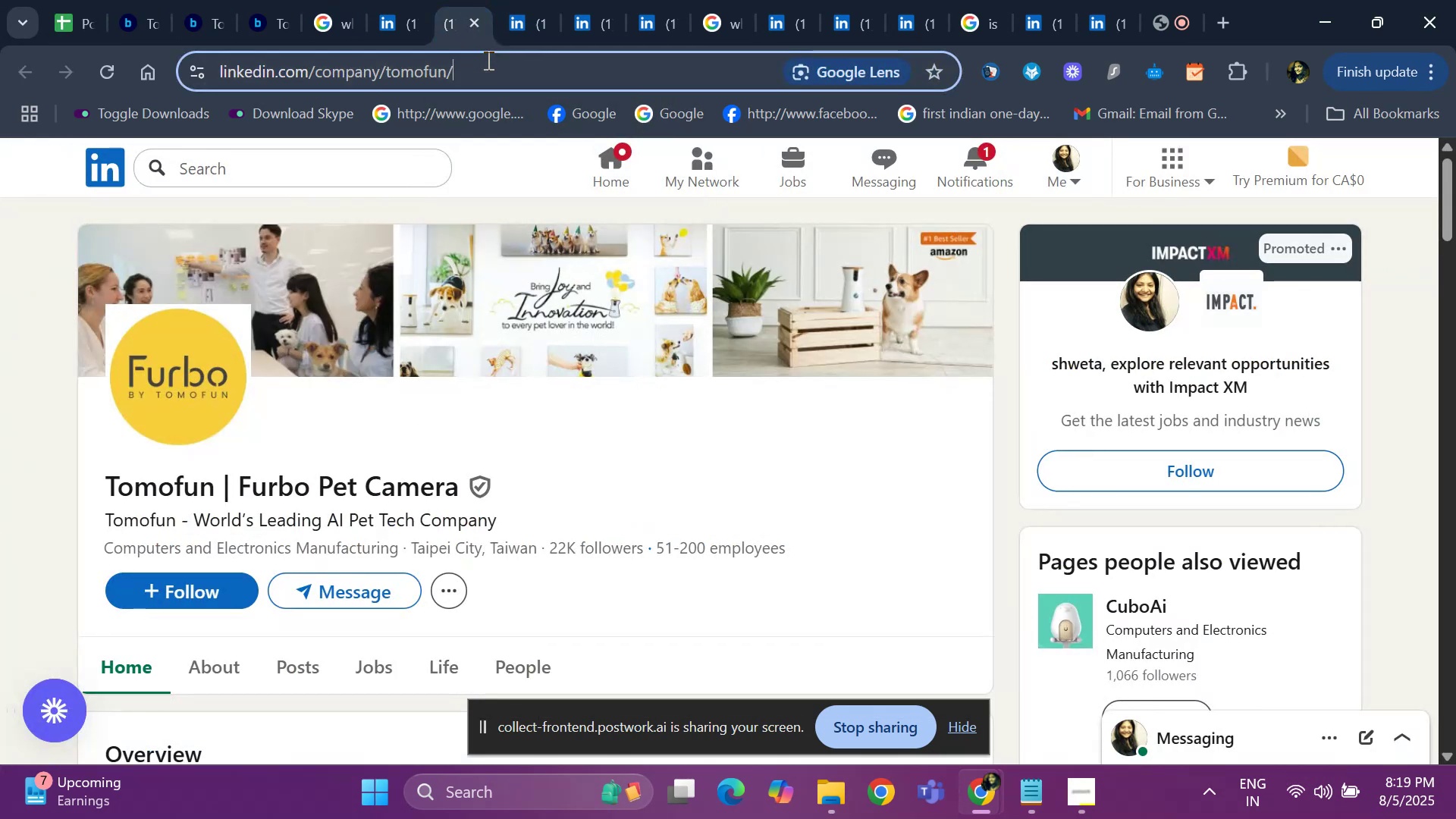 
key(Control+C)
 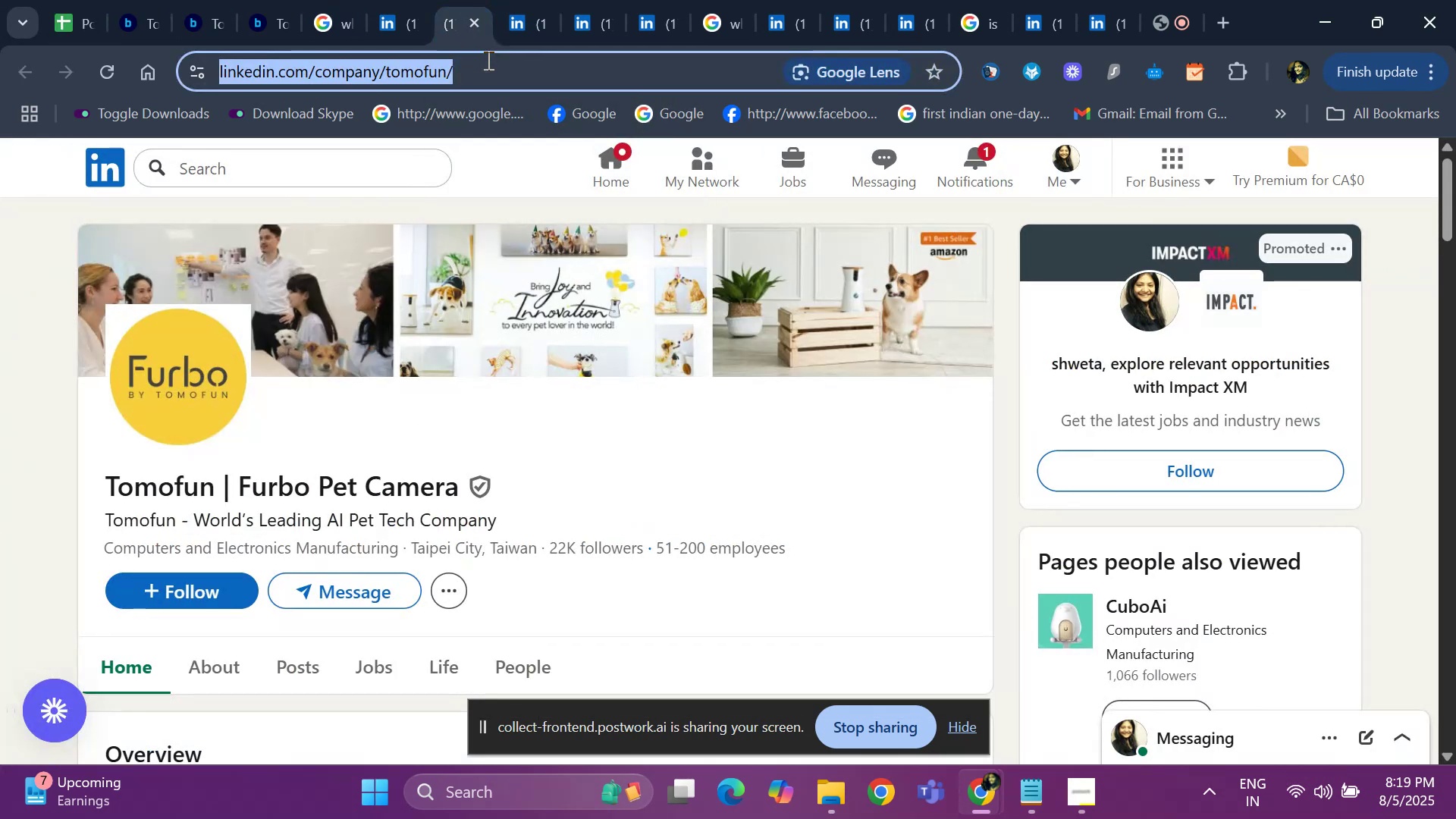 
key(Control+C)
 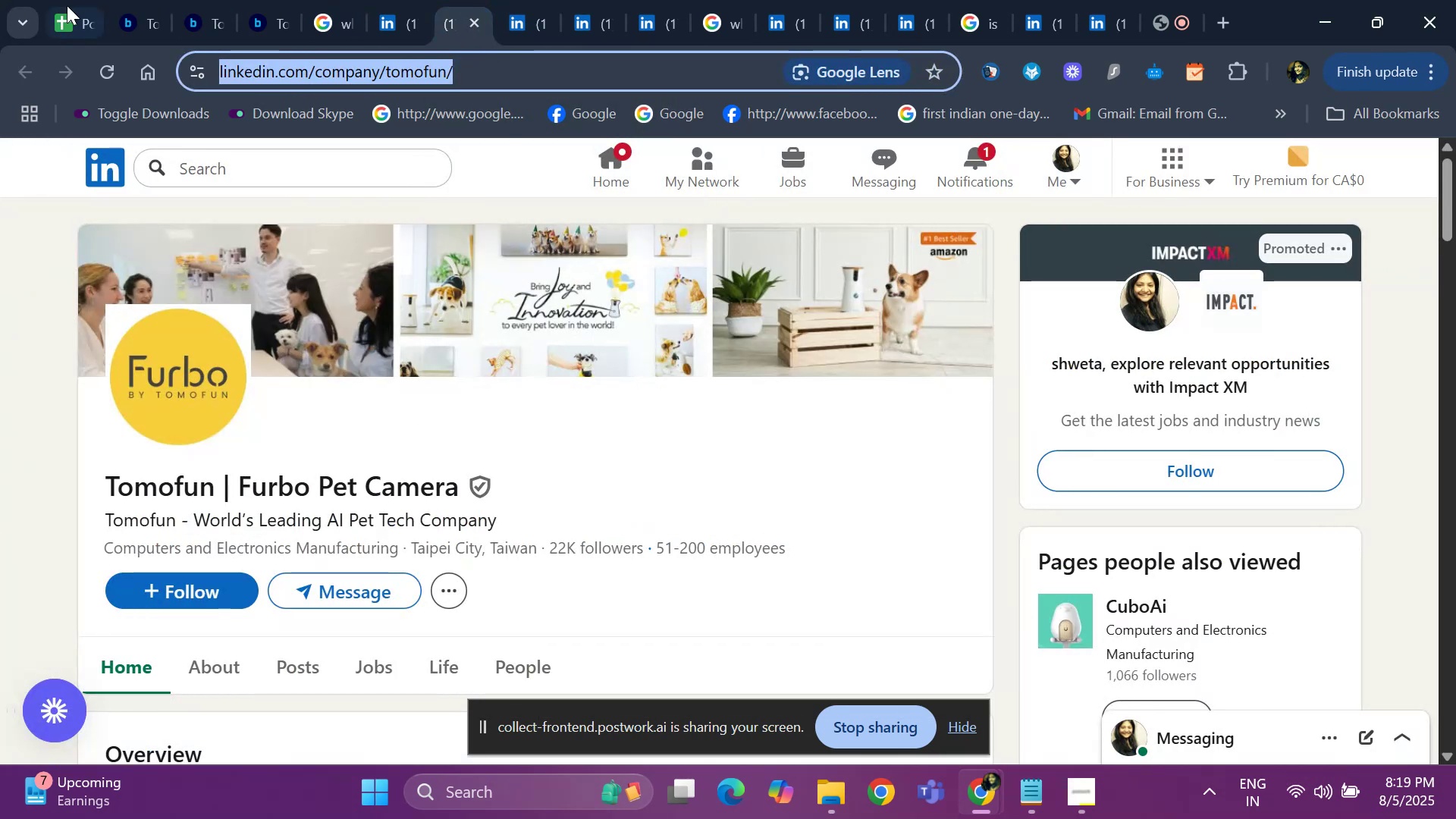 
left_click([67, 5])
 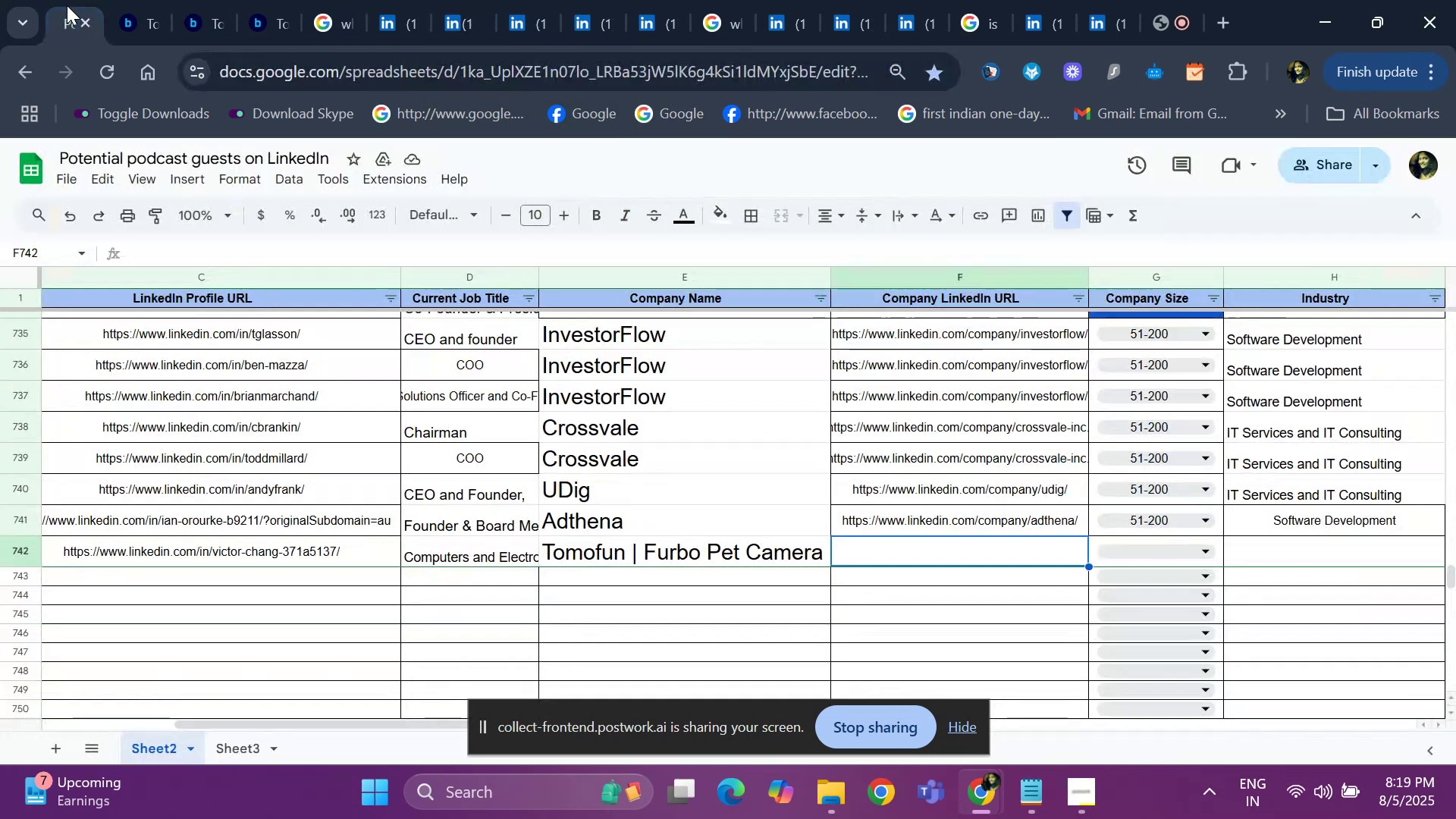 
key(Control+V)
 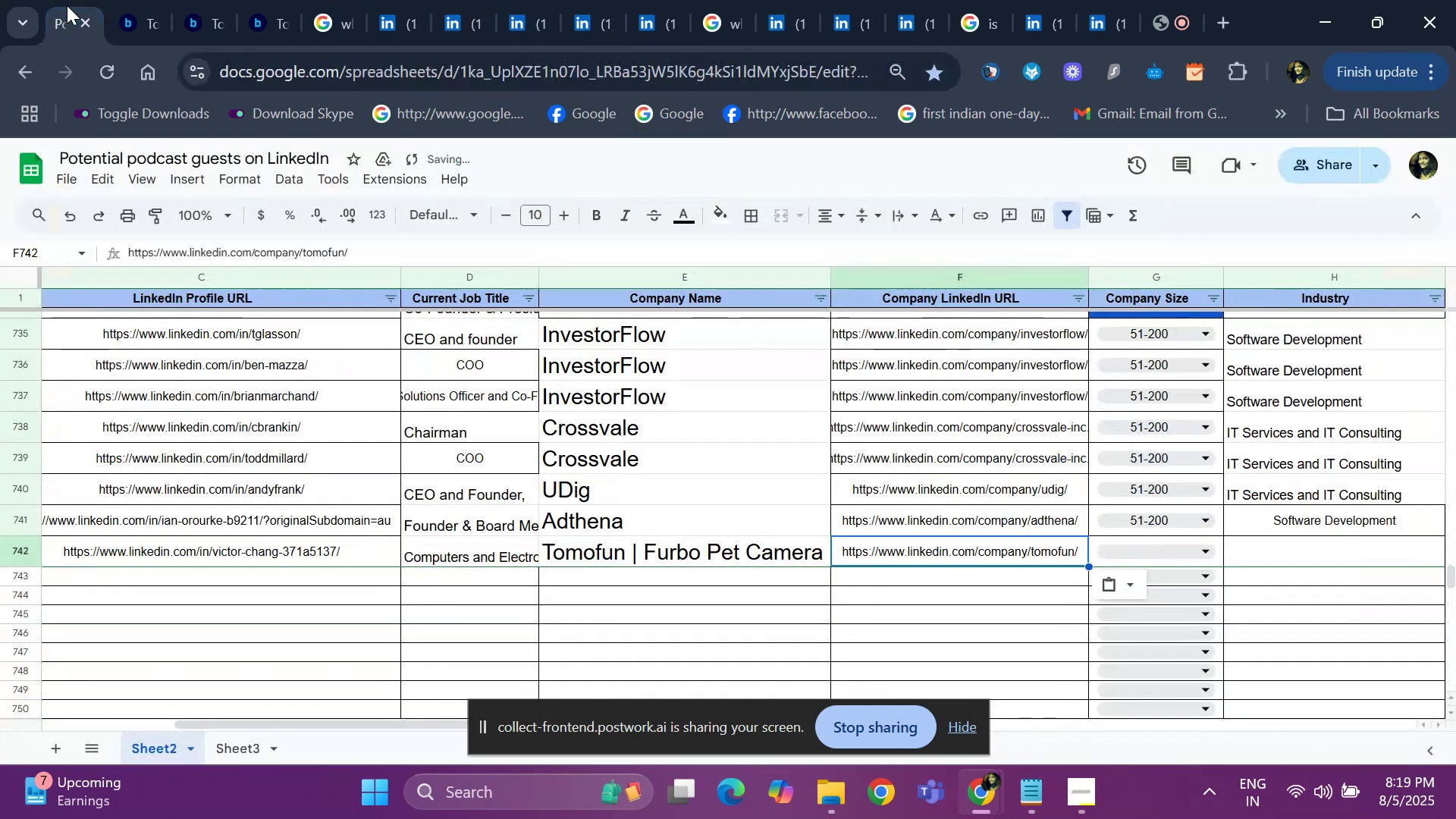 
key(ArrowRight)
 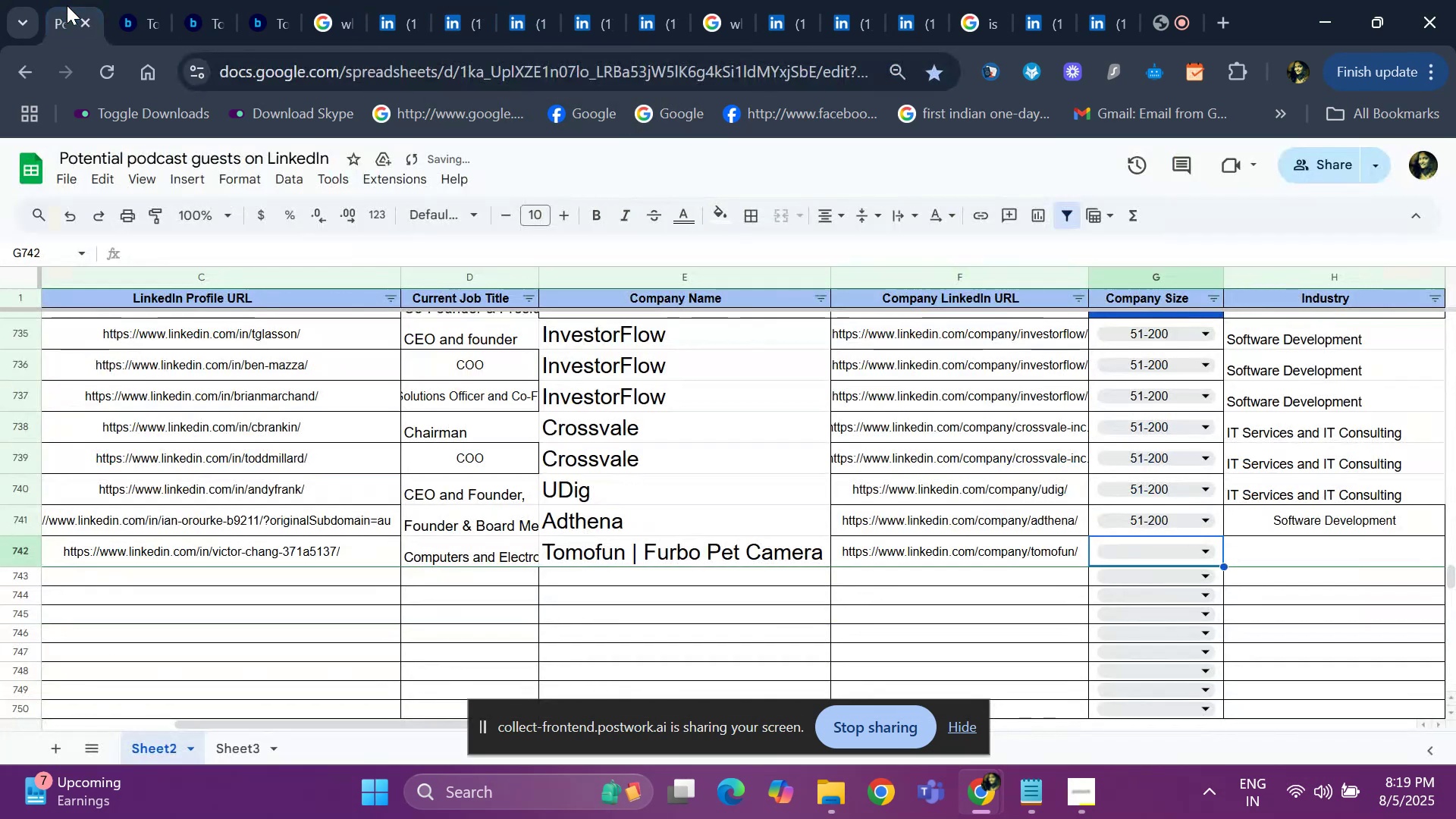 
key(Control+ControlLeft)
 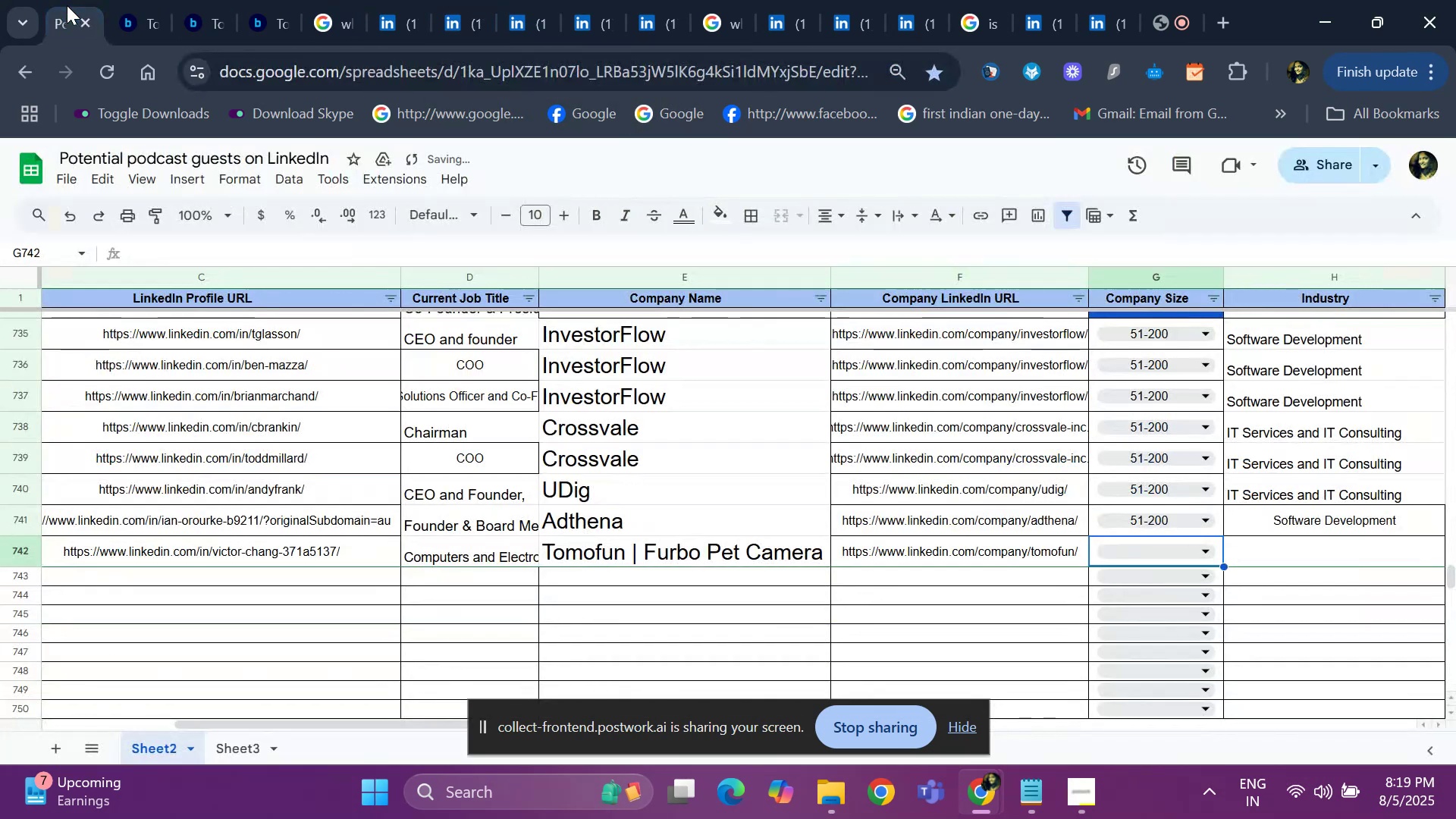 
key(Control+D)
 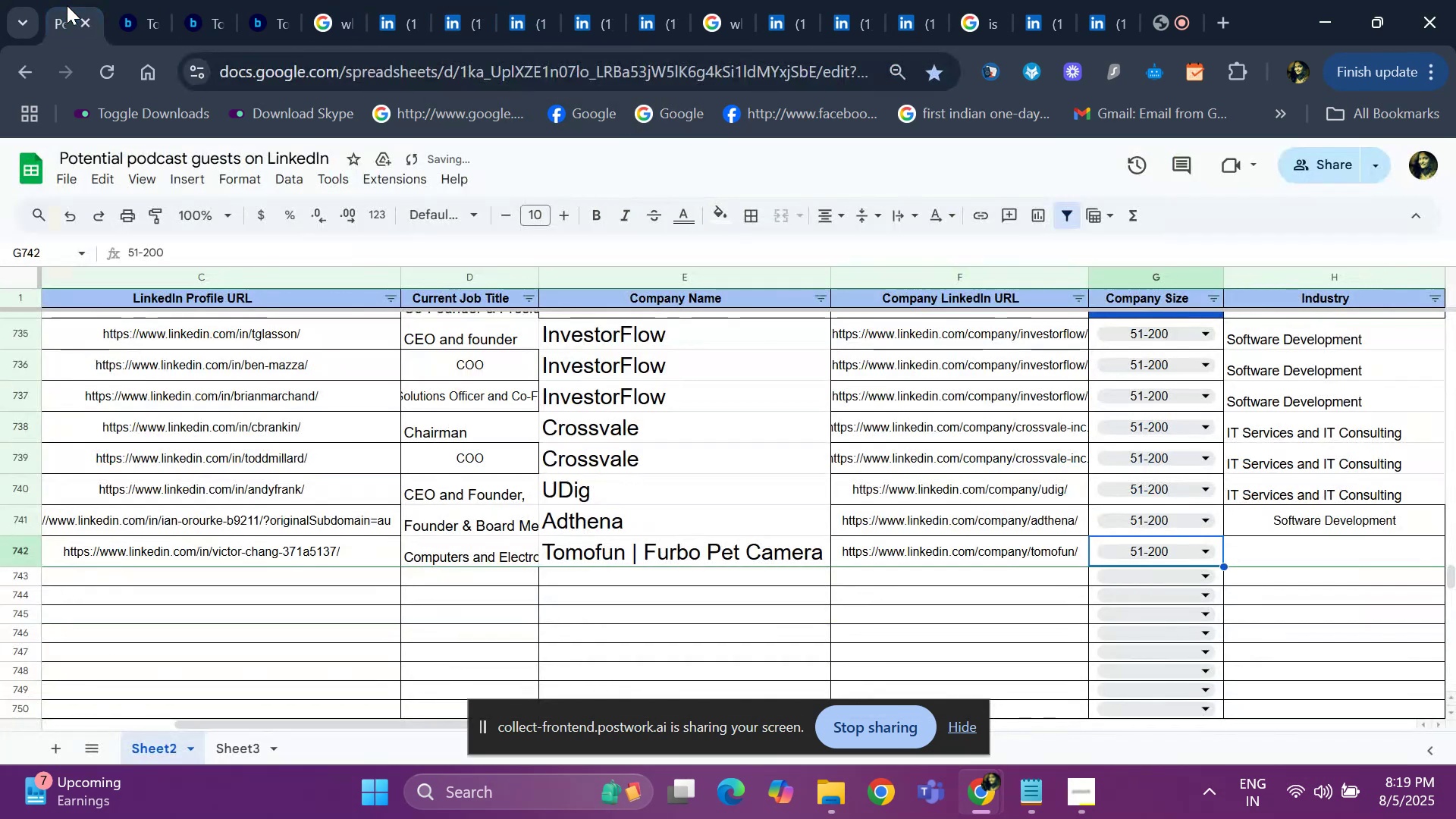 
key(ArrowRight)
 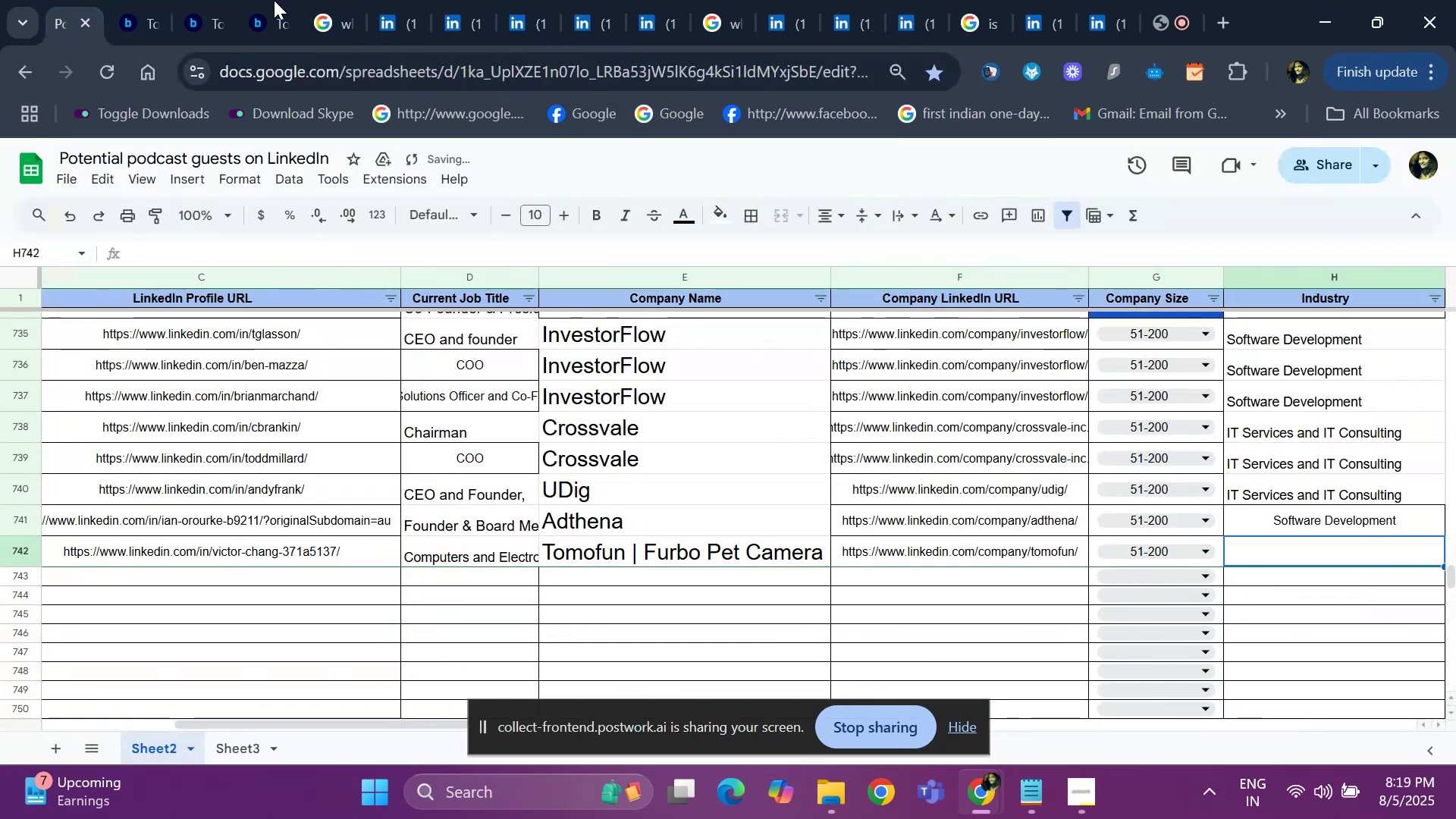 
left_click([367, 6])
 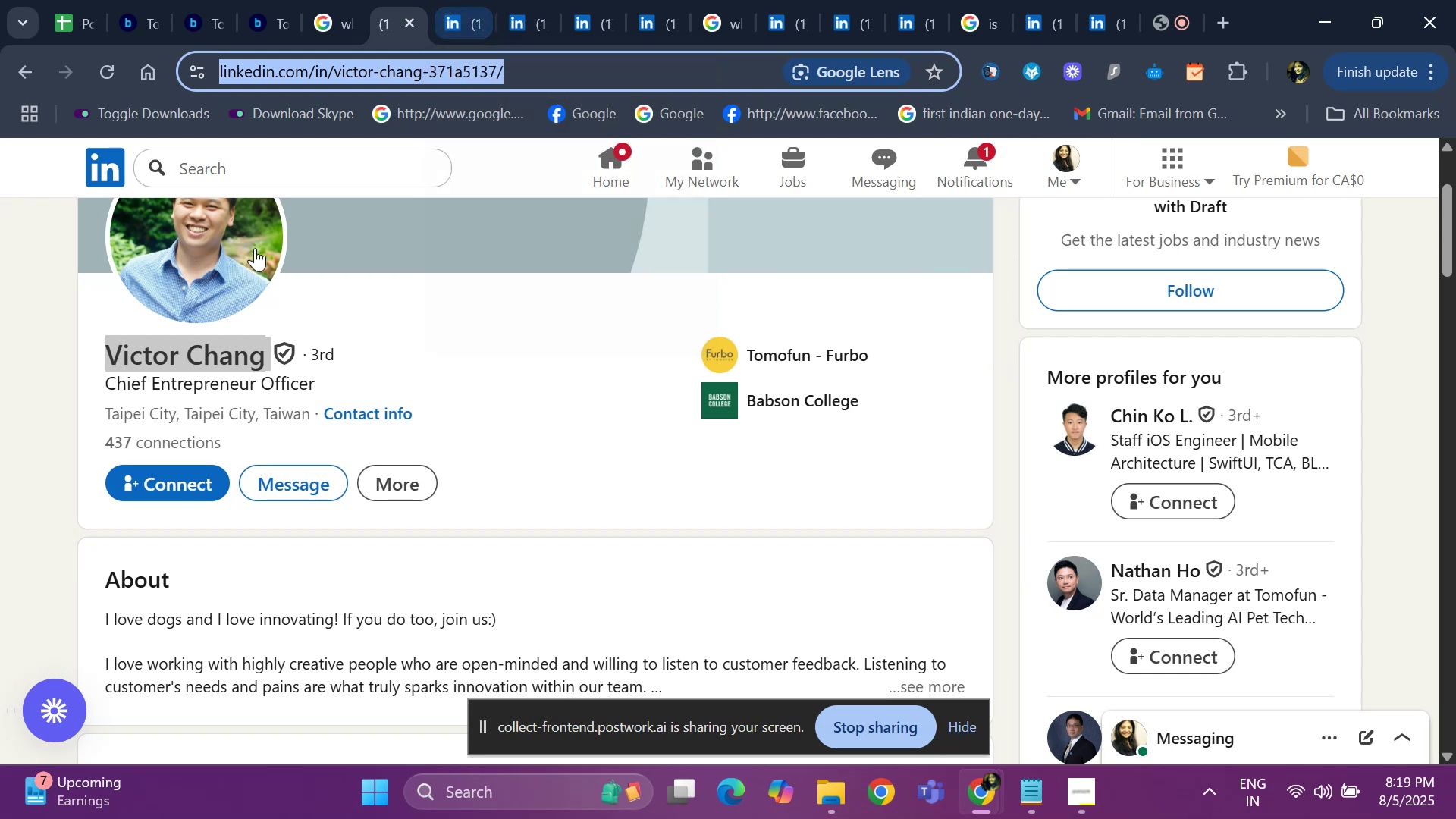 
left_click([451, 23])
 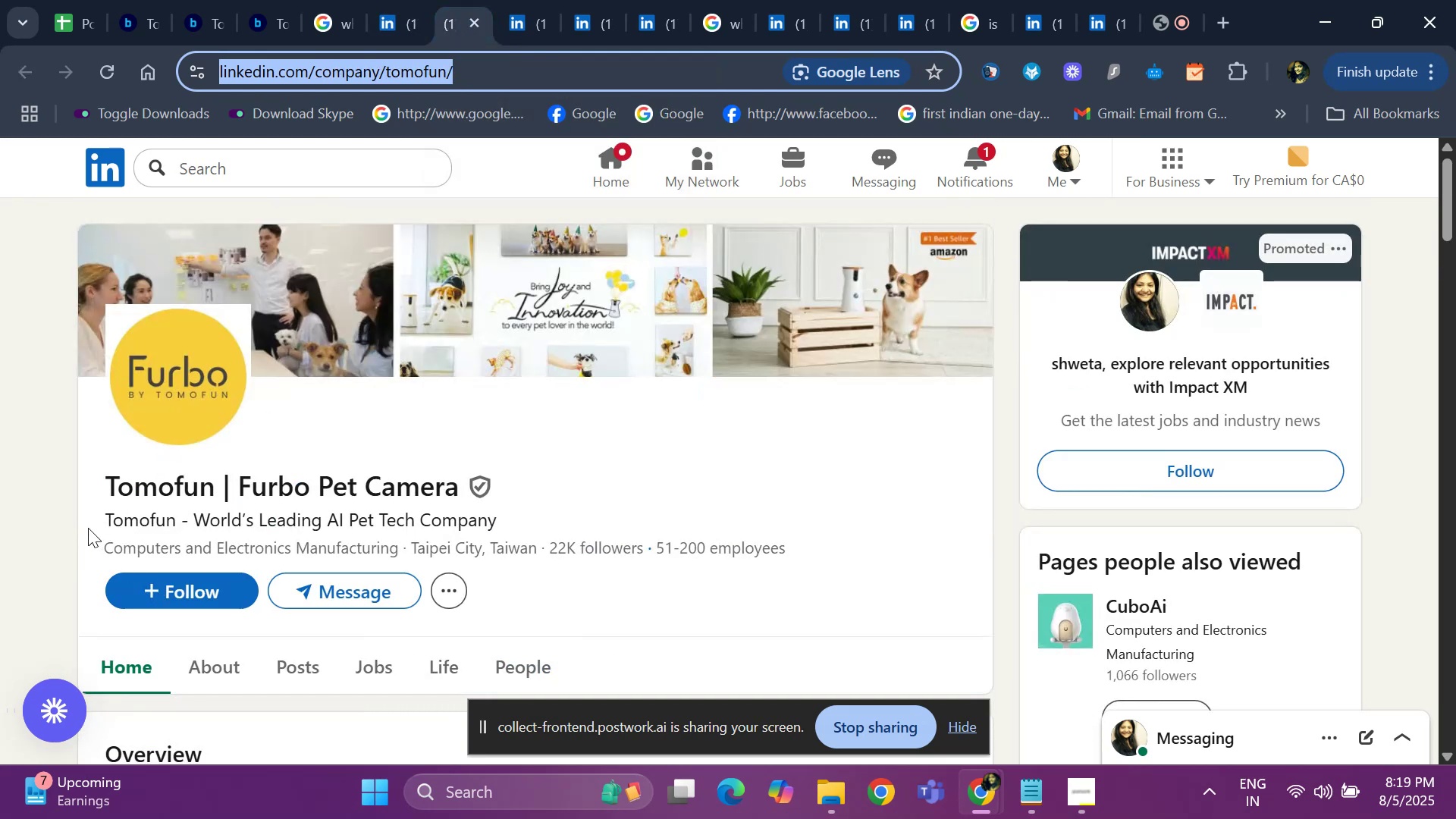 
left_click_drag(start_coordinate=[89, 541], to_coordinate=[400, 547])
 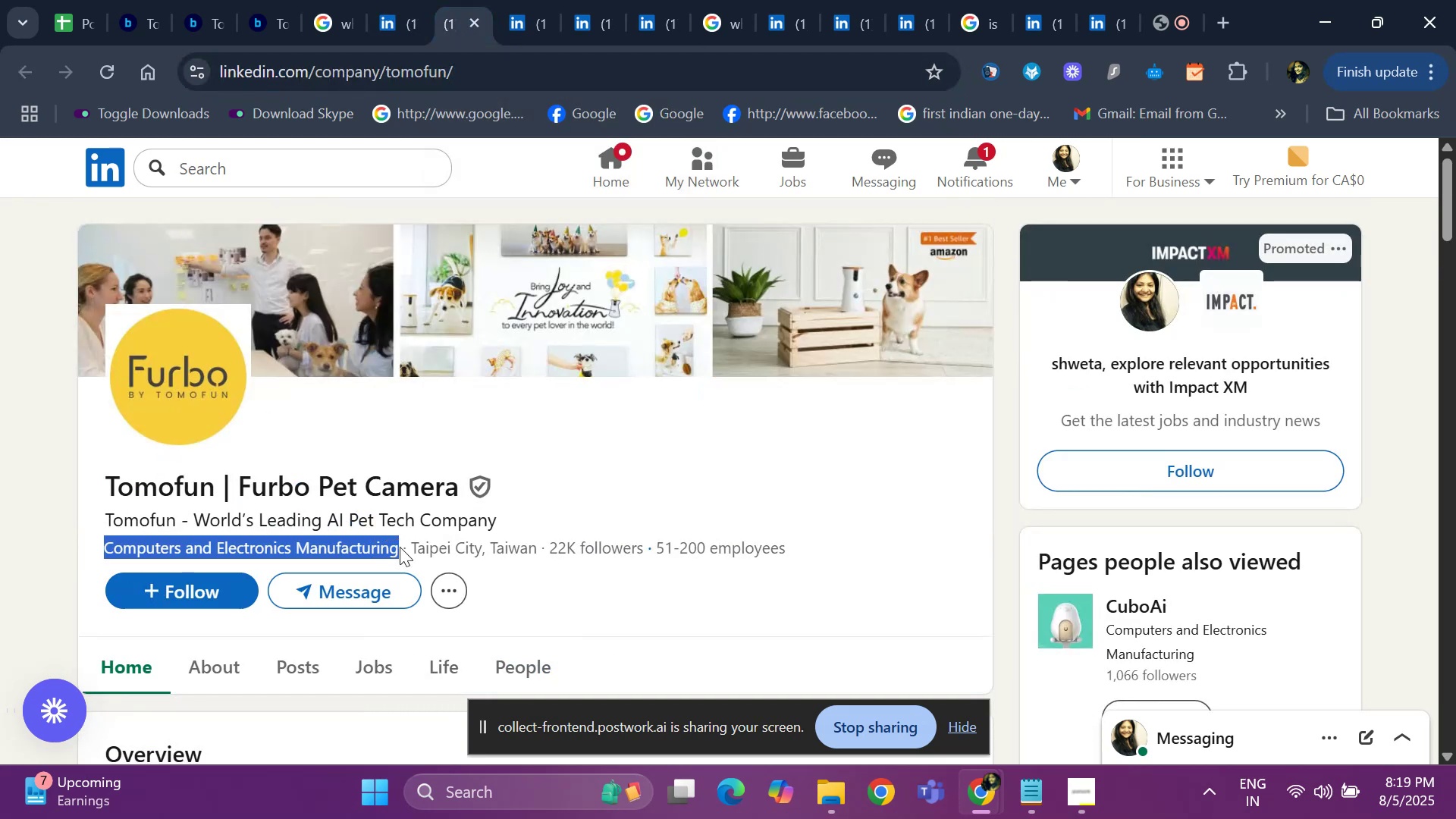 
key(Control+ControlLeft)
 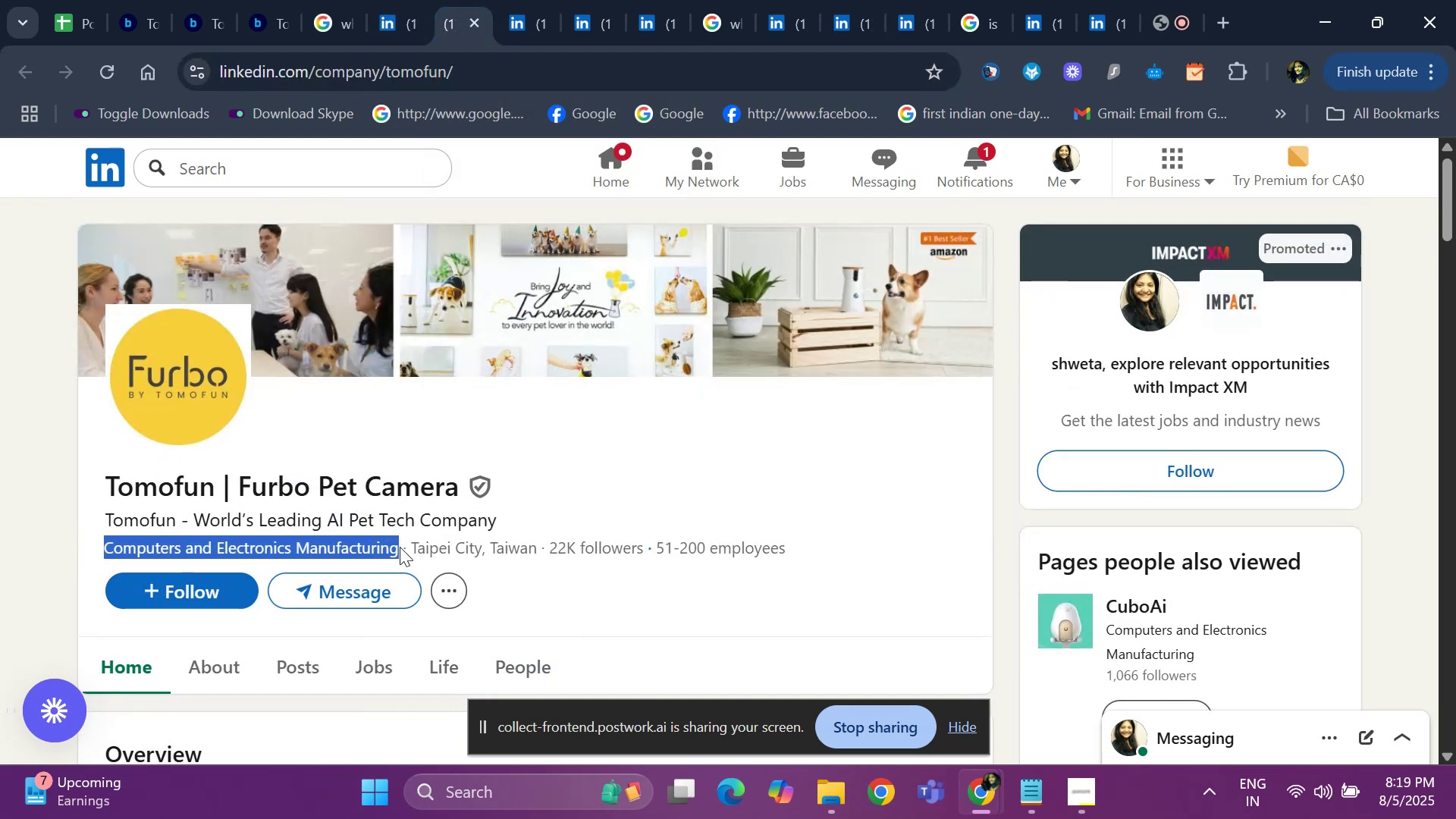 
key(Control+C)
 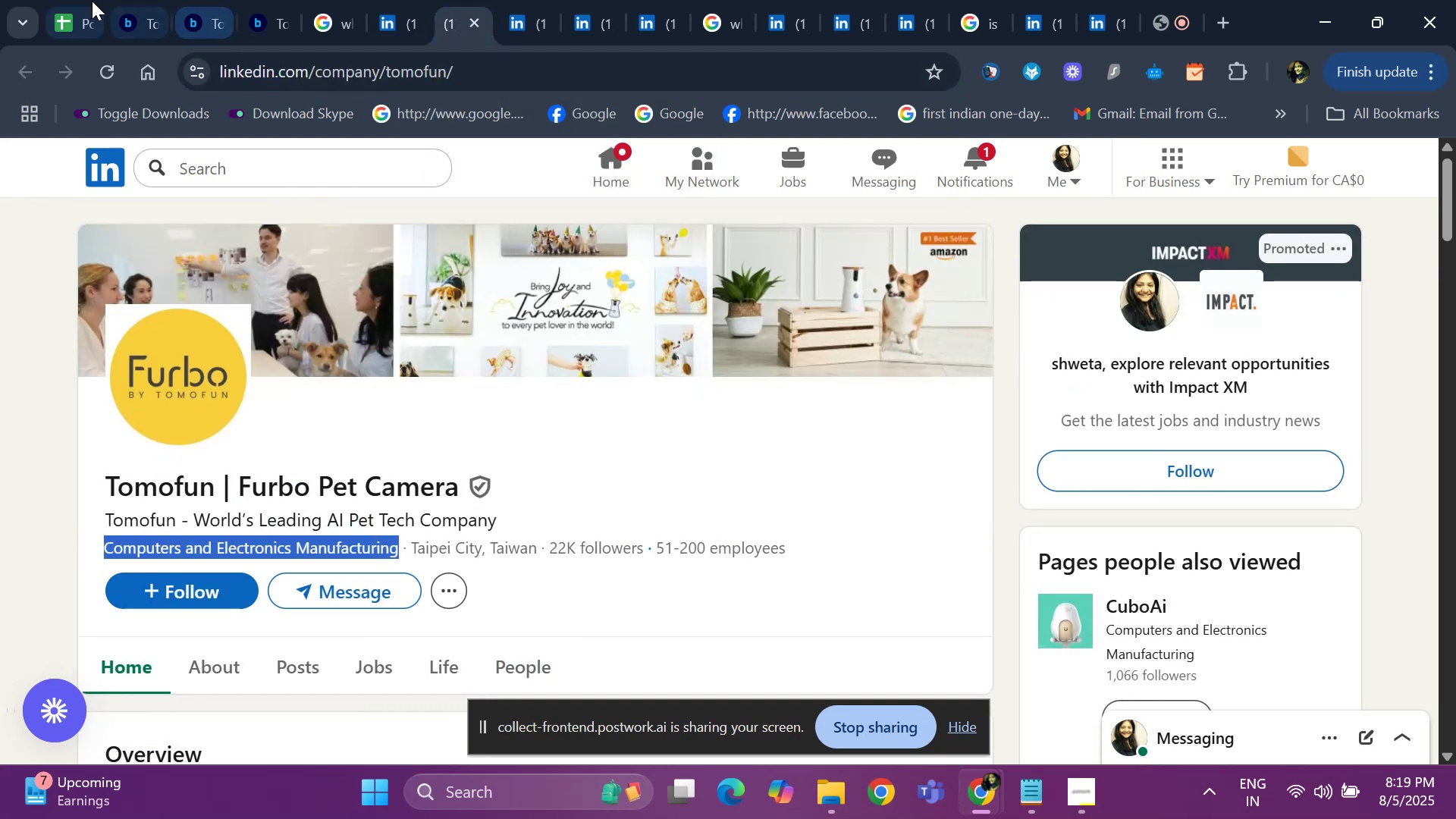 
left_click([92, 1])
 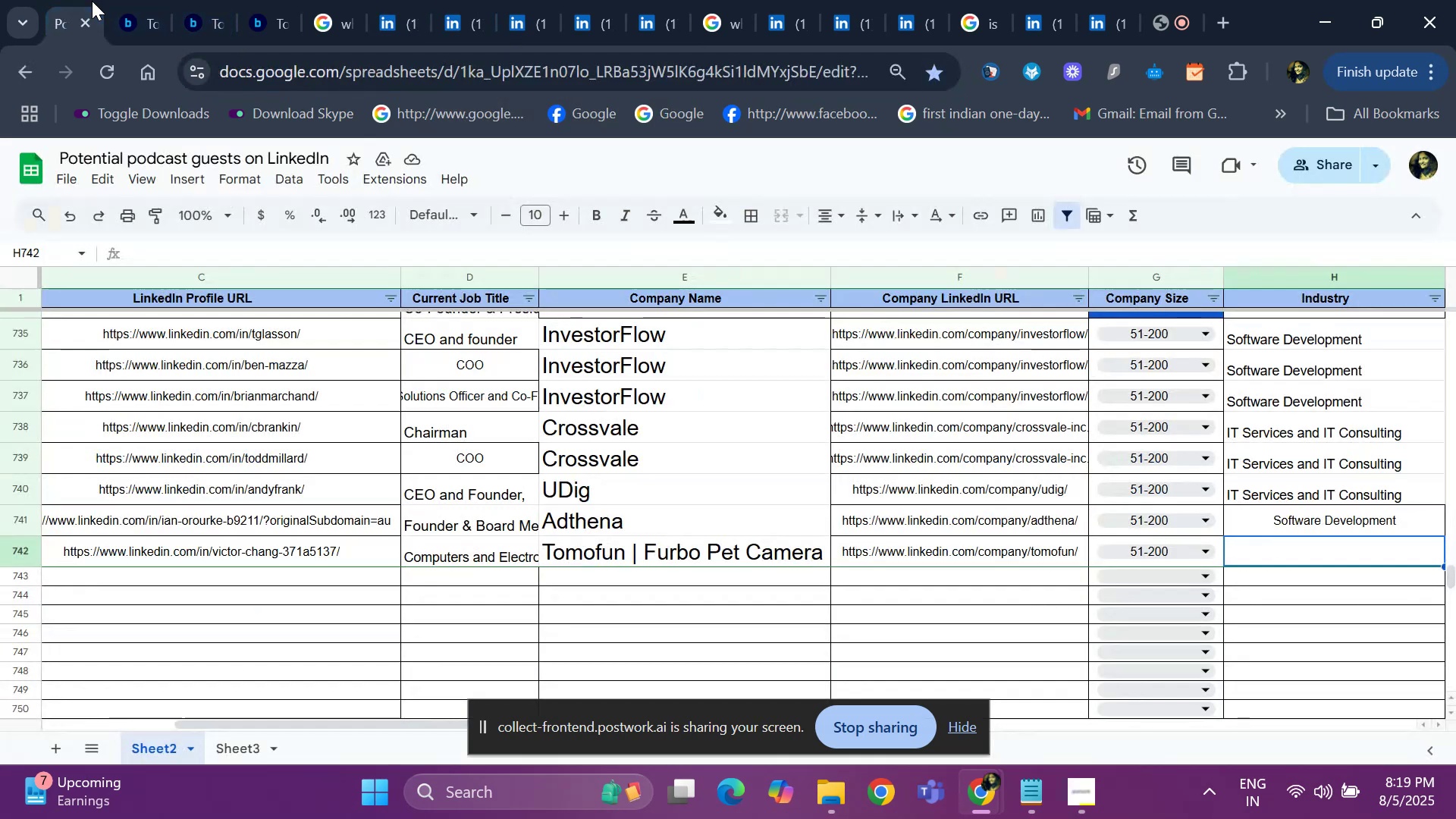 
key(Control+V)
 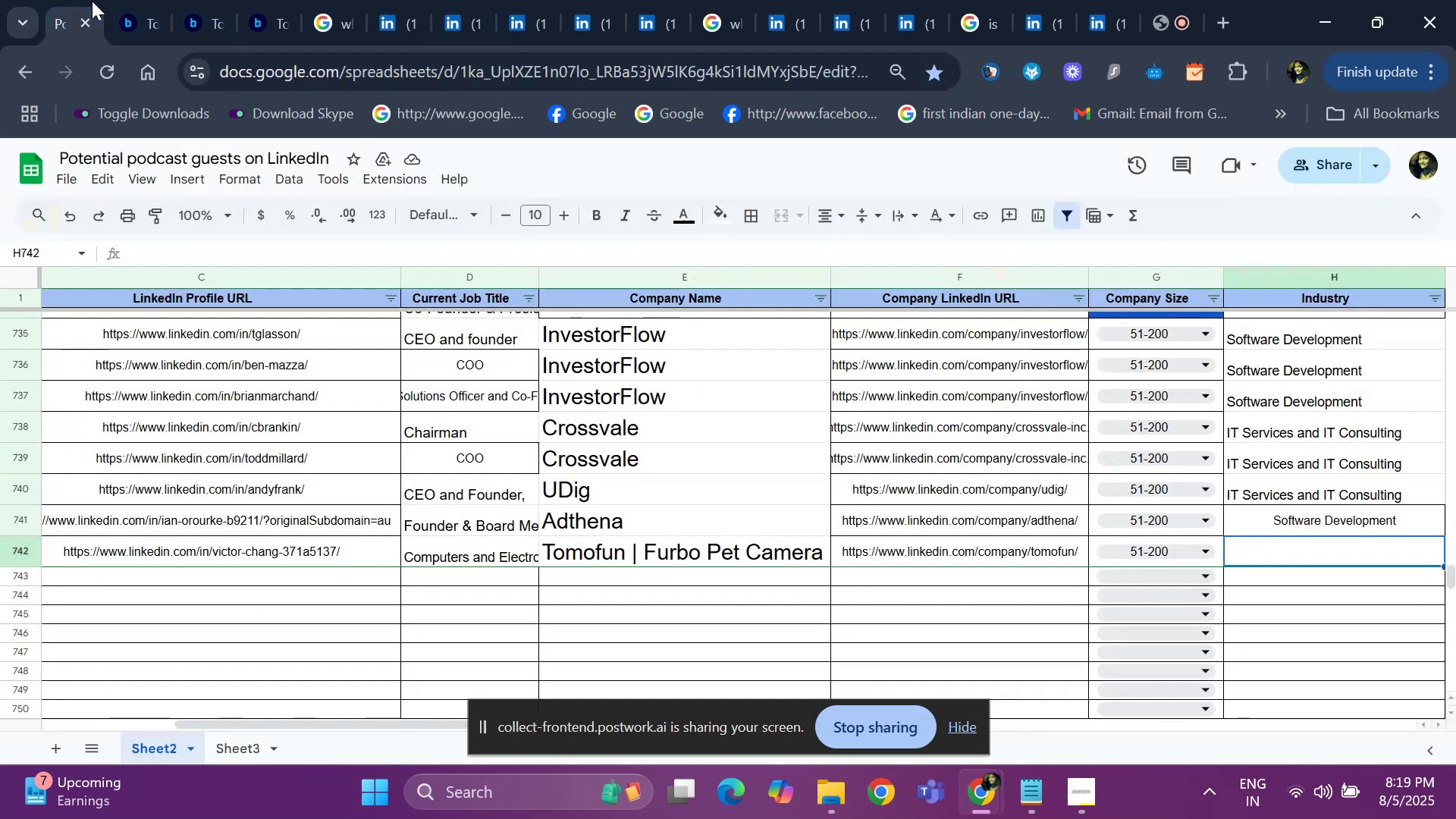 
key(ArrowRight)
 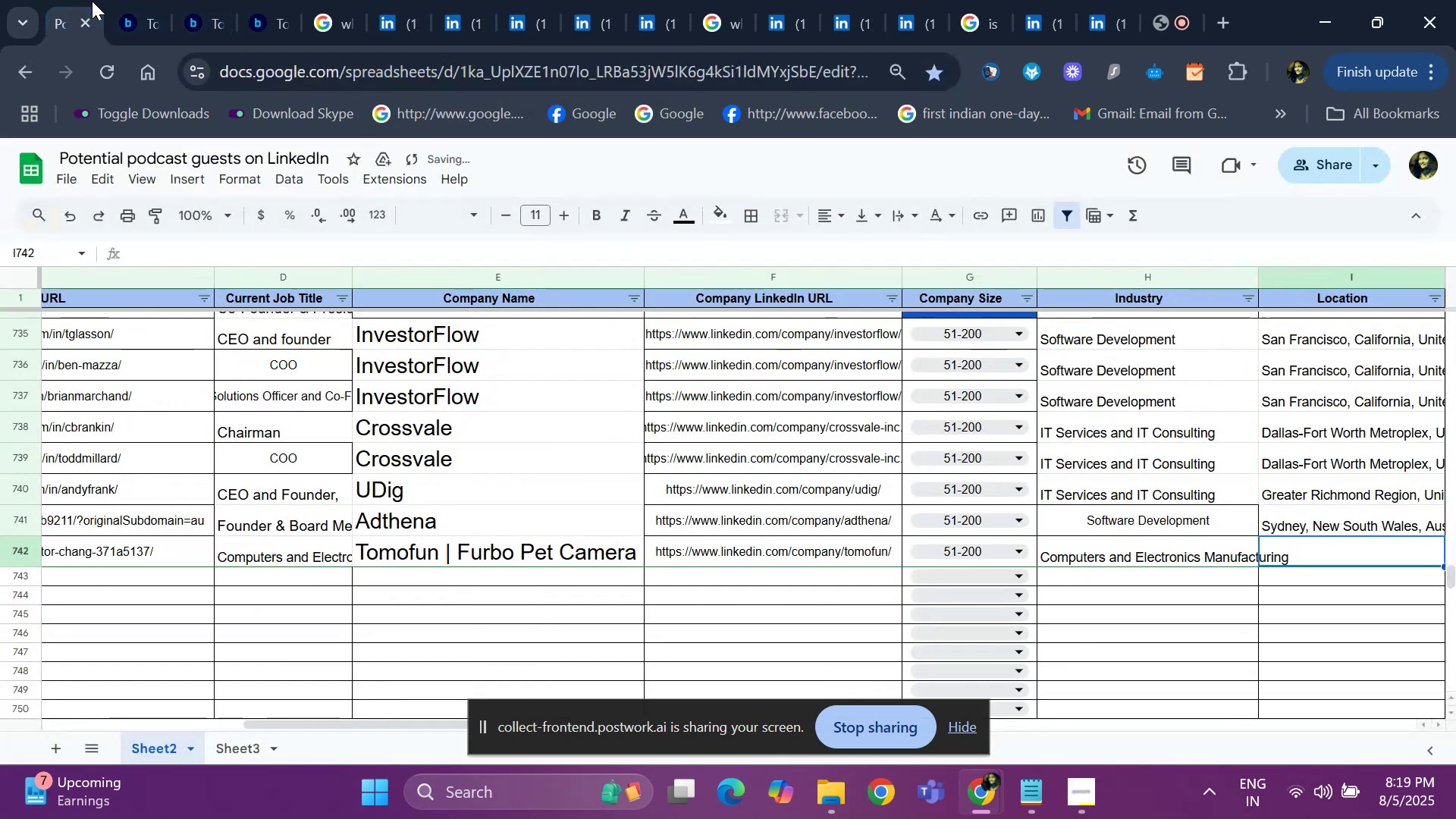 
key(ArrowRight)
 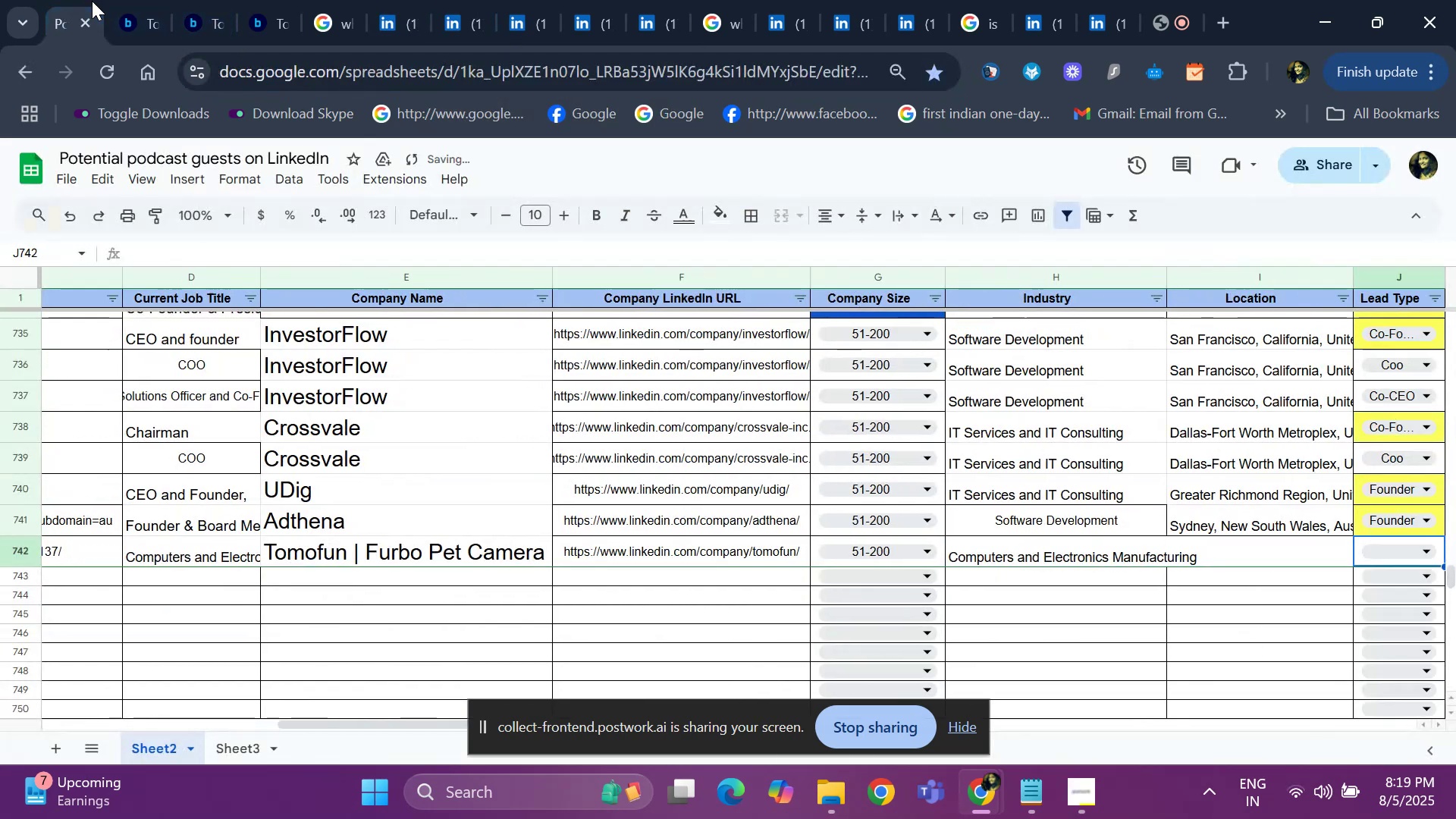 
key(ArrowRight)
 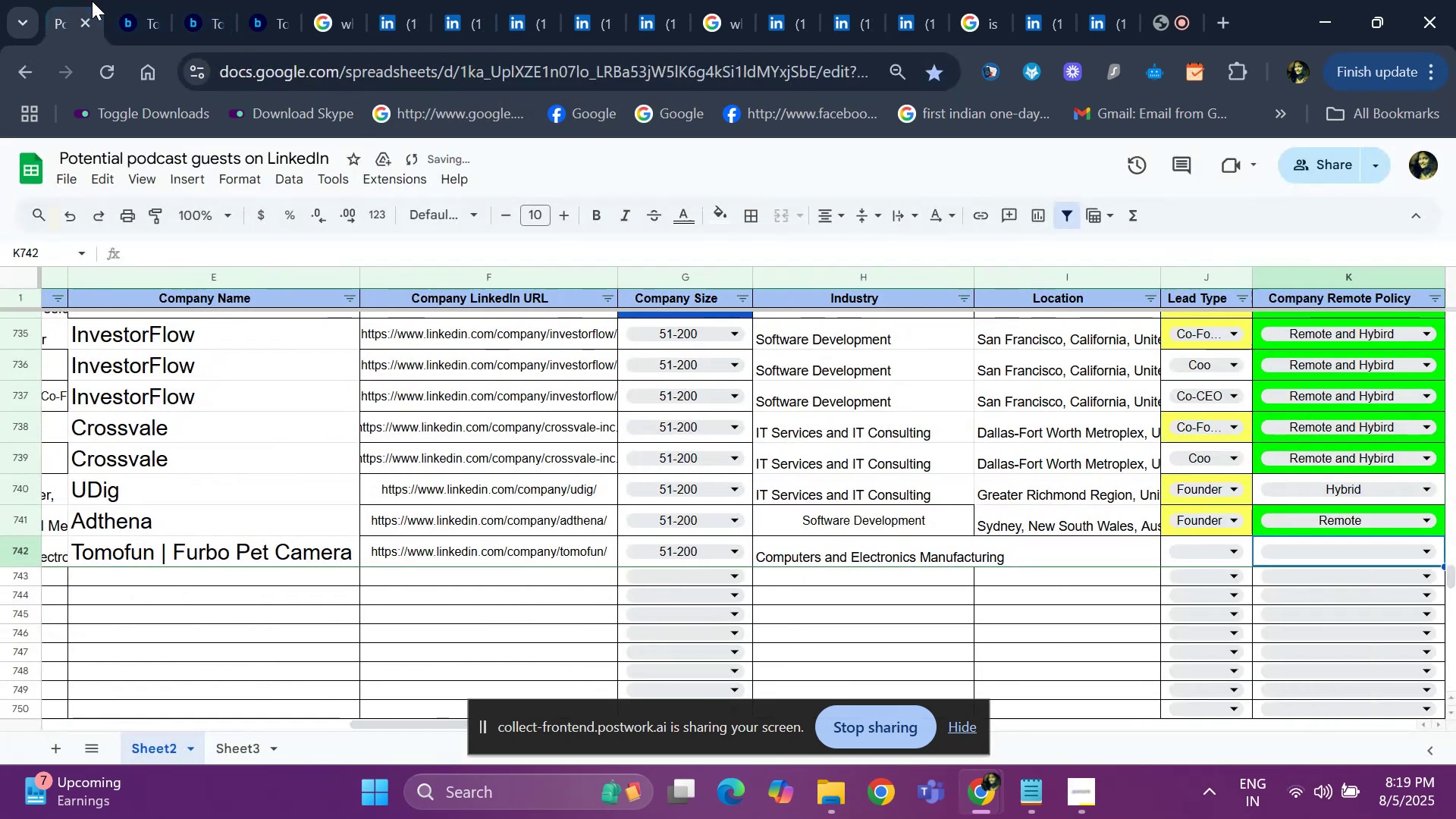 
key(ArrowLeft)
 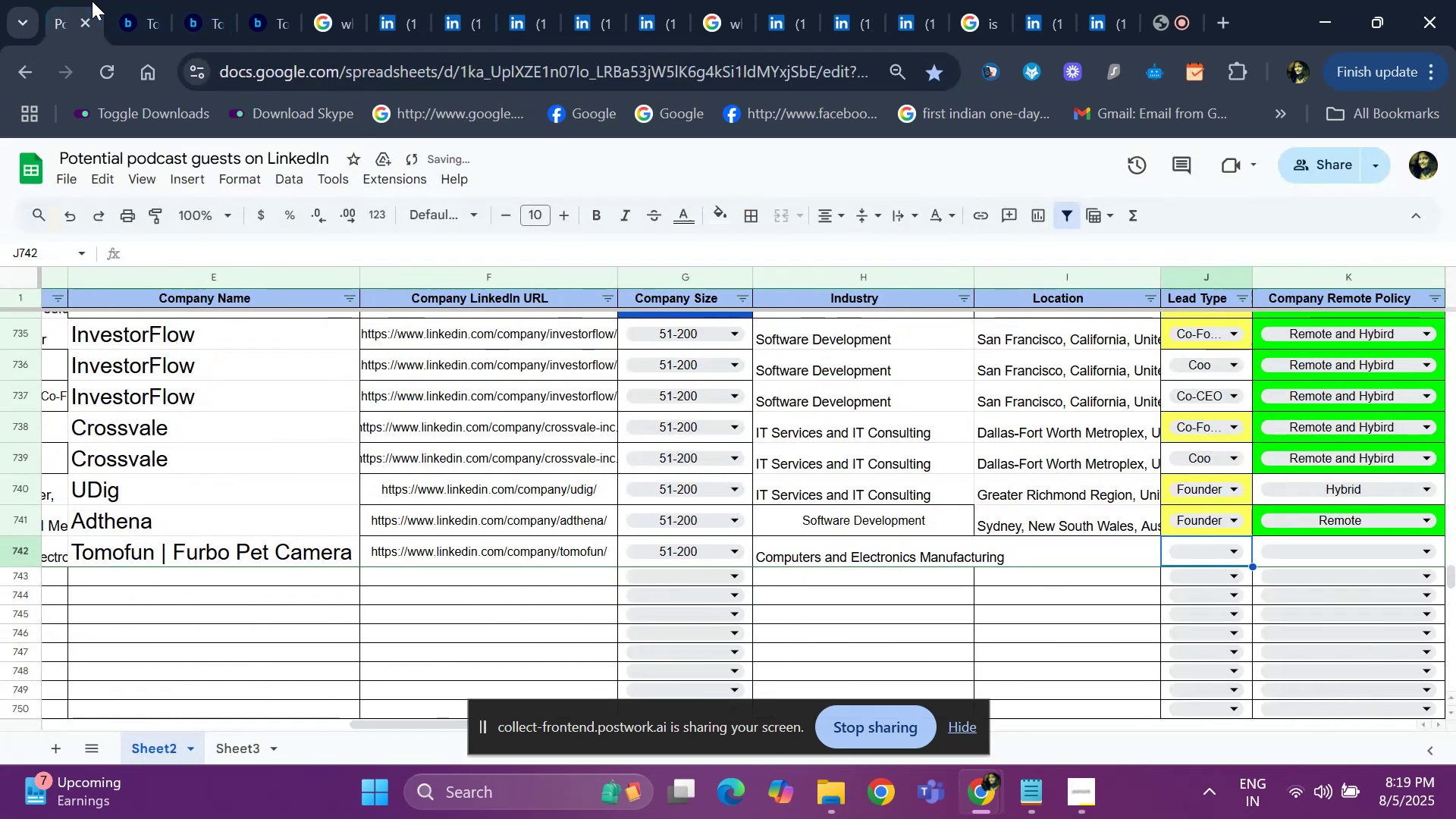 
key(ArrowLeft)
 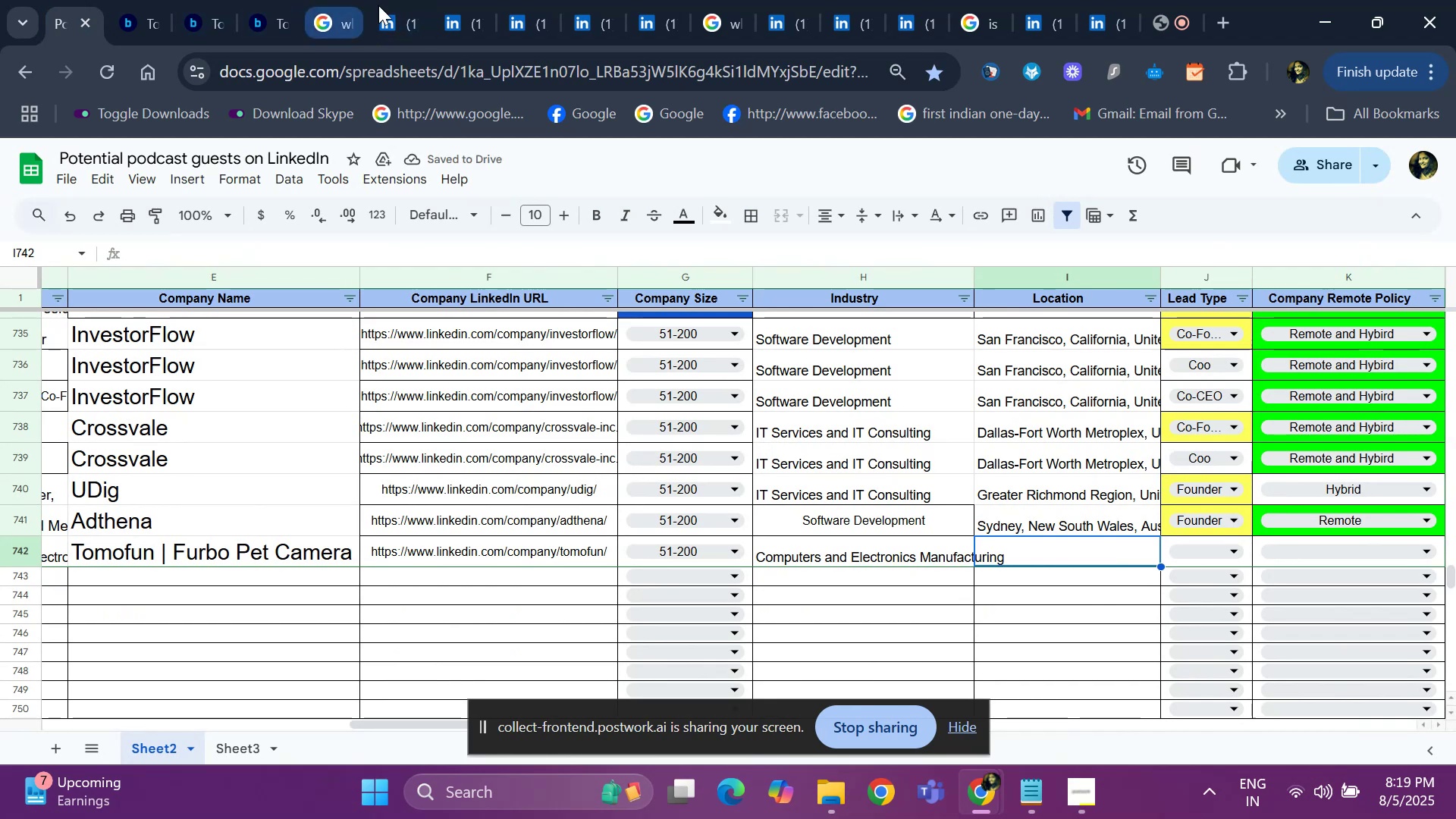 
left_click([396, 5])
 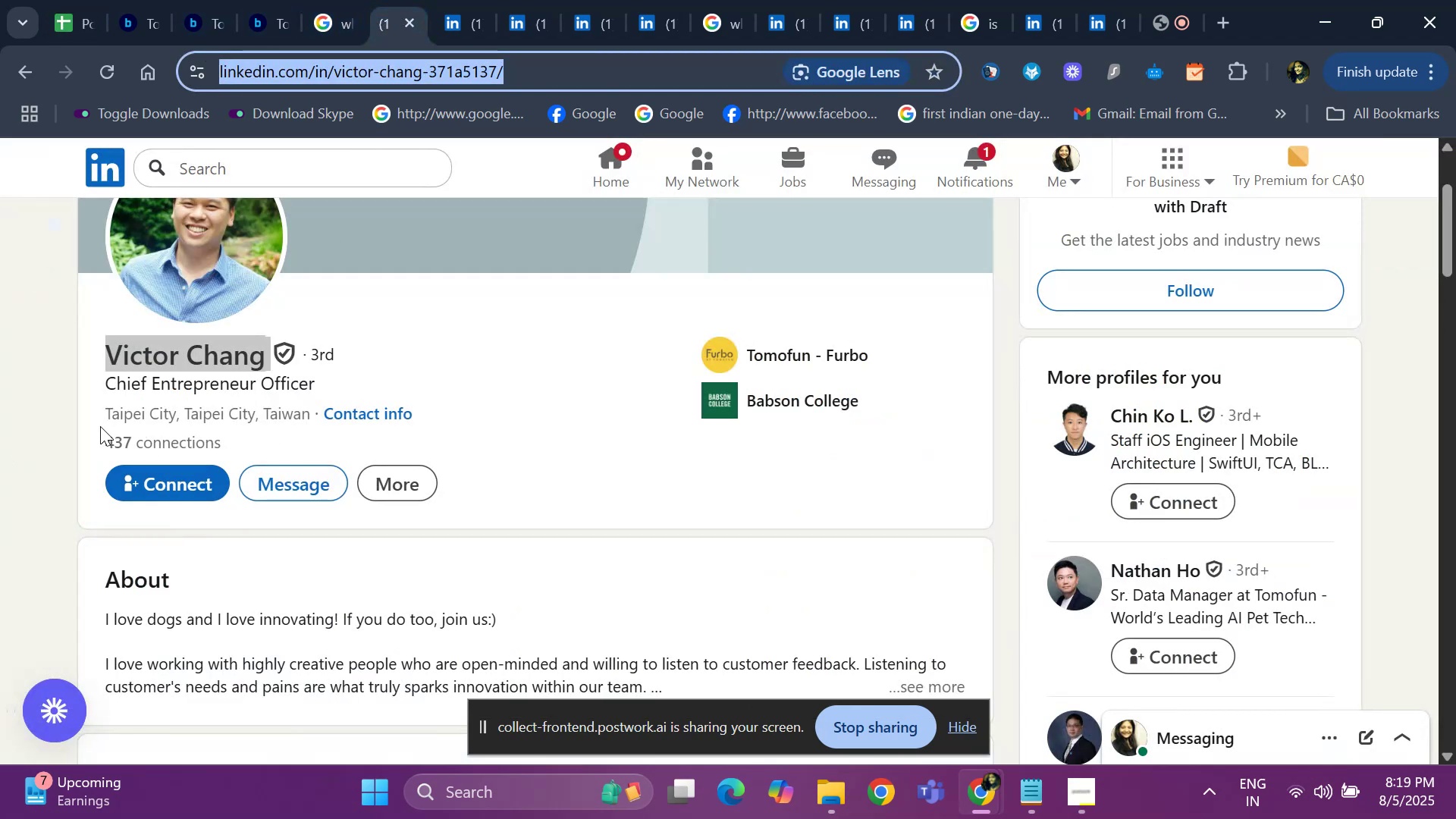 
left_click_drag(start_coordinate=[96, 413], to_coordinate=[312, 407])
 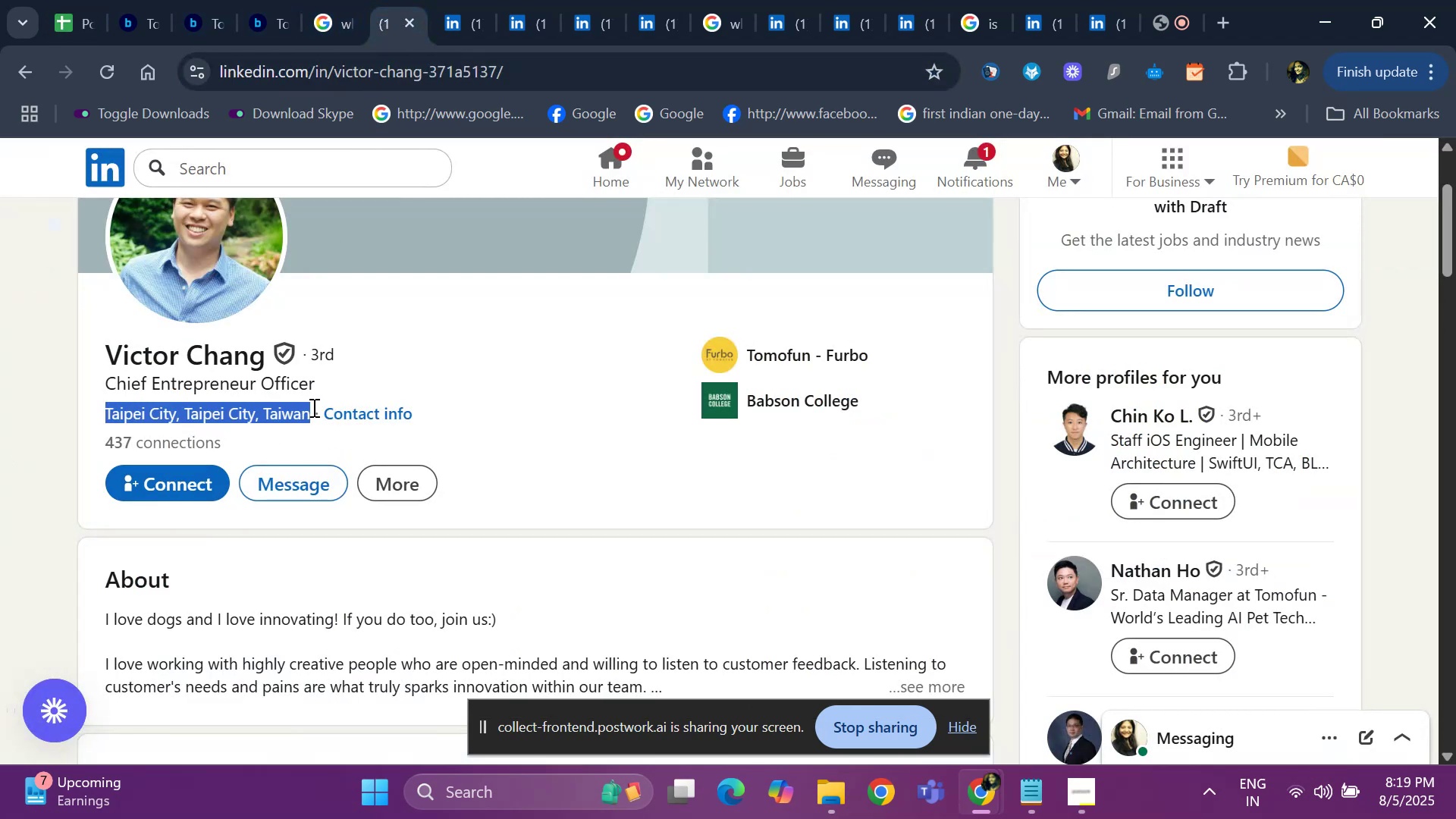 
key(Control+ControlLeft)
 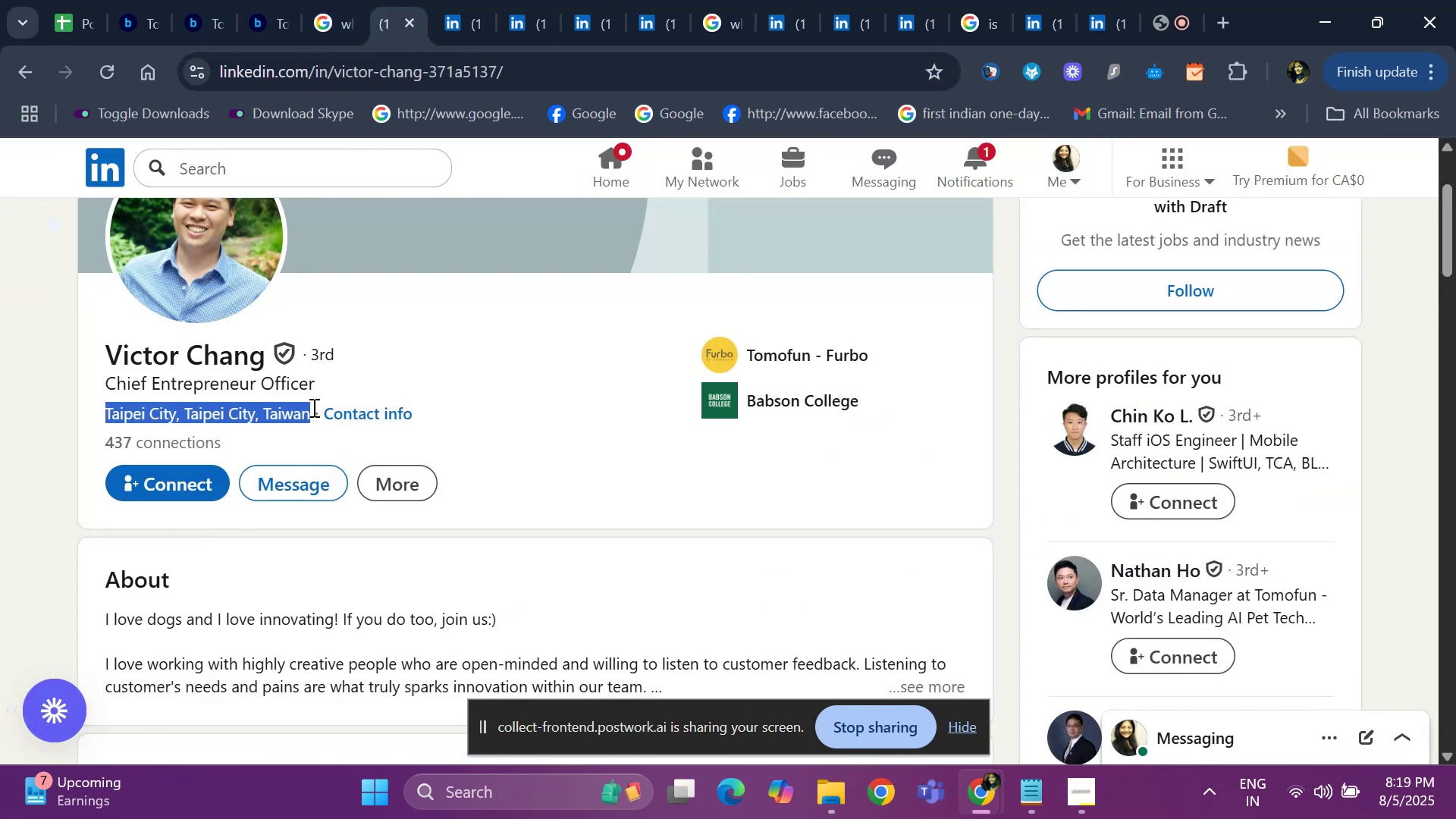 
key(Control+C)
 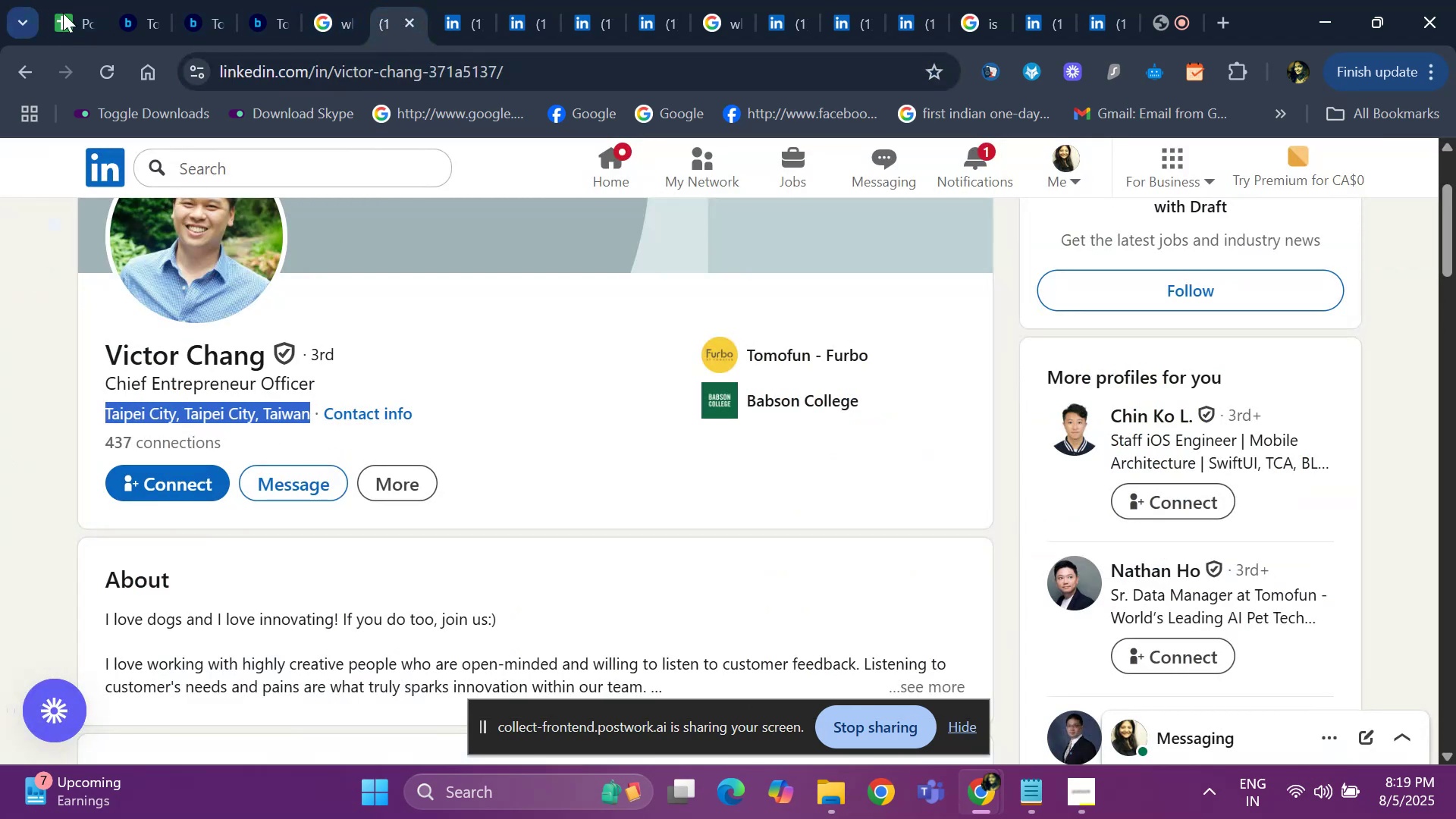 
left_click([65, 14])
 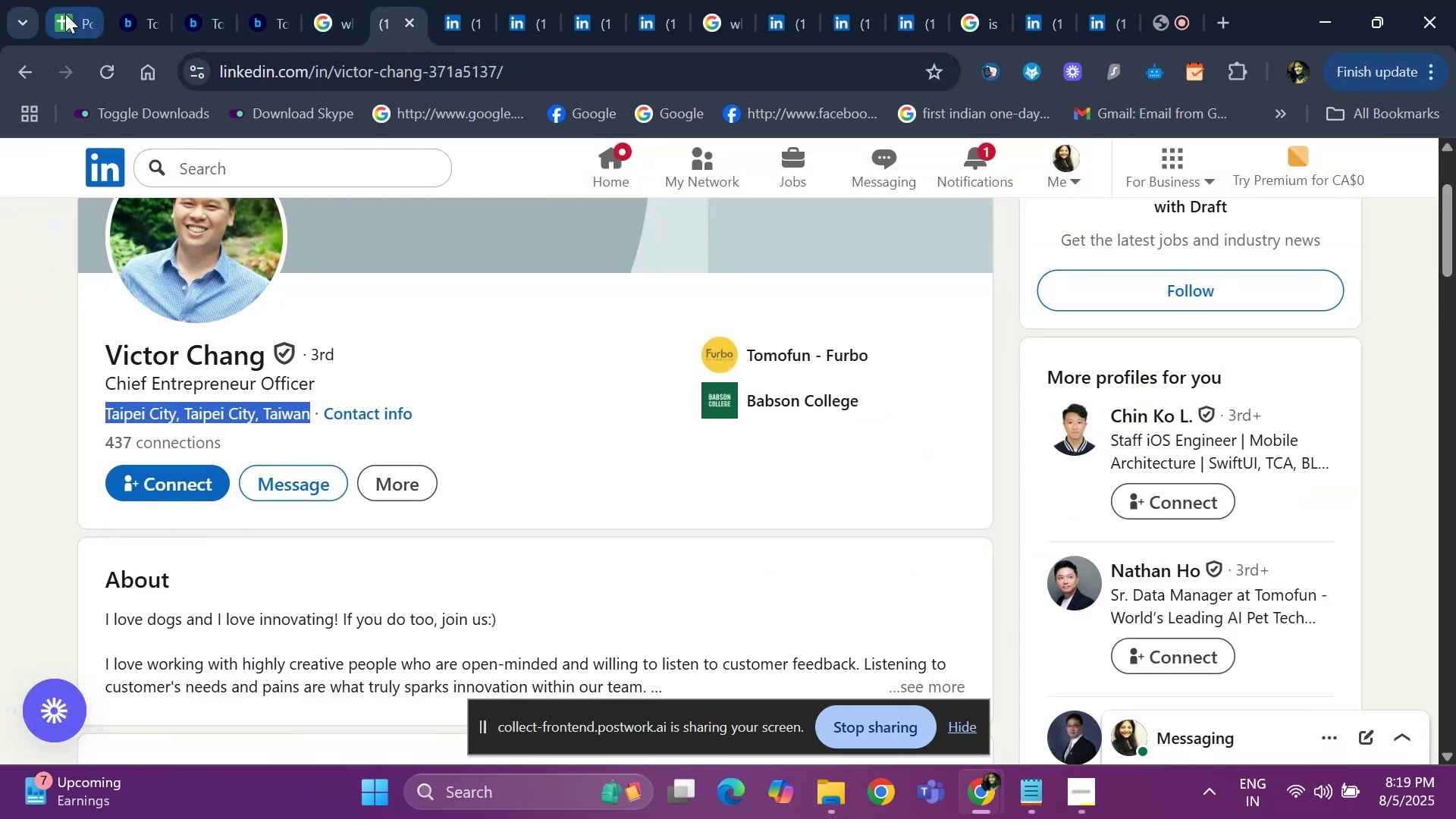 
key(Control+V)
 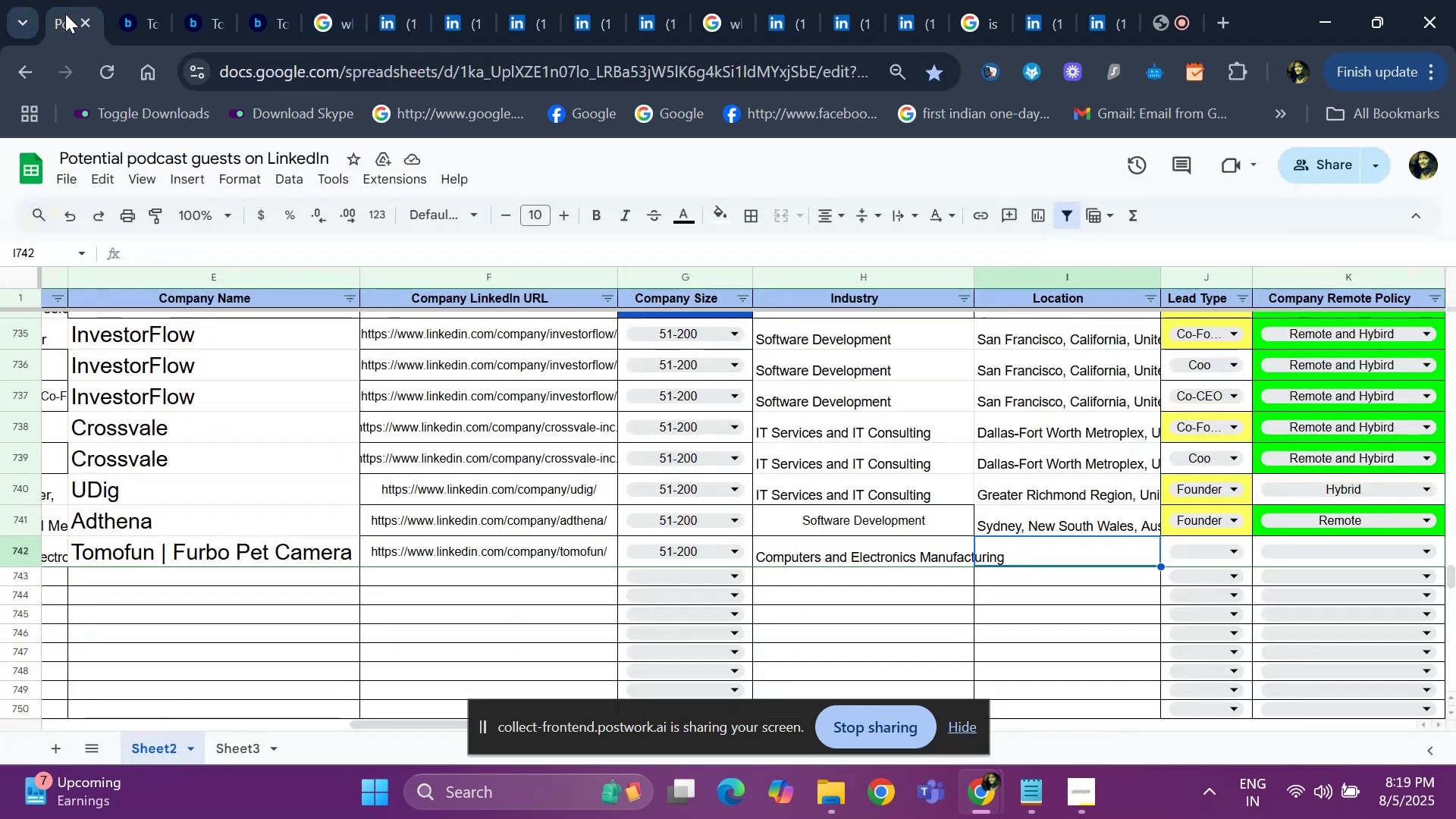 
key(ArrowRight)
 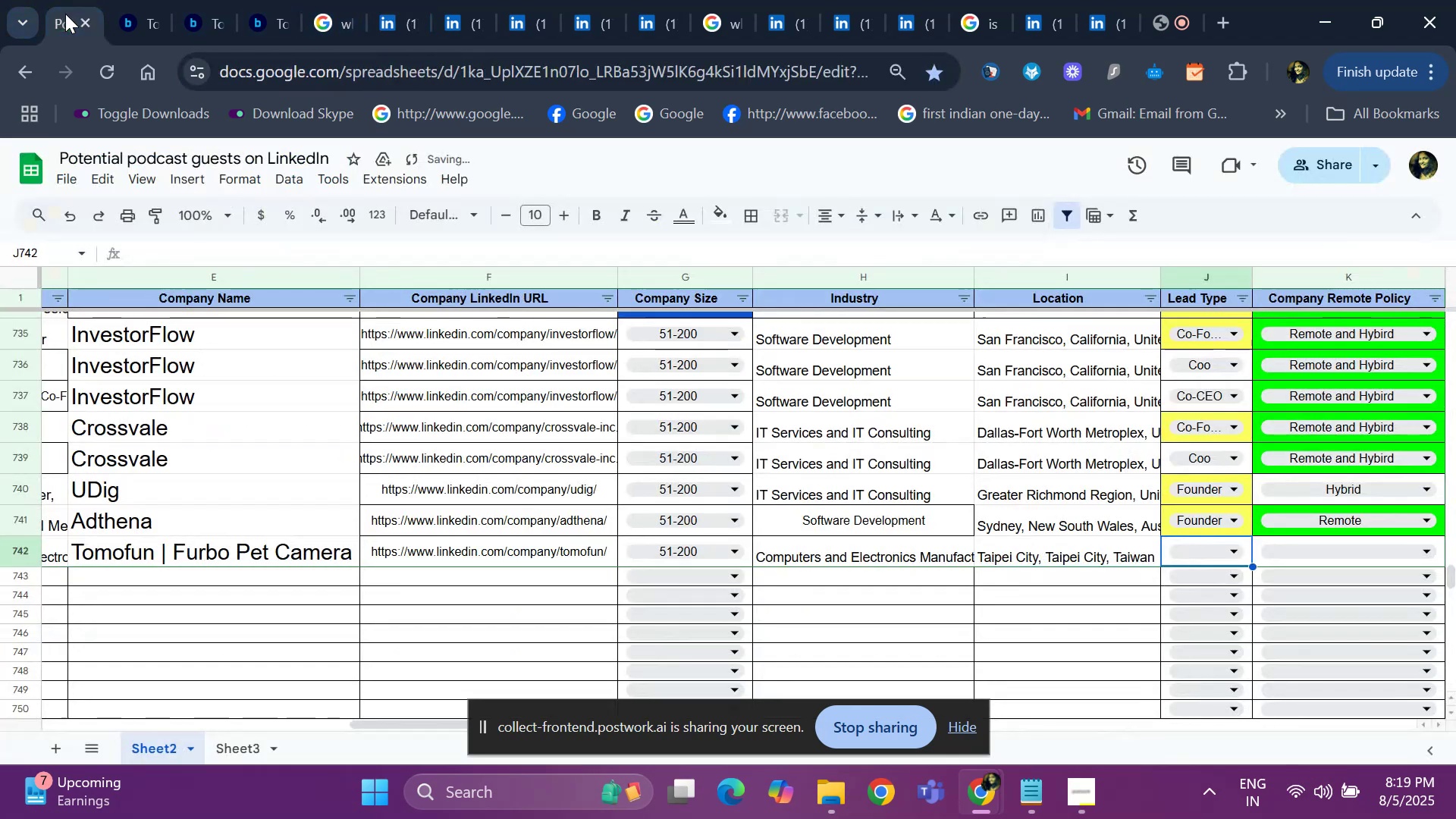 
key(ArrowRight)
 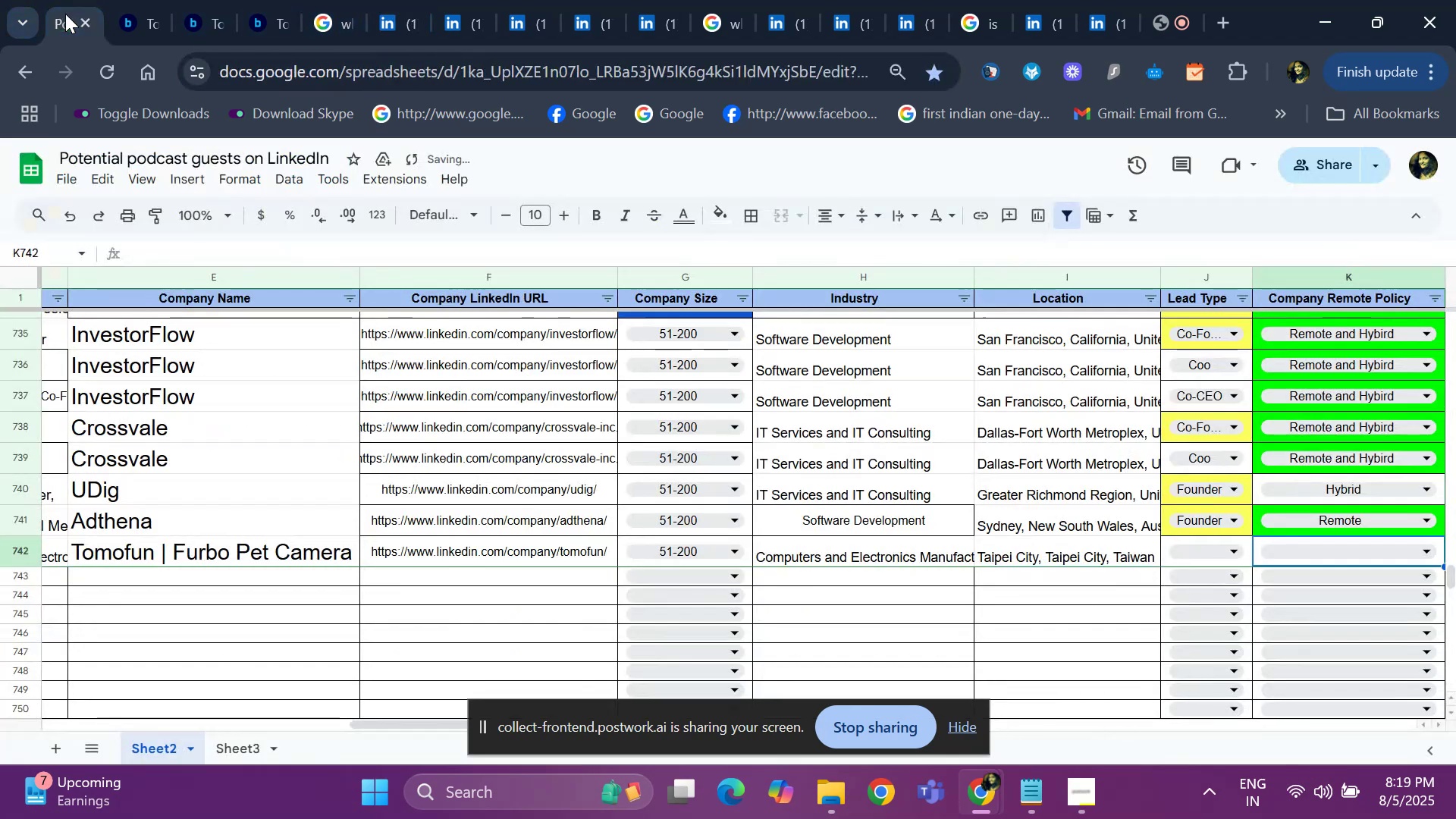 
key(ArrowLeft)
 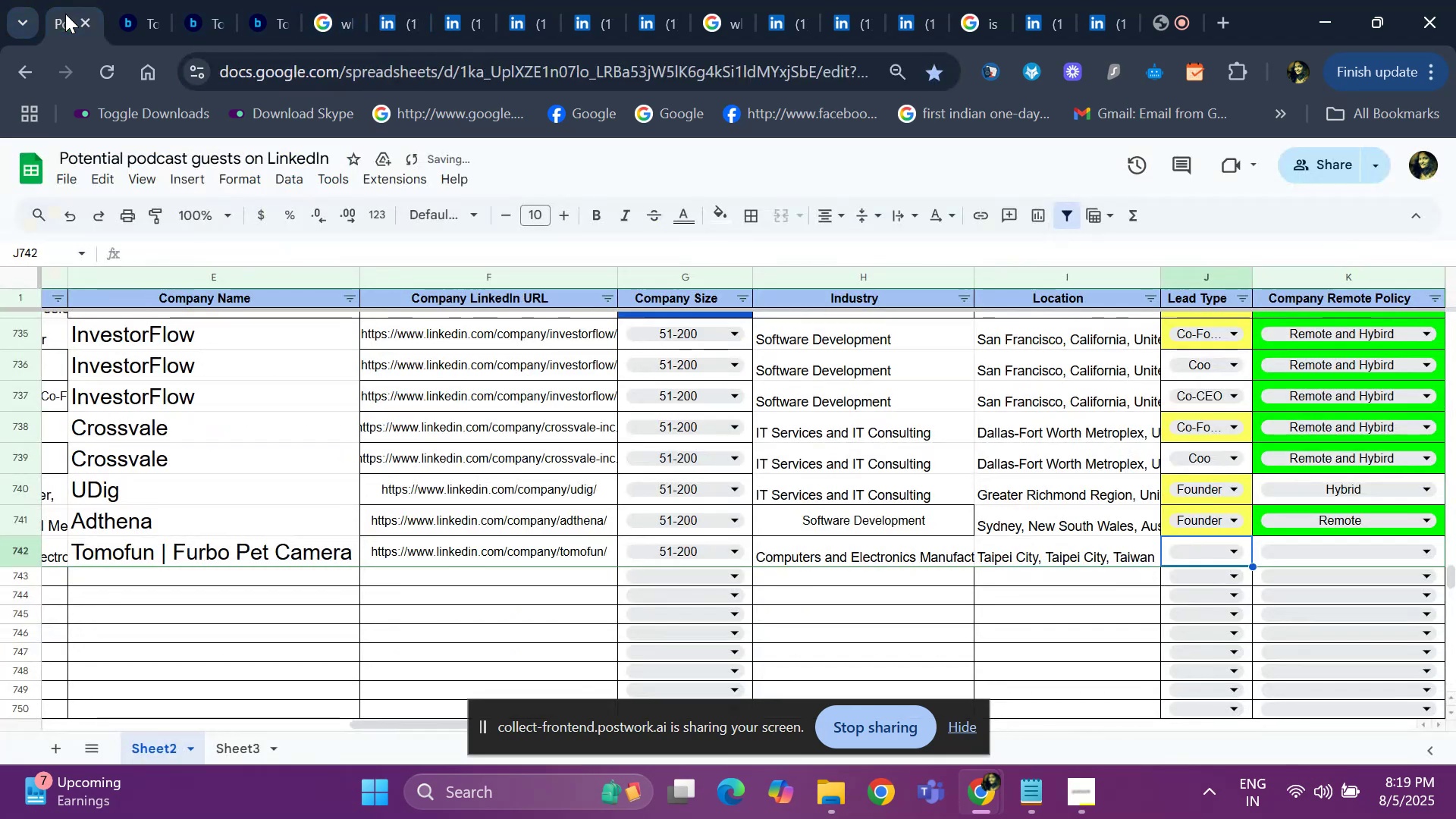 
key(ArrowLeft)
 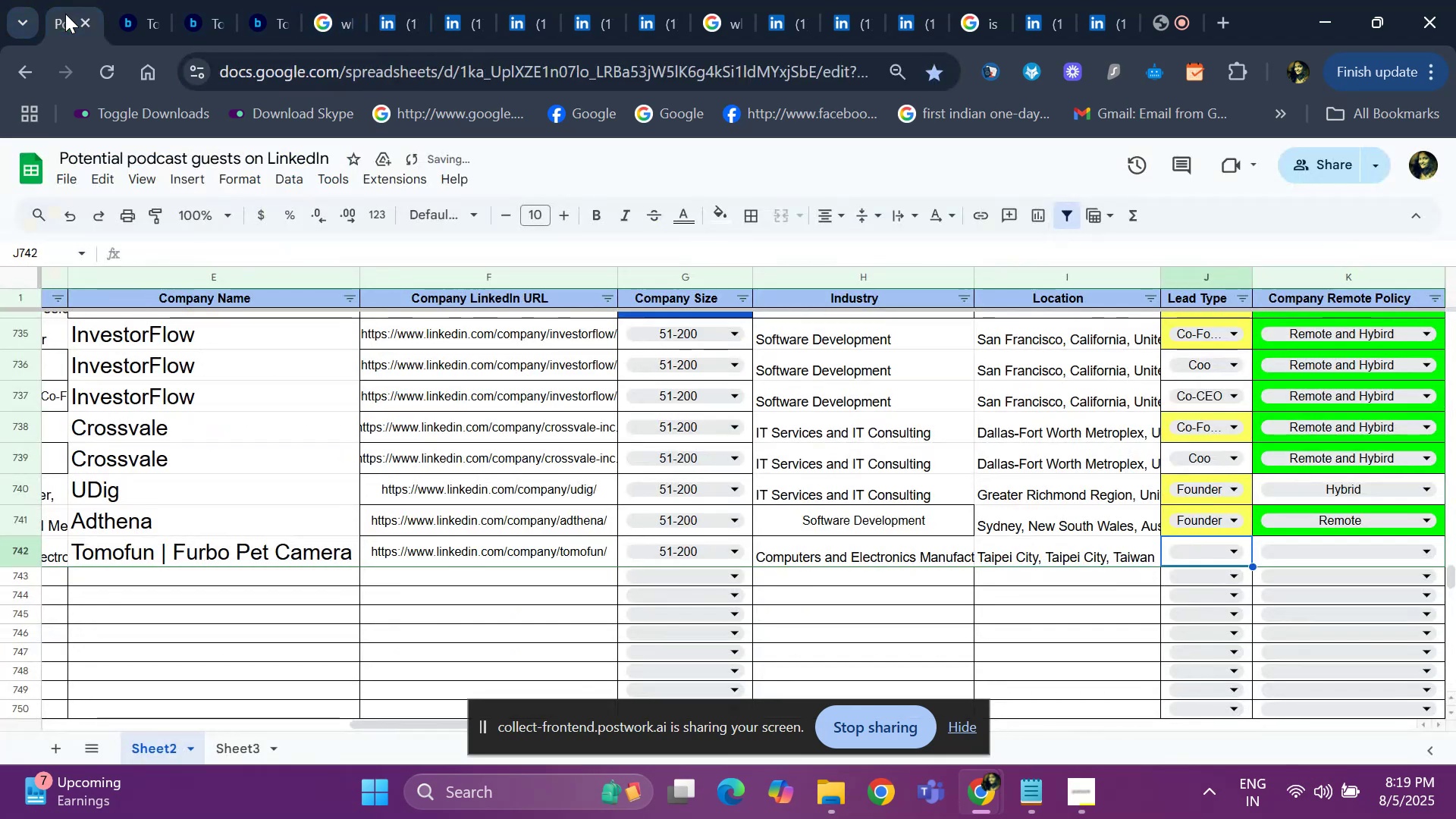 
key(ArrowLeft)
 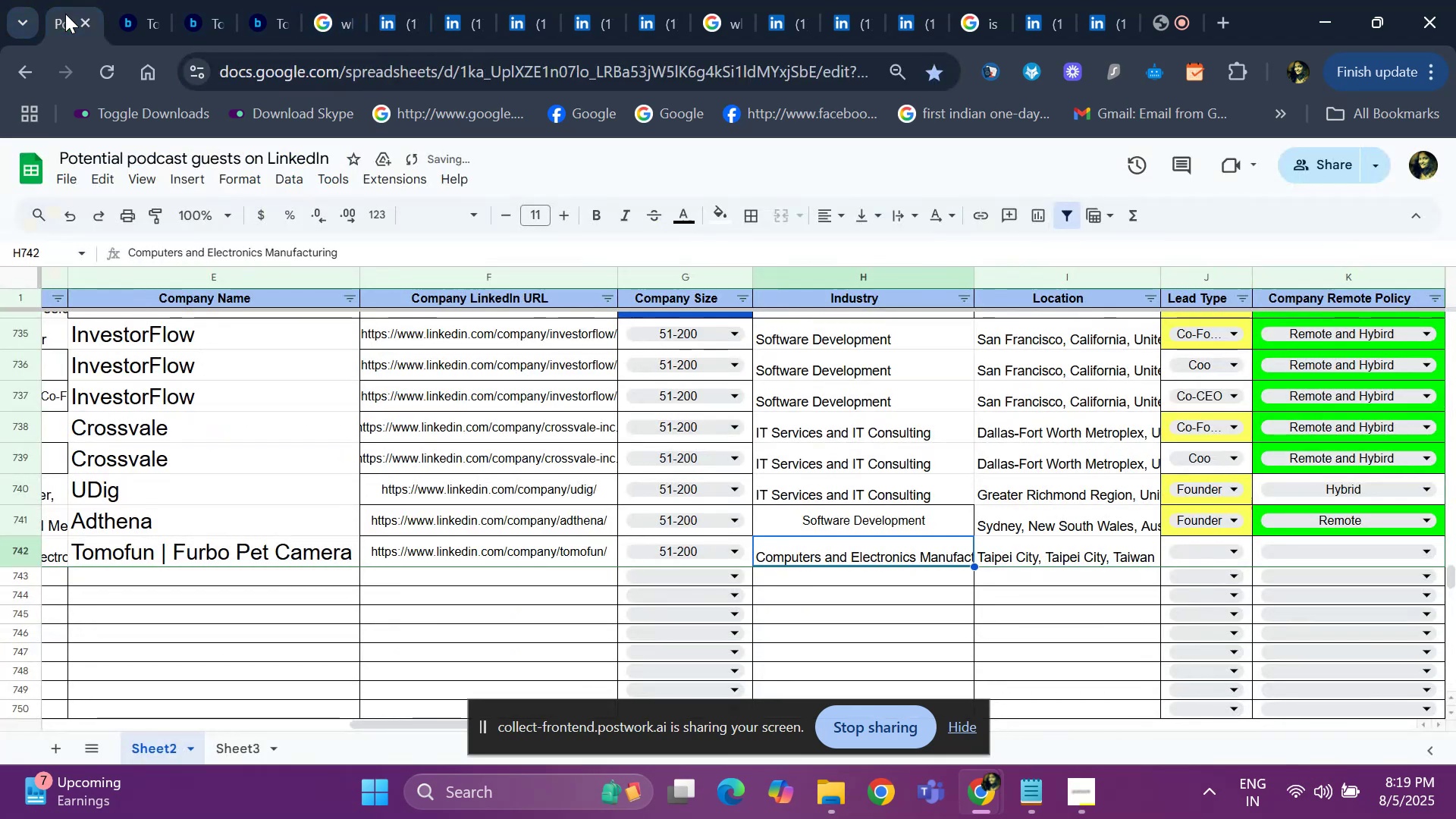 
key(ArrowLeft)
 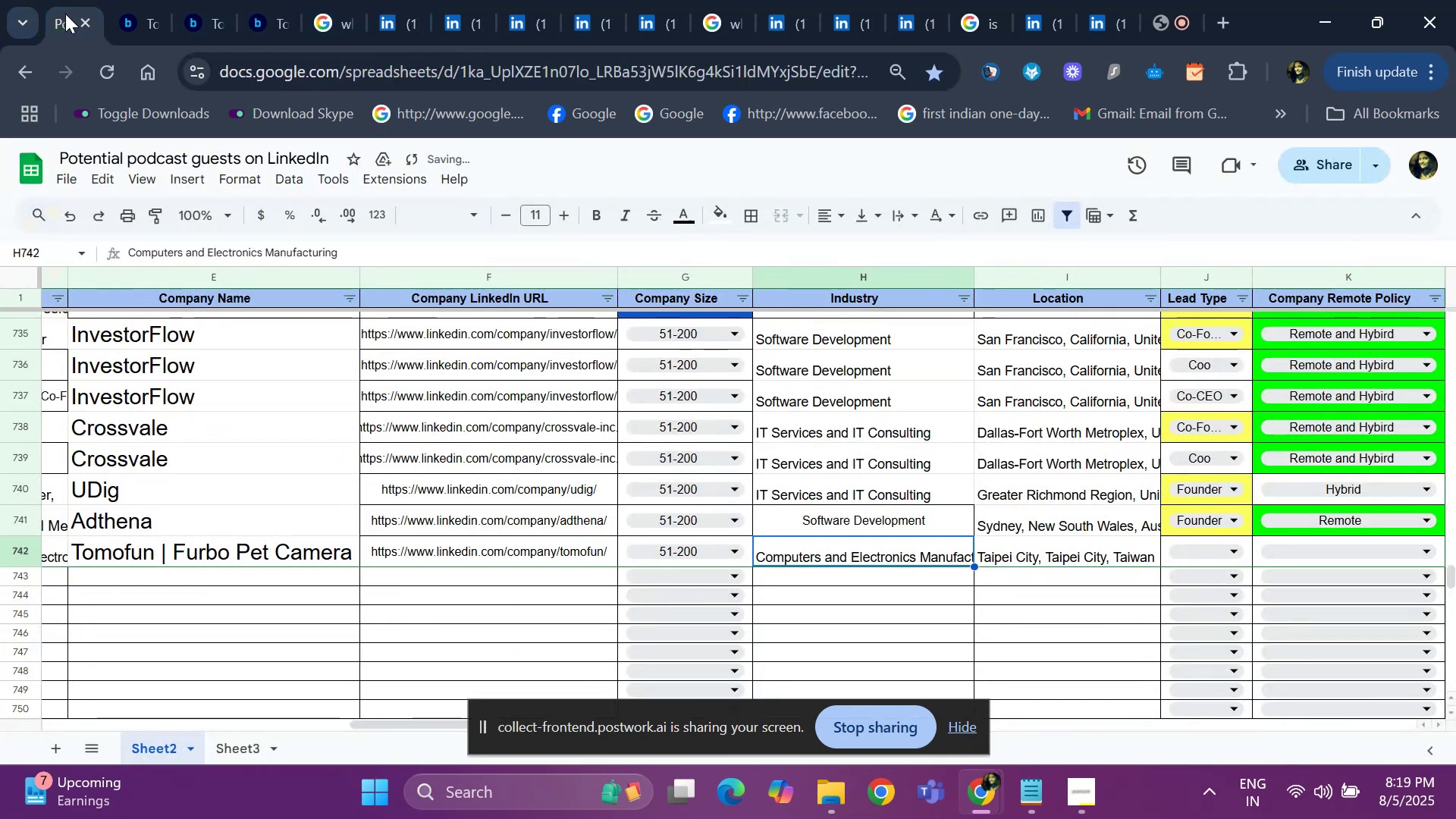 
key(ArrowLeft)
 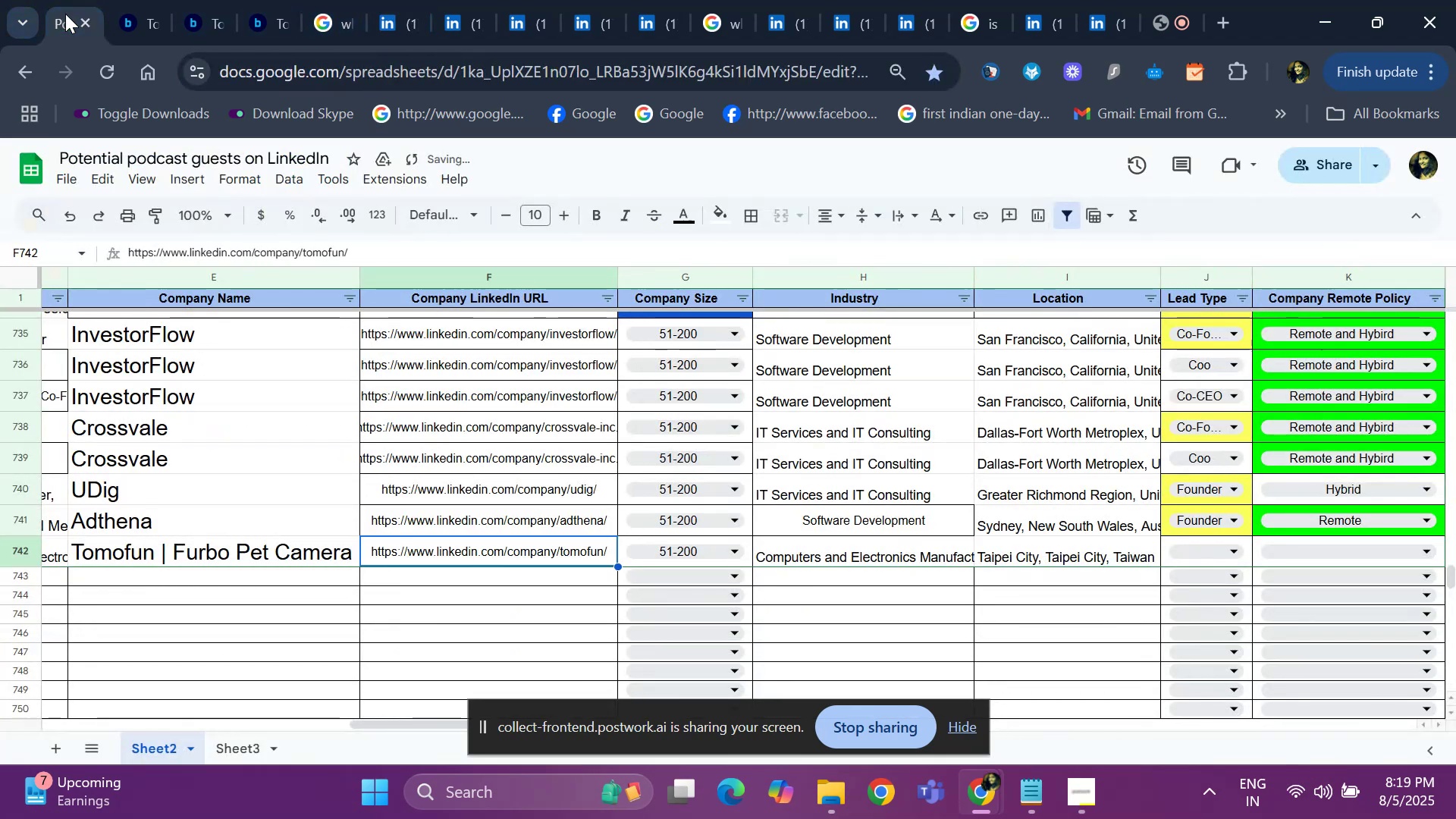 
key(ArrowLeft)
 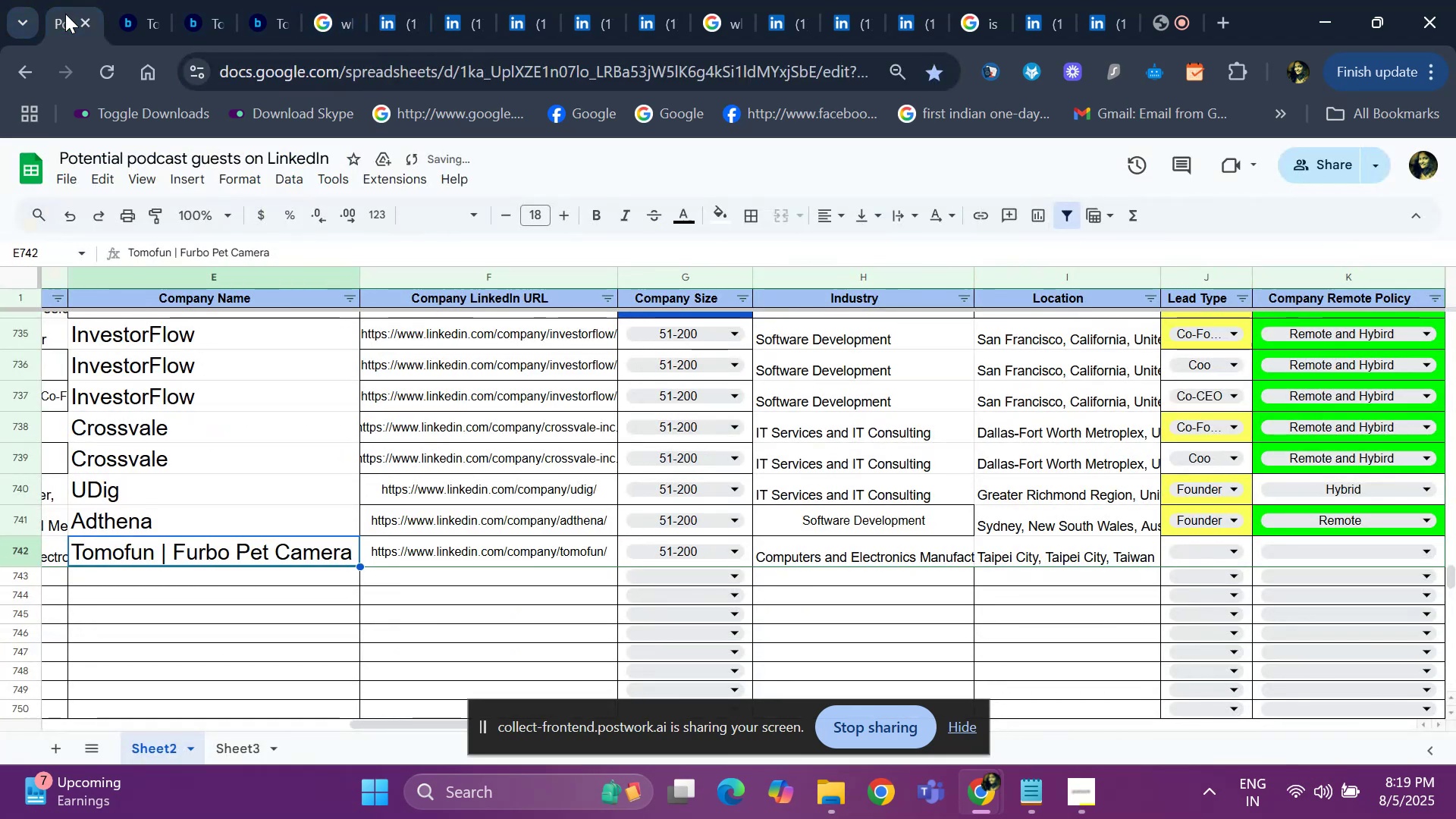 
key(ArrowLeft)
 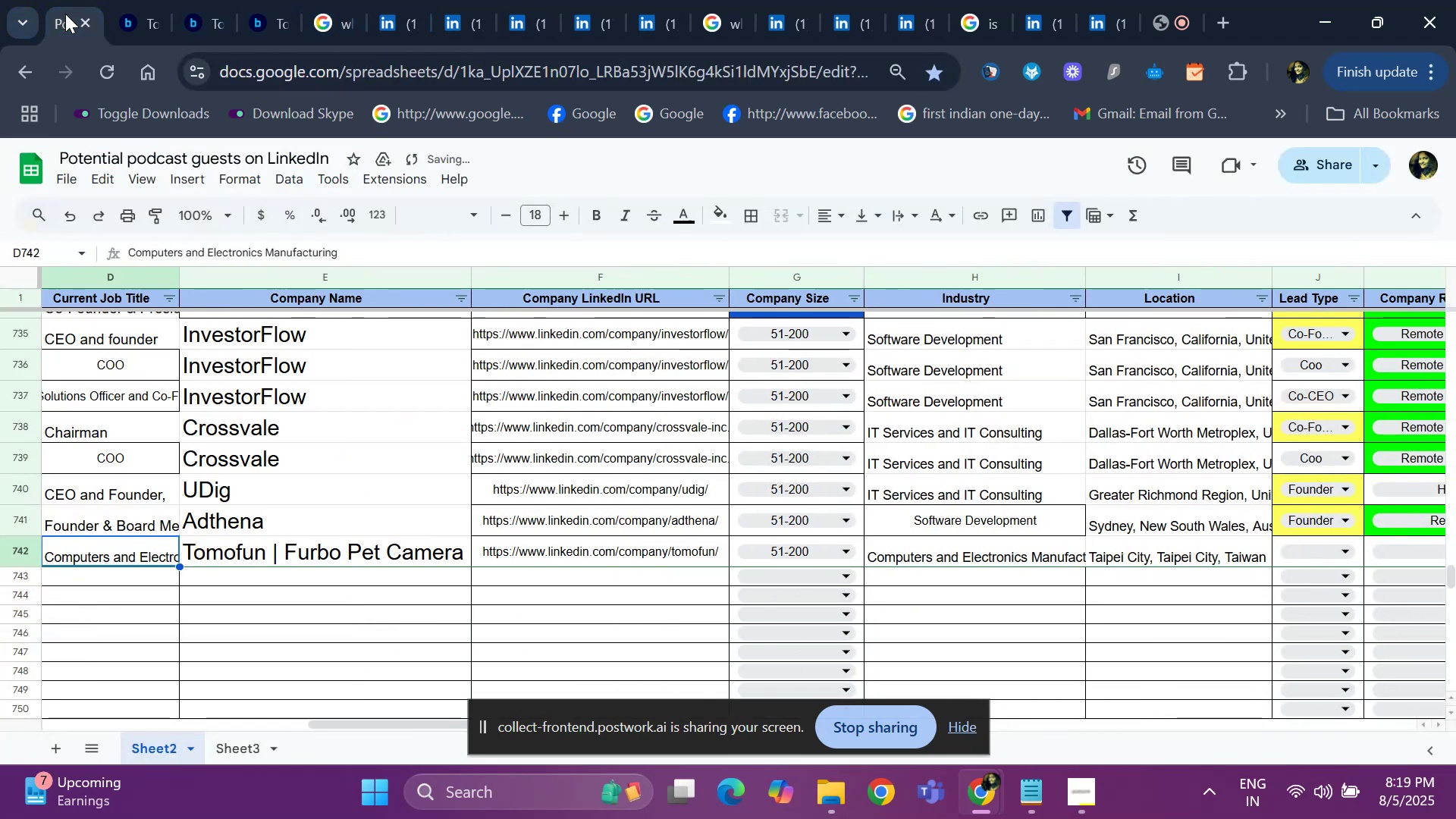 
key(ArrowLeft)
 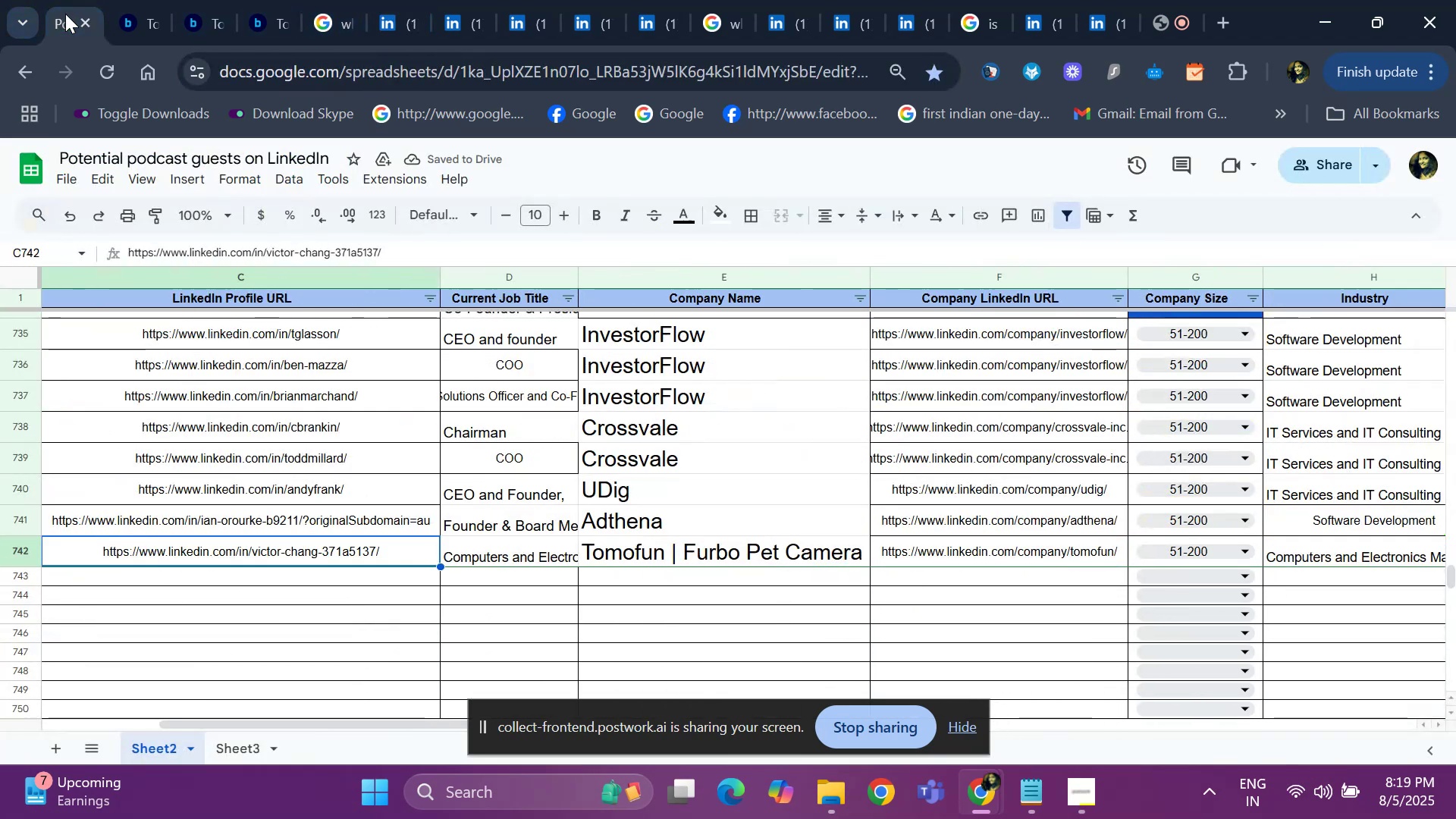 
key(ArrowRight)
 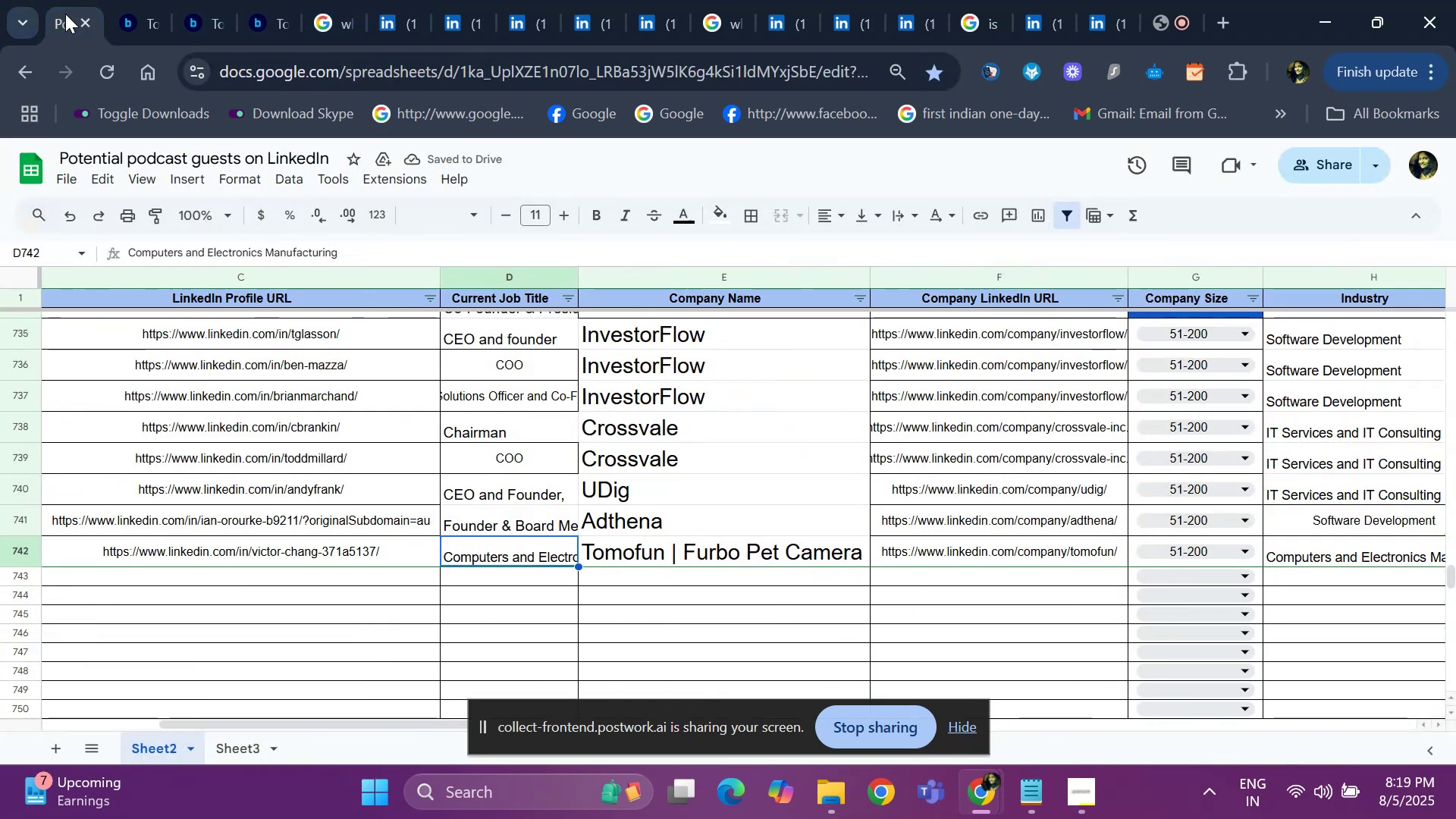 
key(ArrowLeft)
 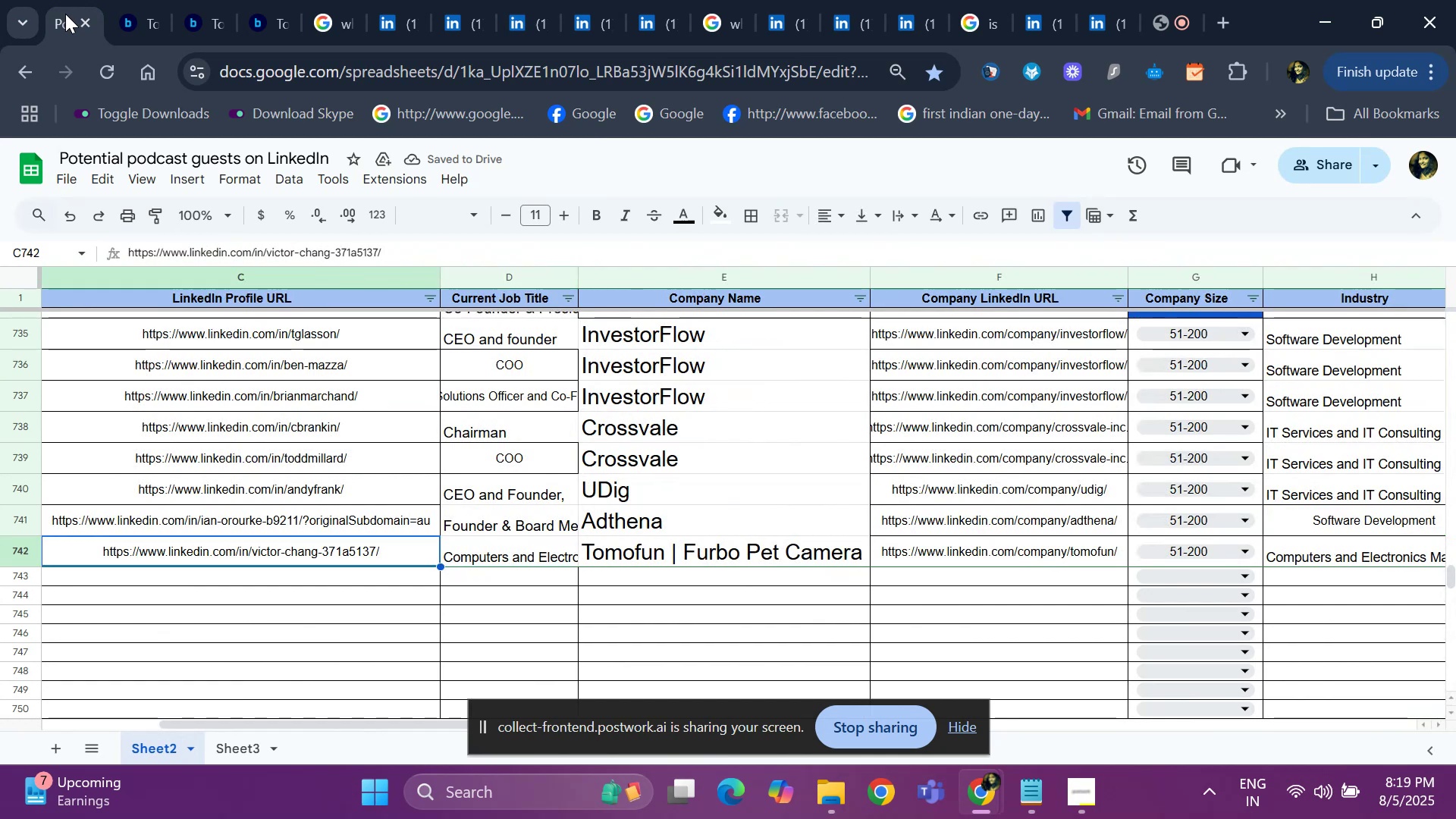 
key(ArrowLeft)
 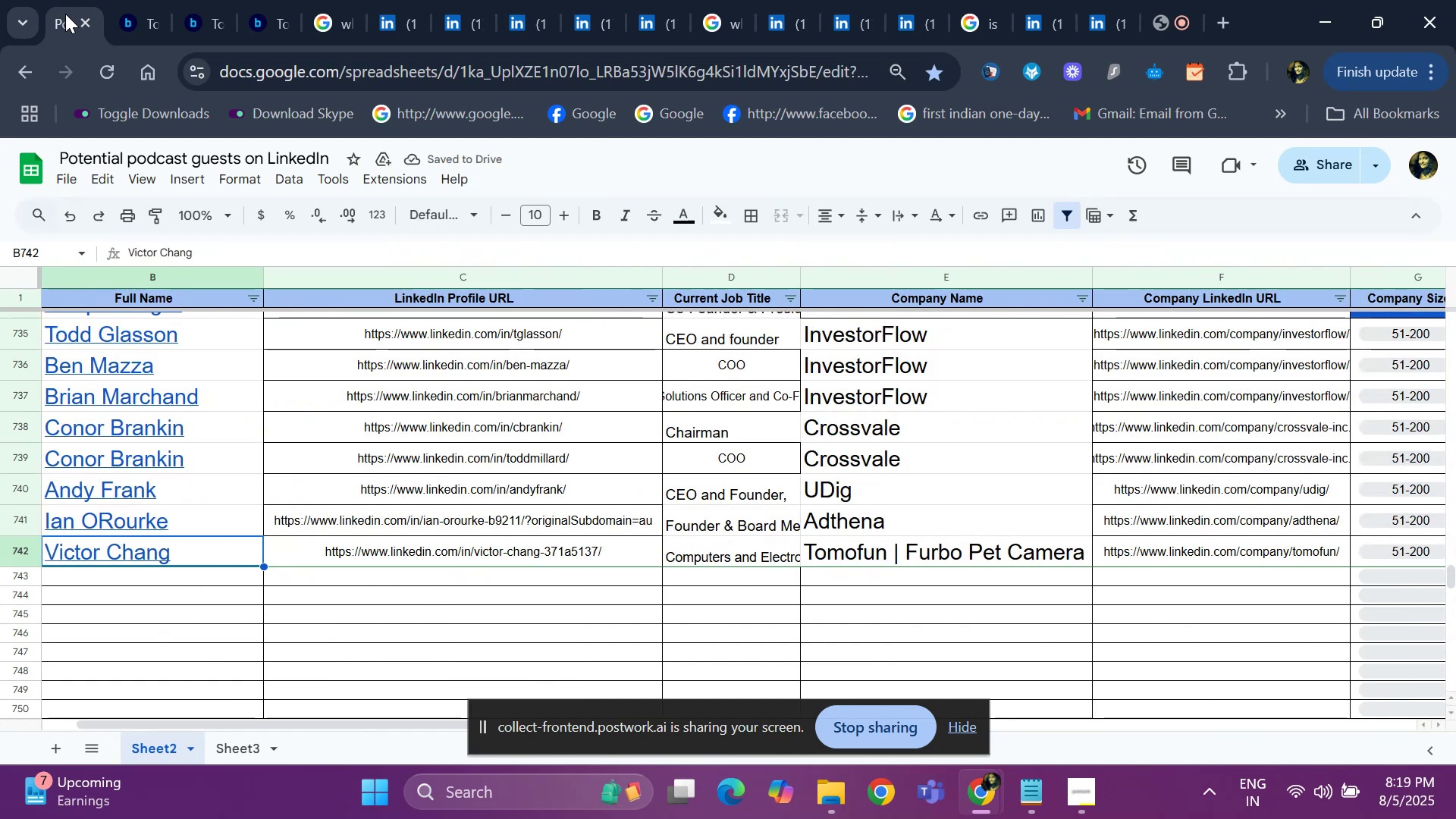 
key(ArrowLeft)
 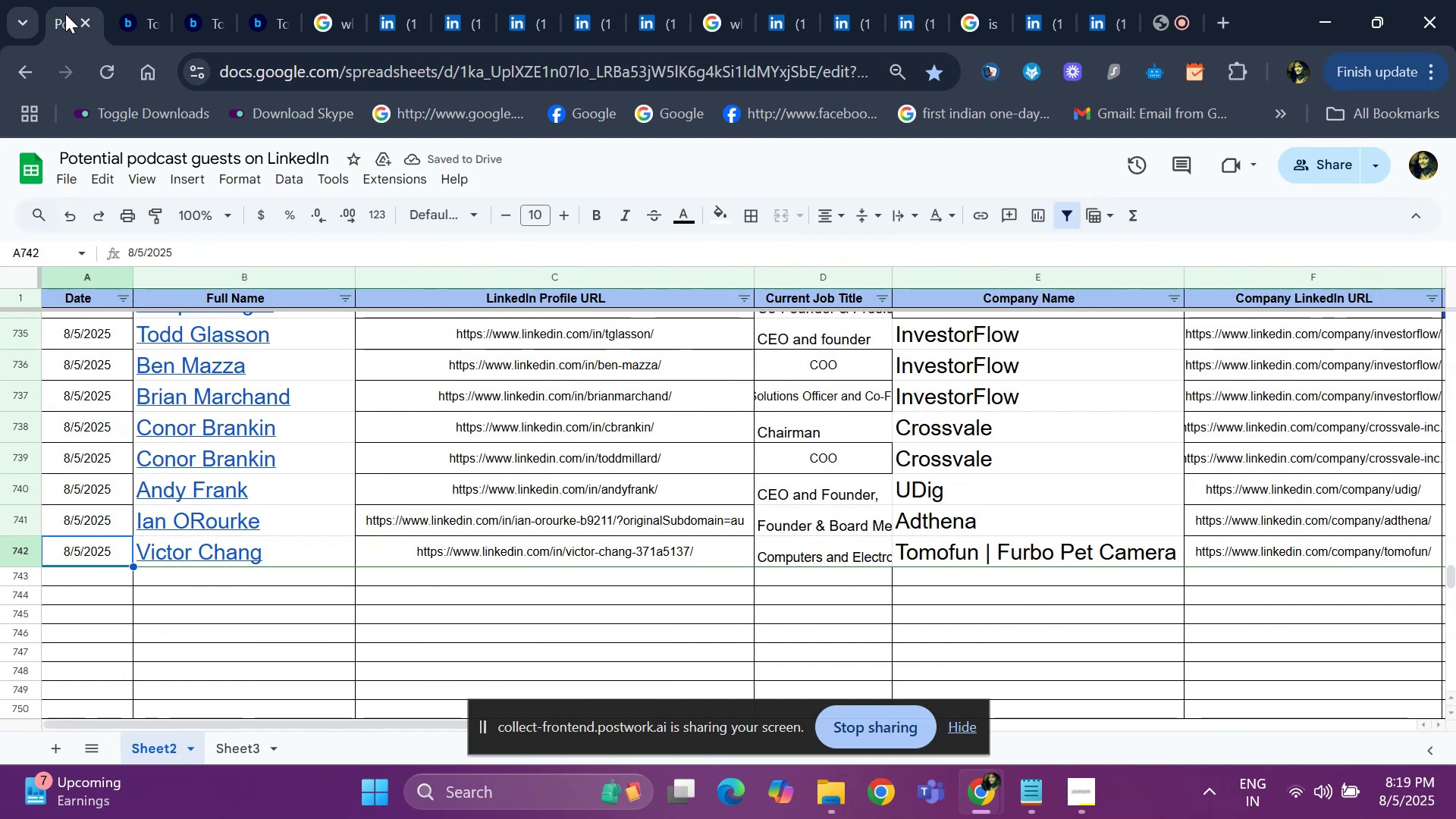 
key(ArrowRight)
 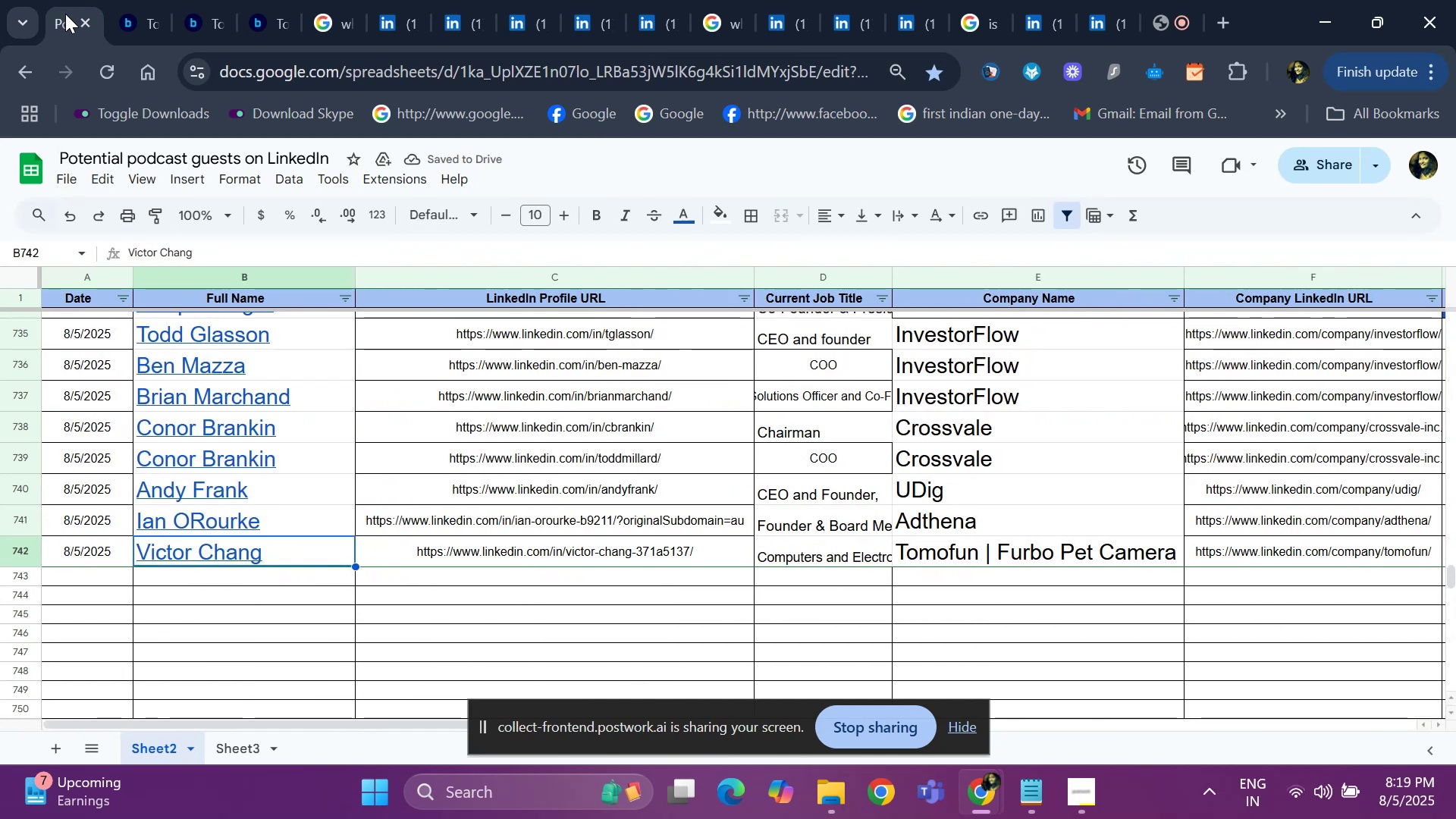 
key(ArrowRight)
 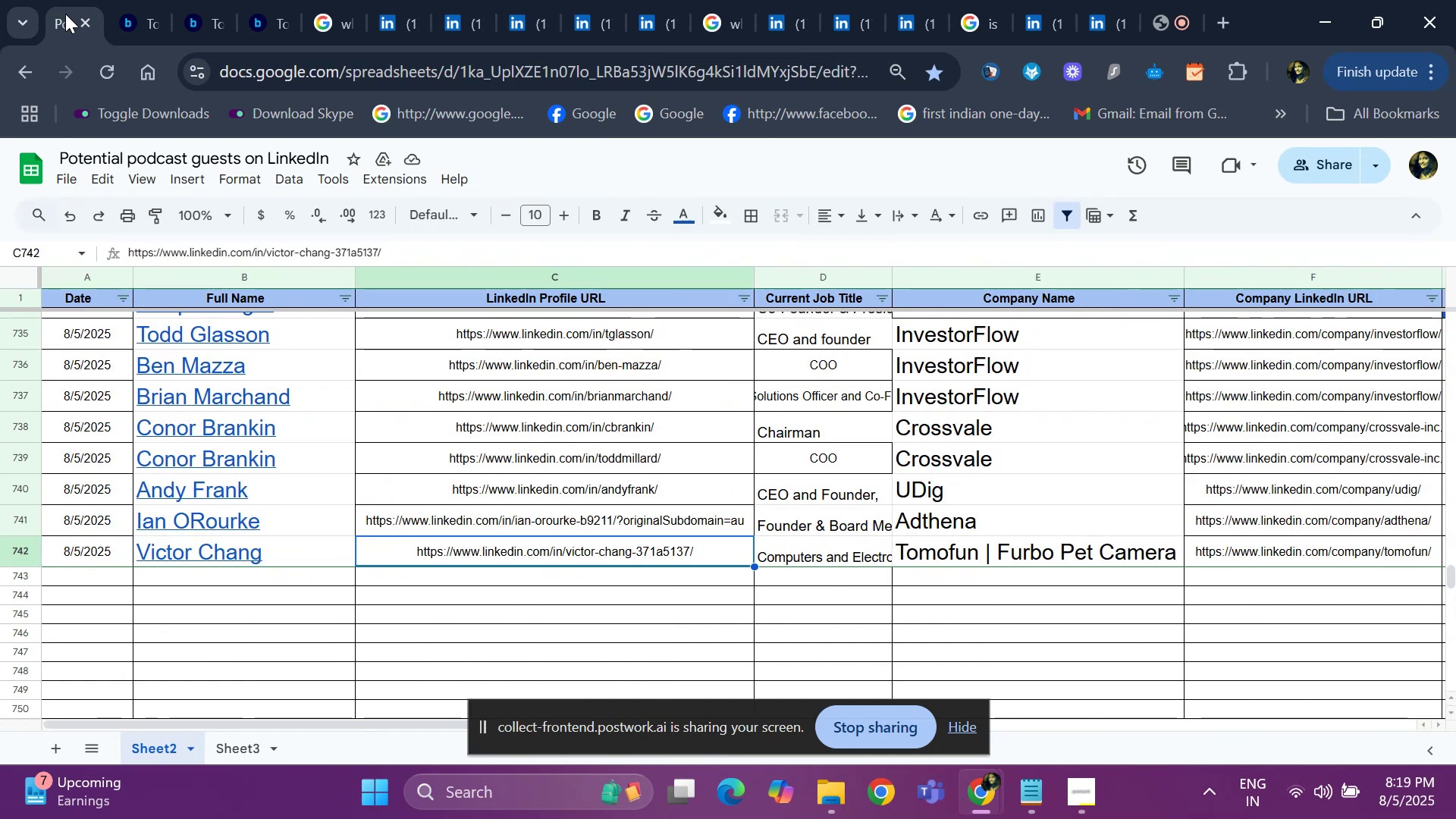 
key(ArrowRight)
 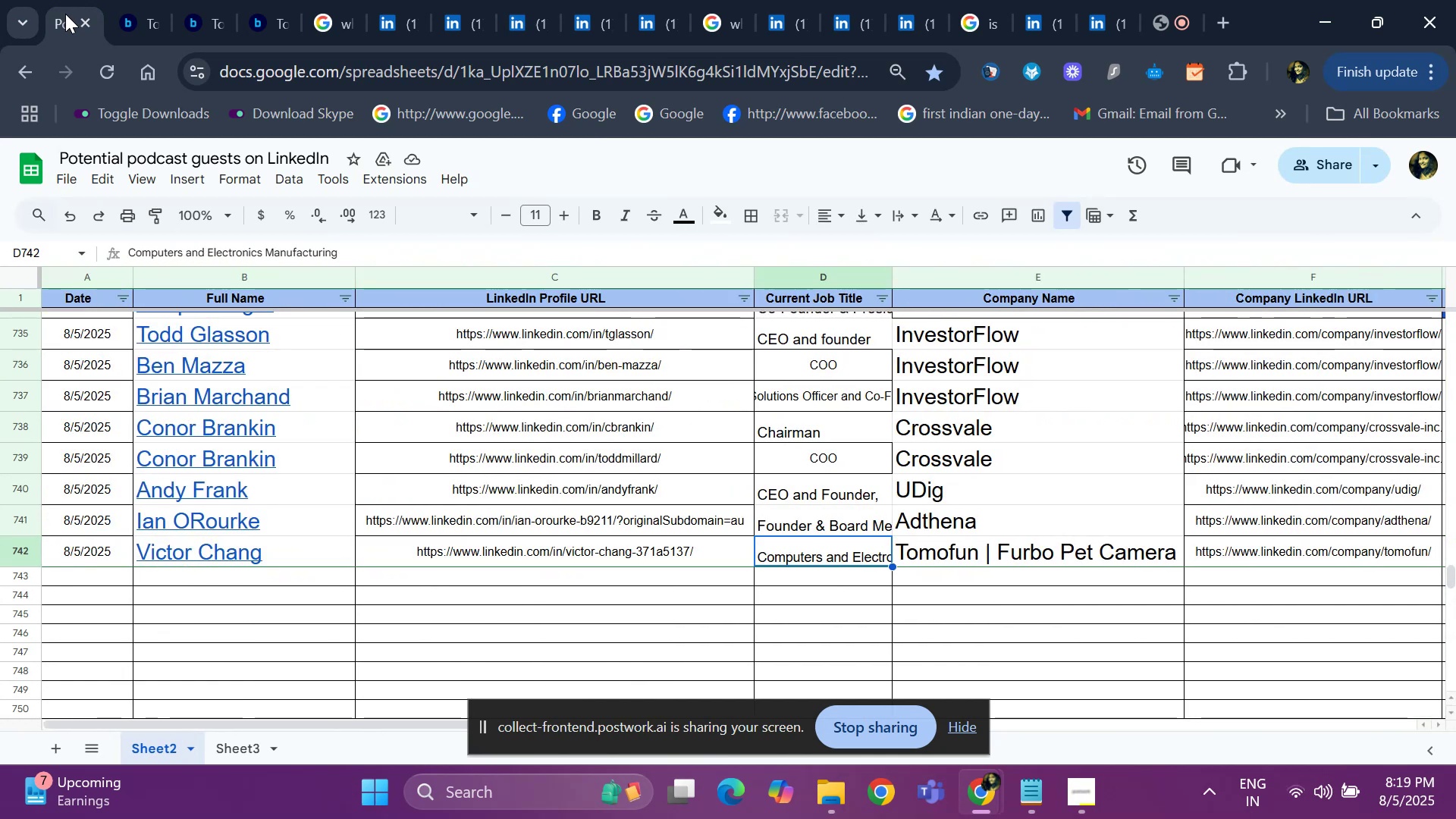 
key(Space)
 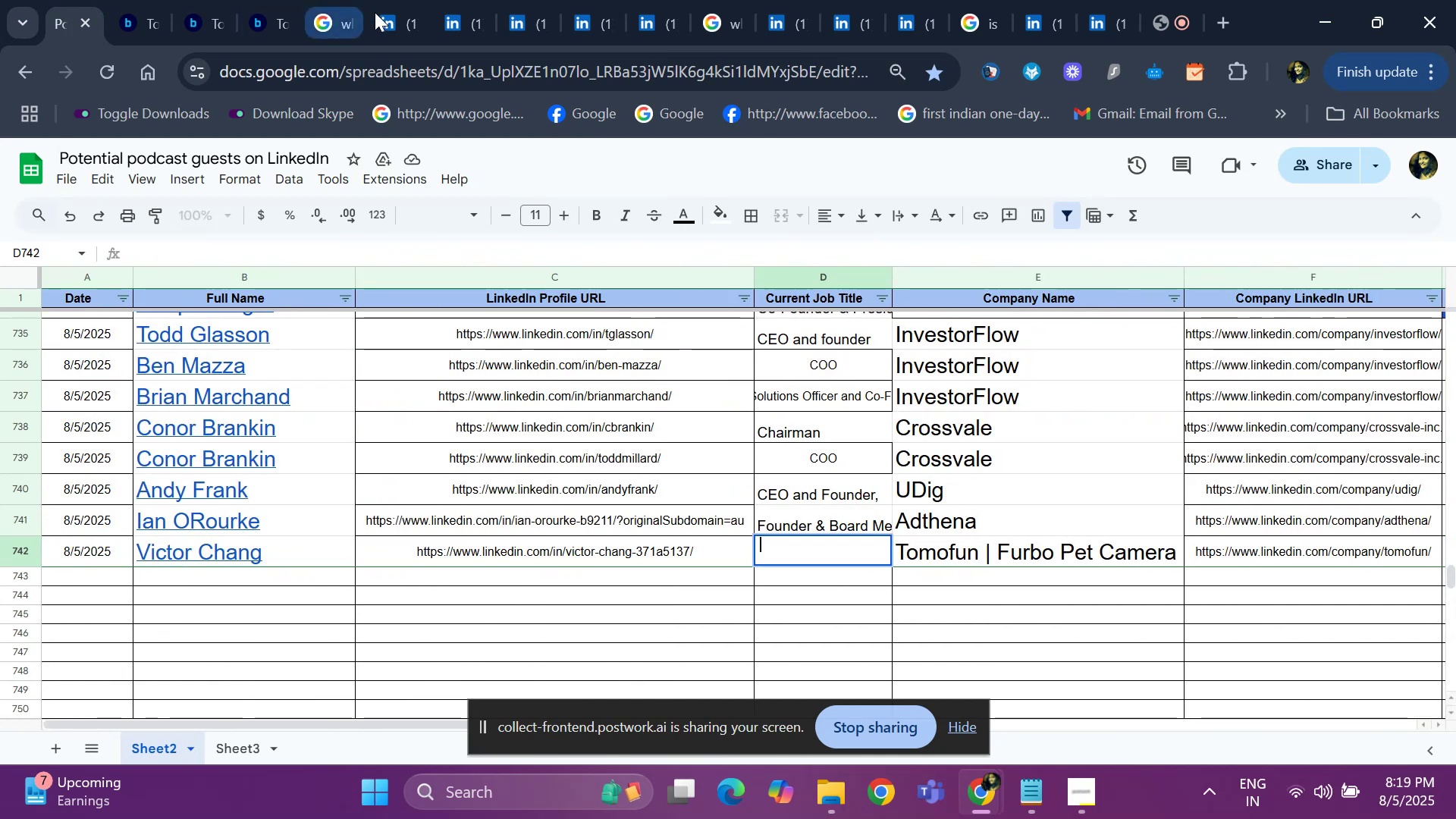 
left_click([383, 14])
 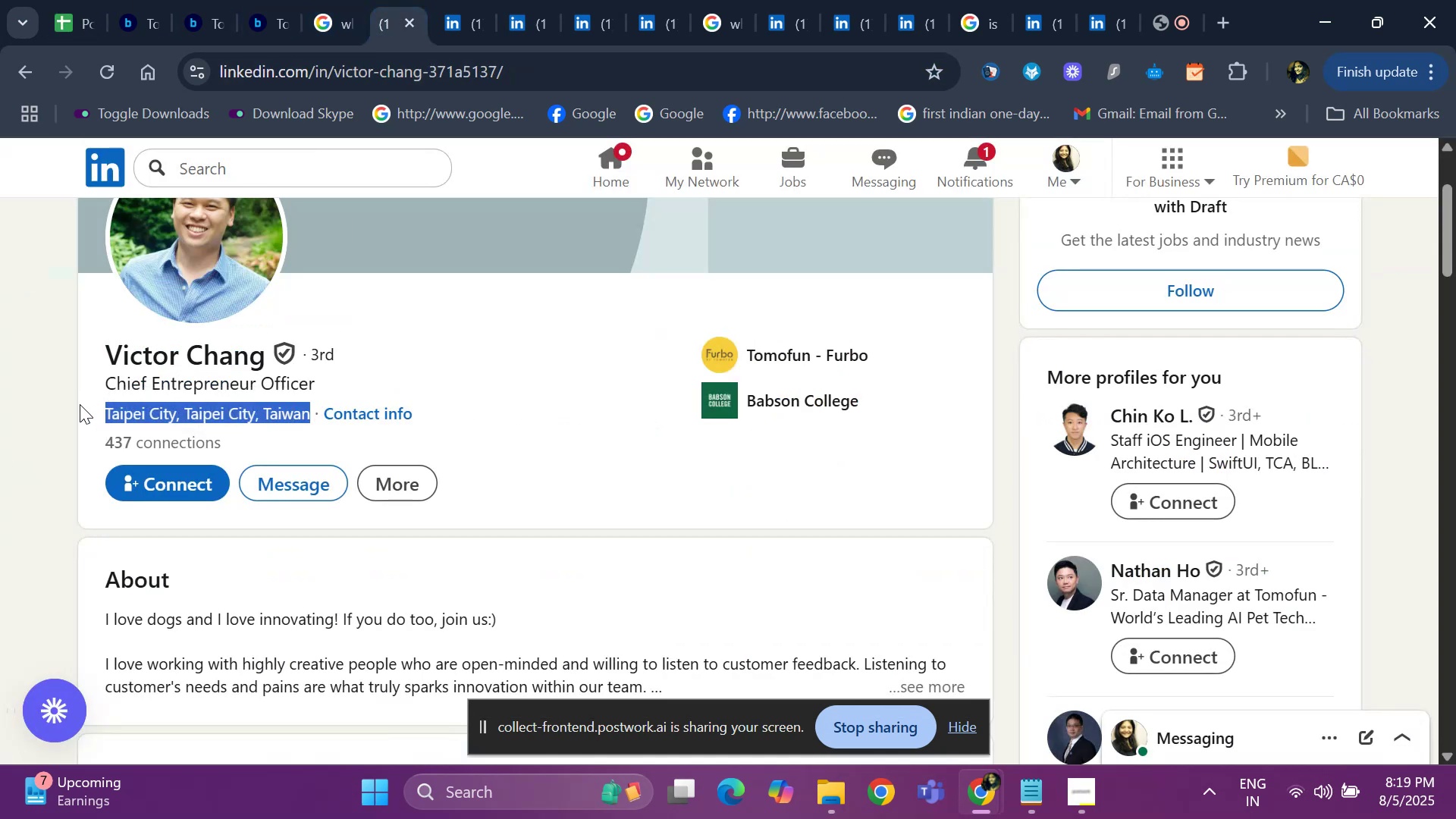 
left_click_drag(start_coordinate=[83, 384], to_coordinate=[325, 397])
 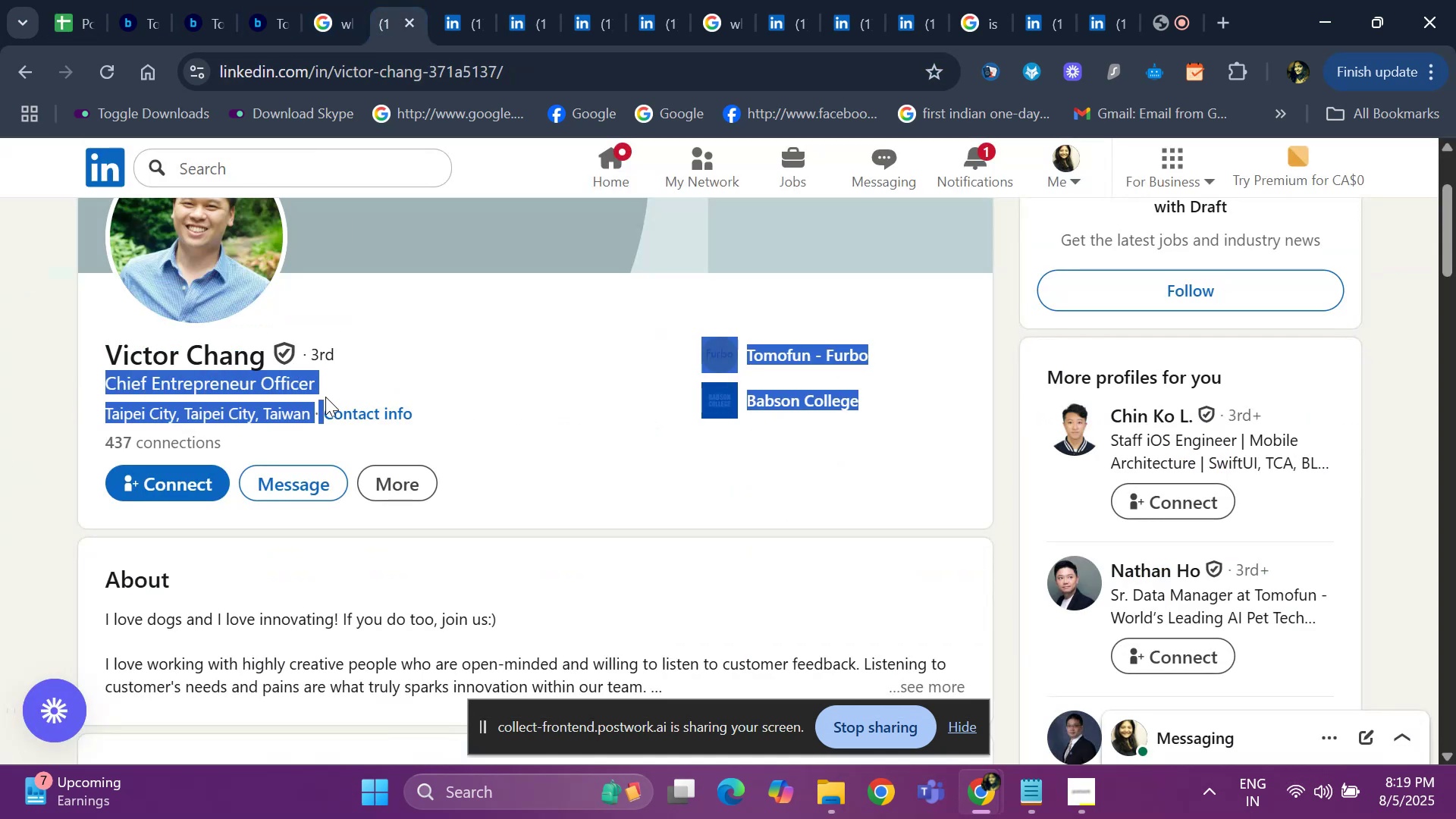 
left_click([325, 397])
 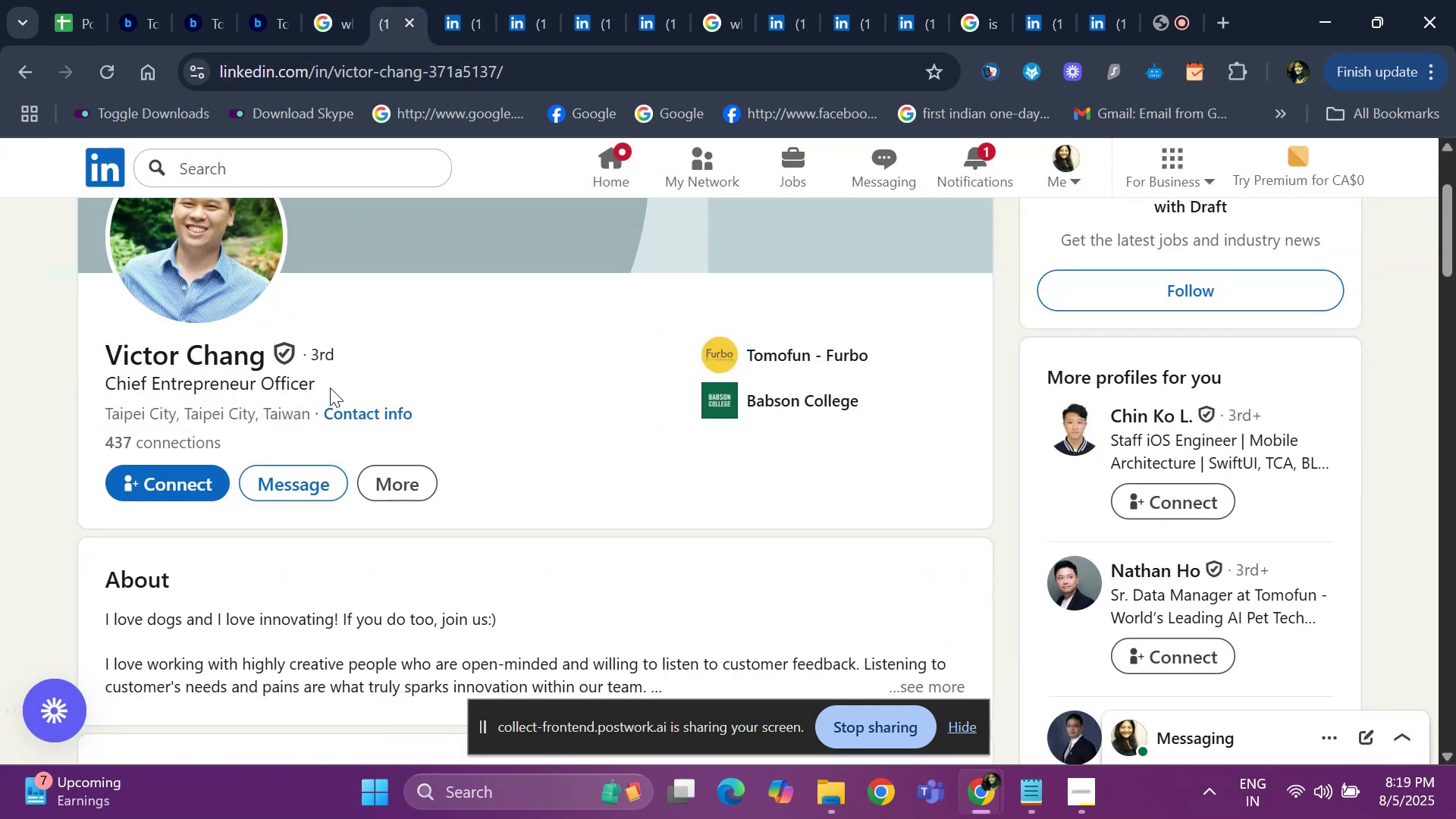 
left_click_drag(start_coordinate=[330, 388], to_coordinate=[87, 379])
 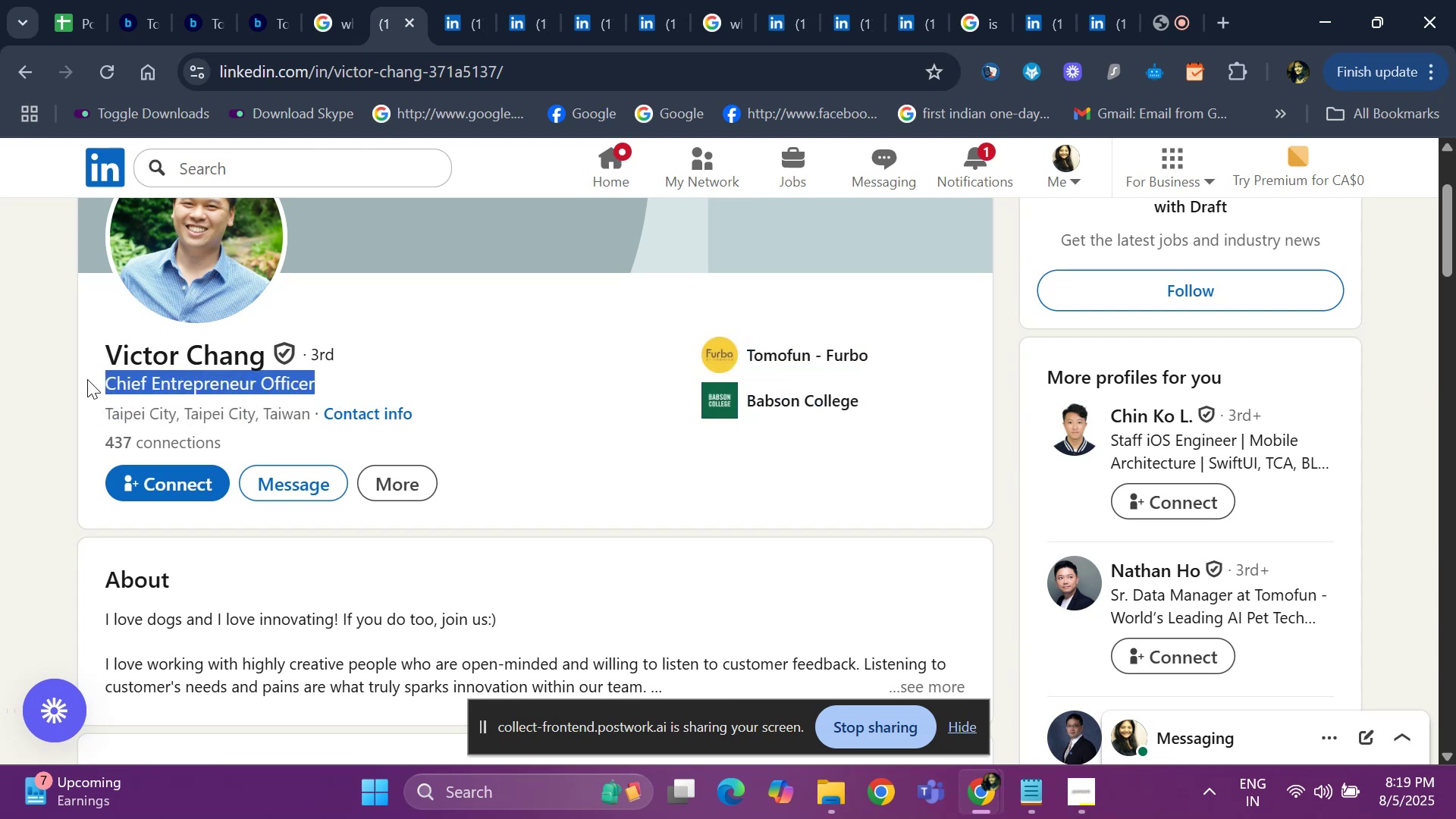 
key(Control+ControlLeft)
 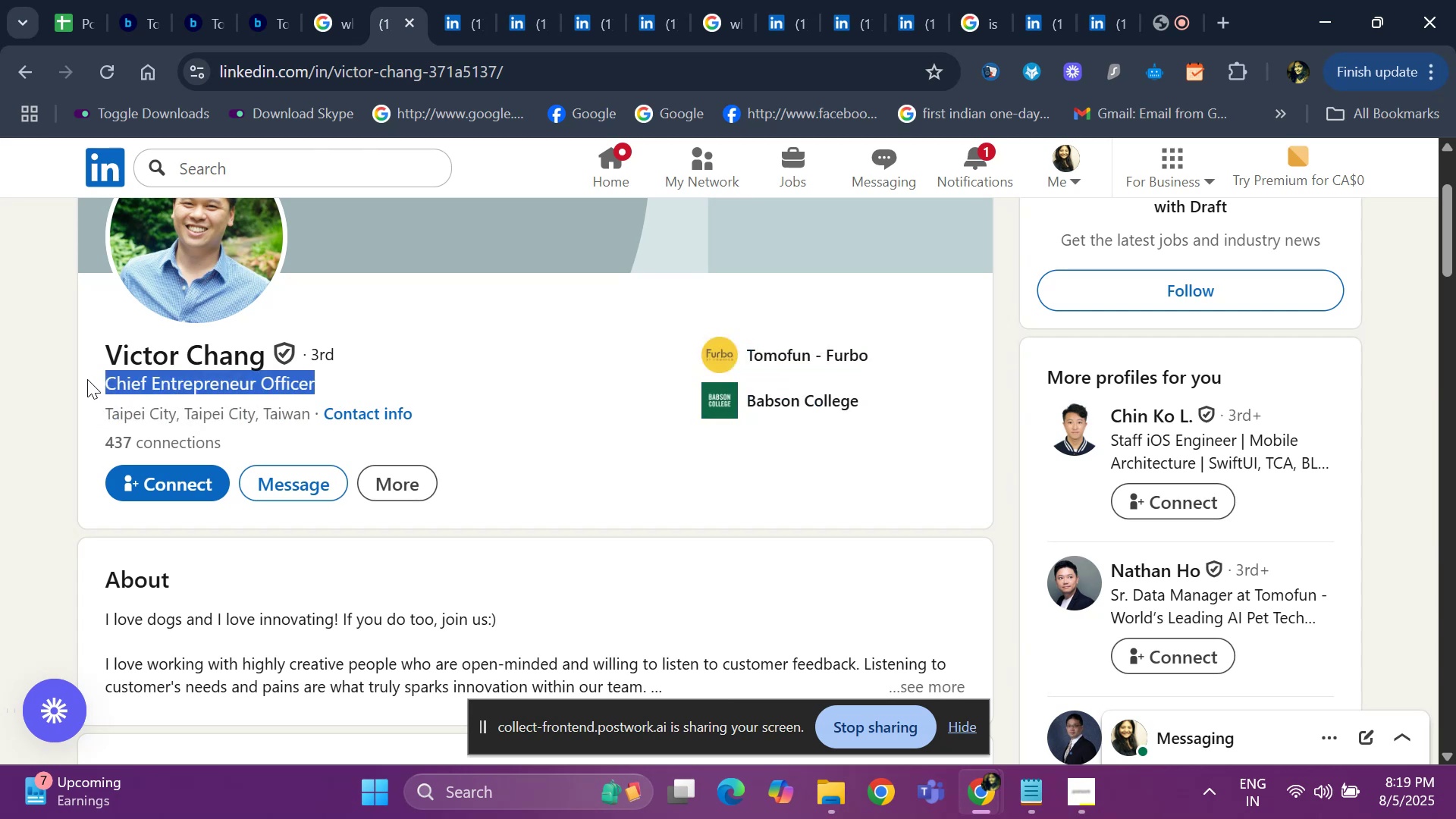 
key(Control+C)
 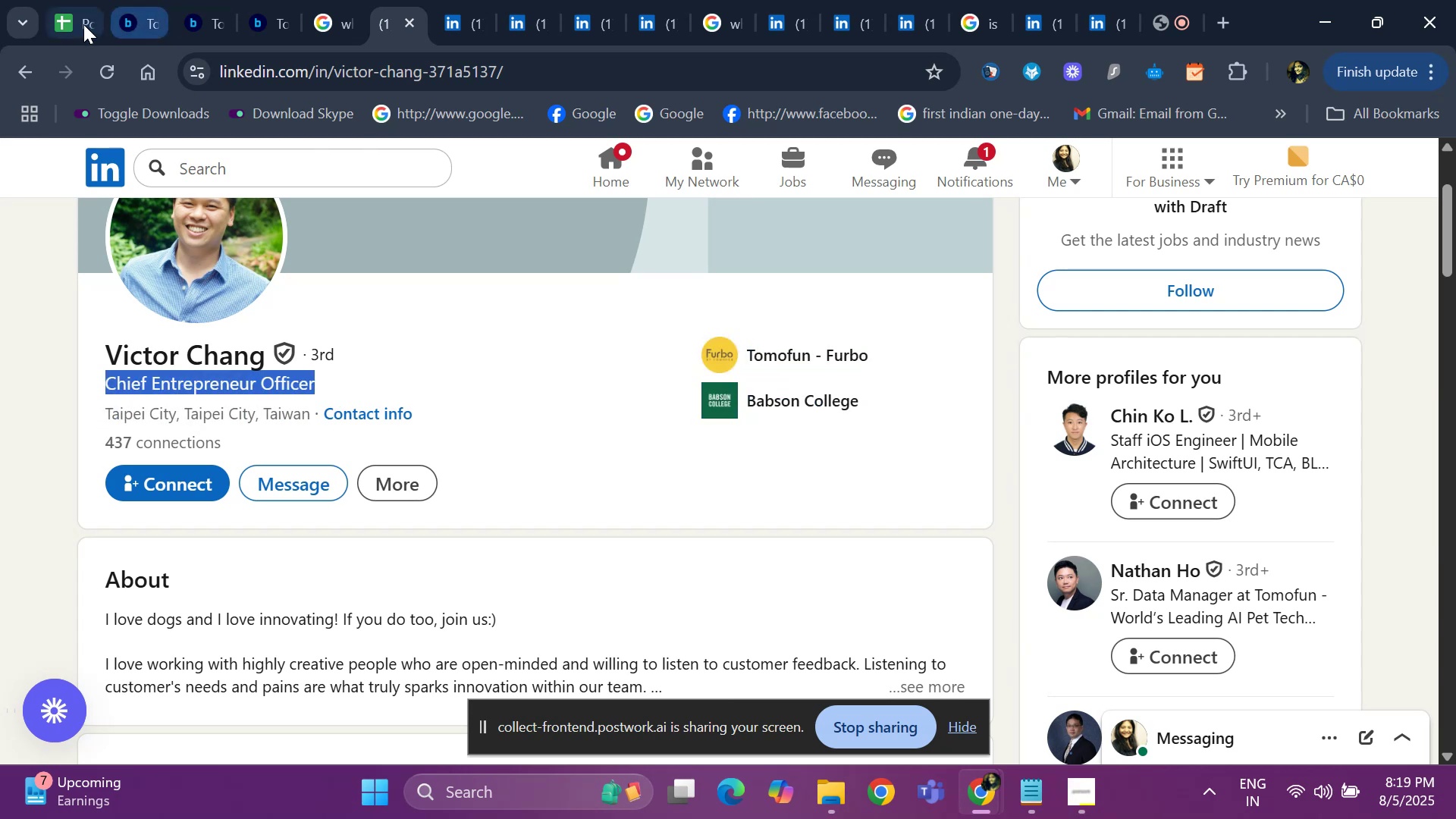 
left_click([80, 25])
 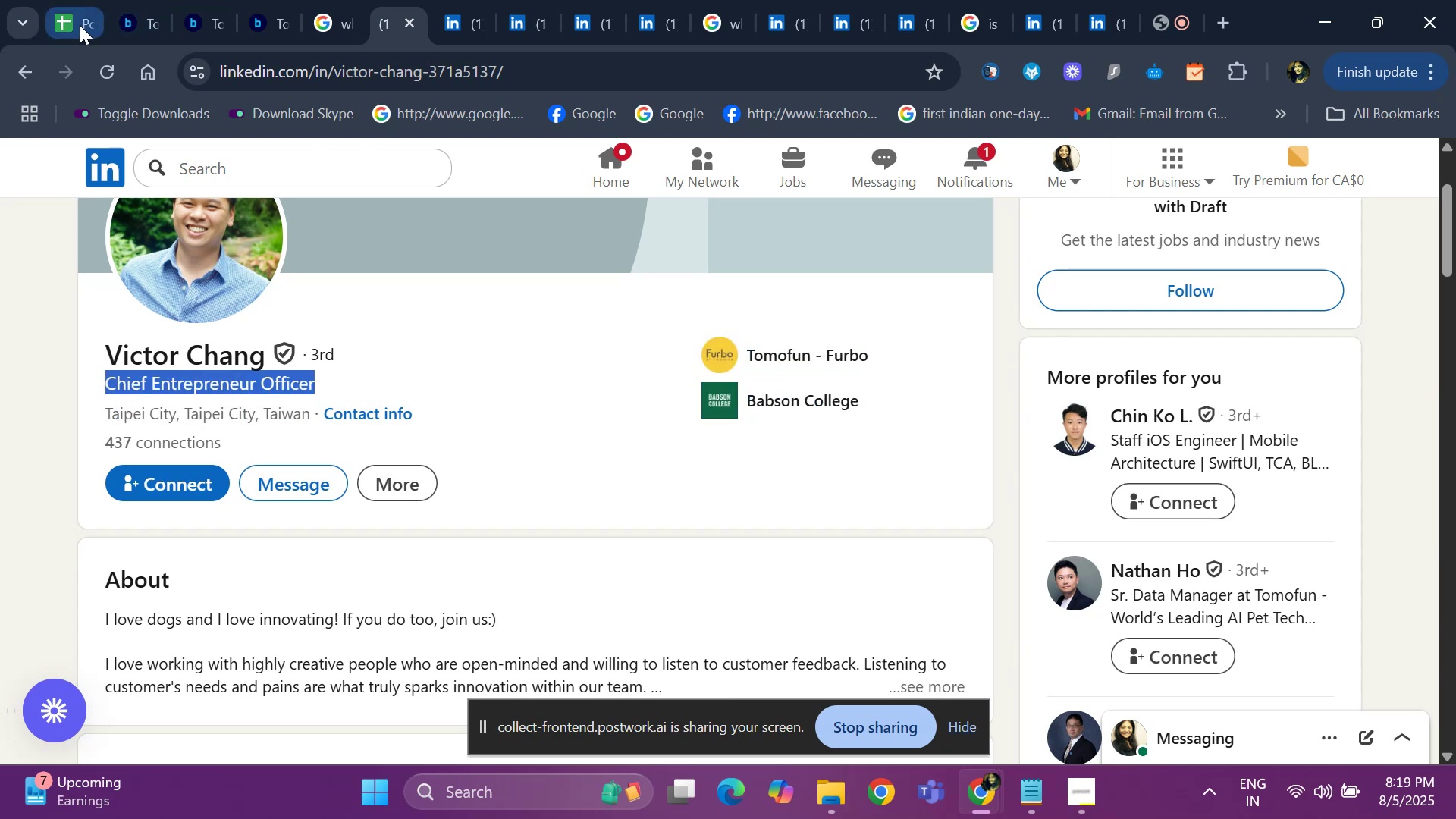 
key(Control+V)
 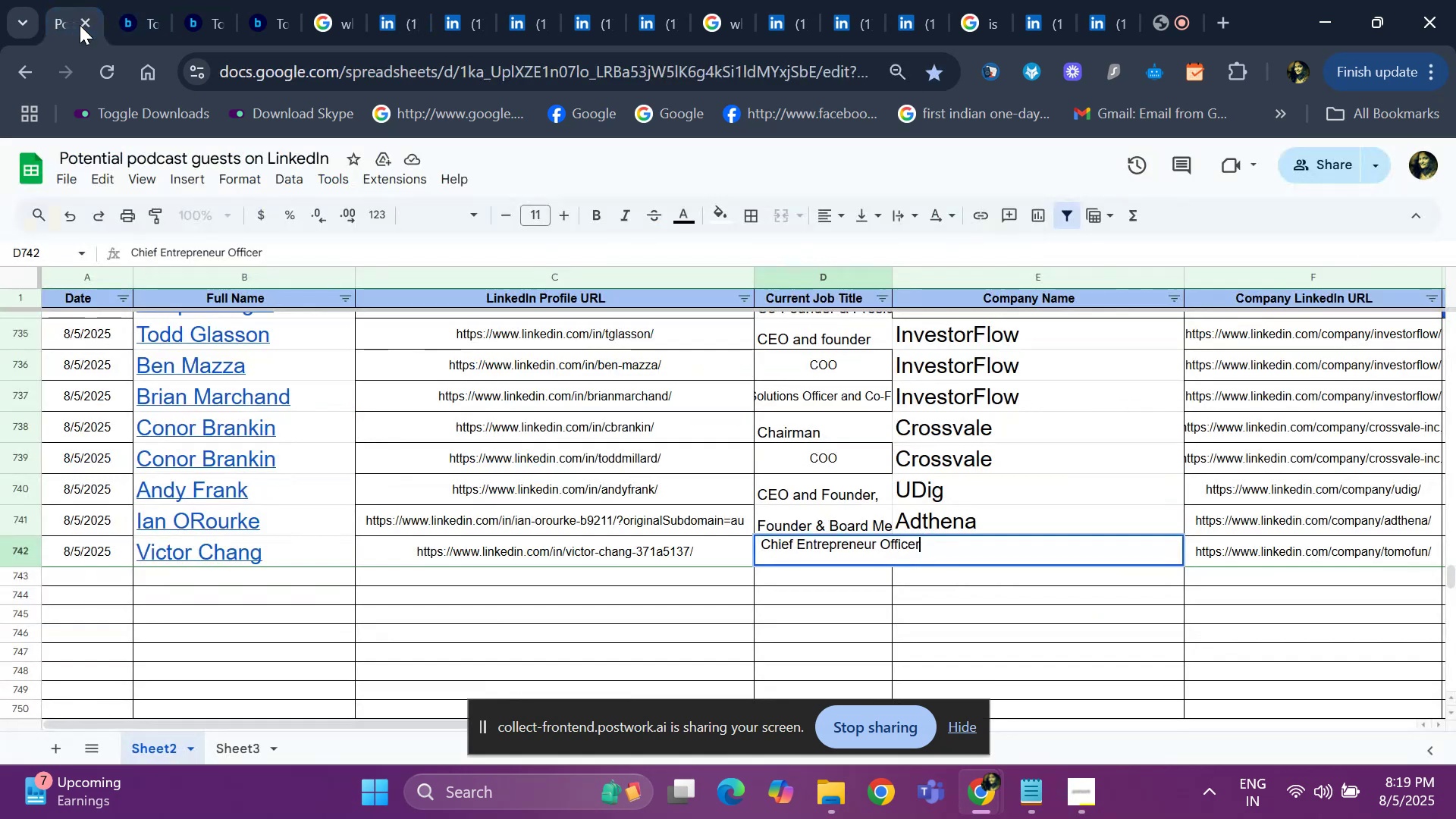 
key(ArrowRight)
 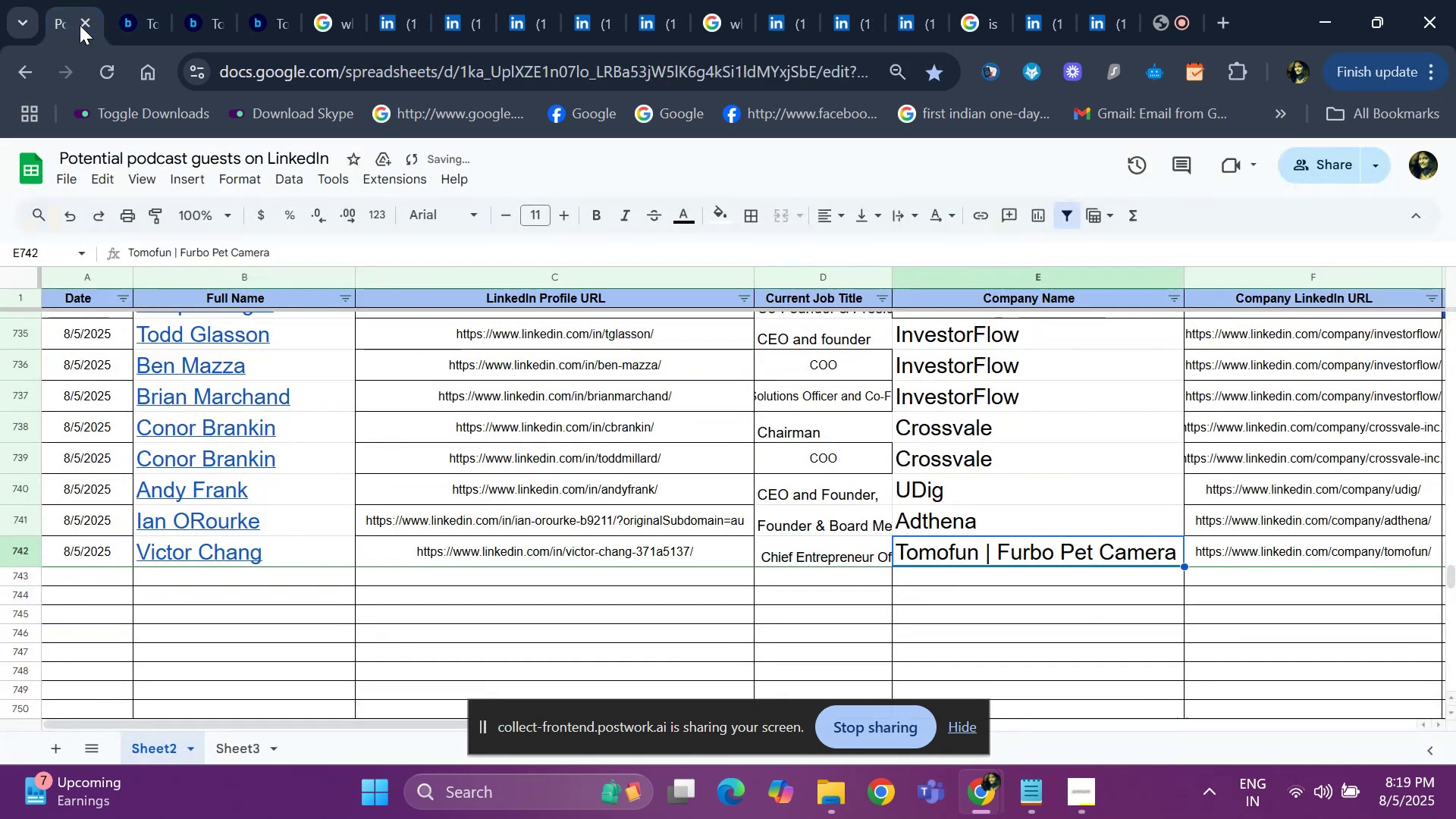 
key(ArrowRight)
 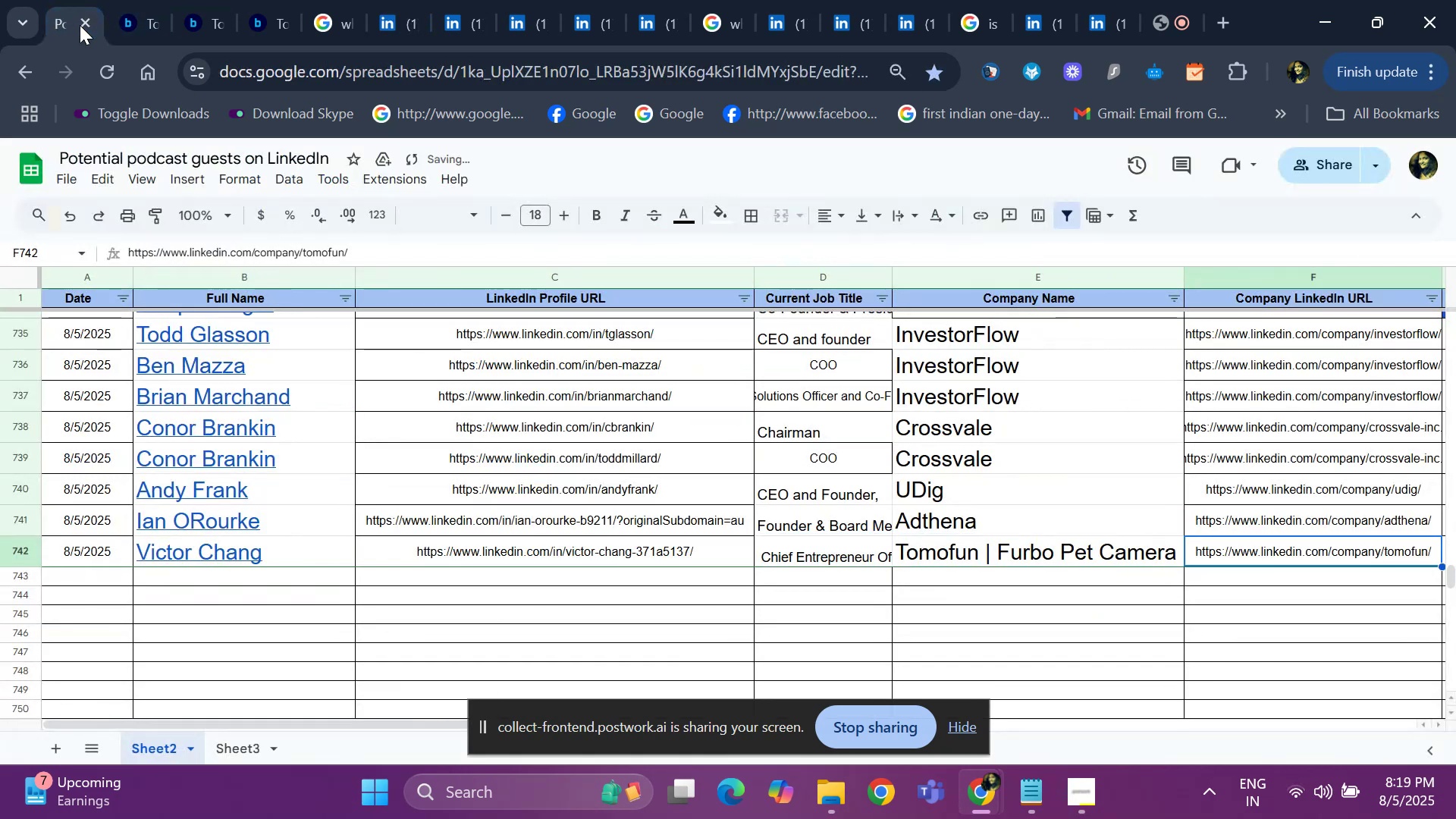 
key(ArrowRight)
 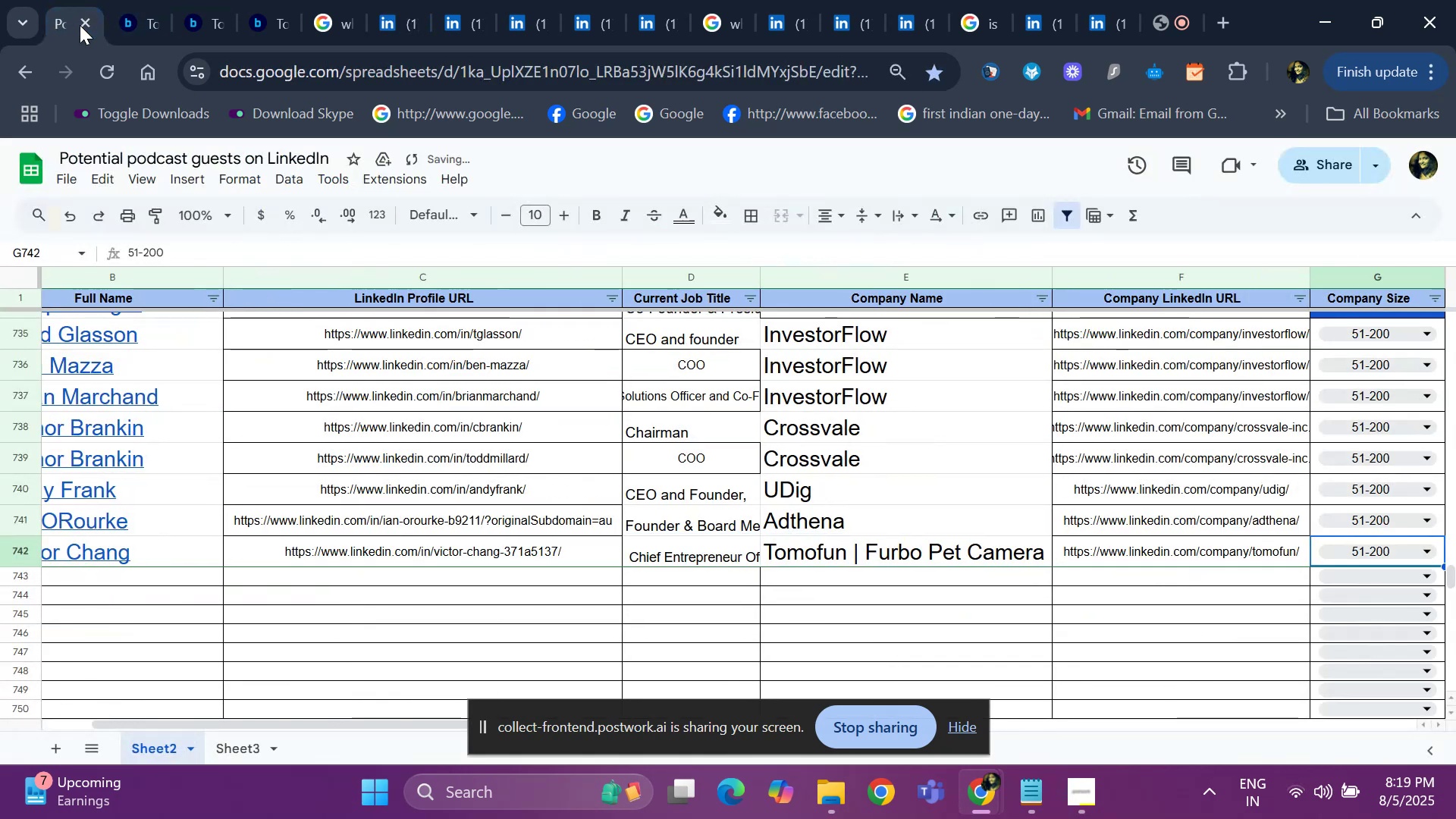 
key(ArrowRight)
 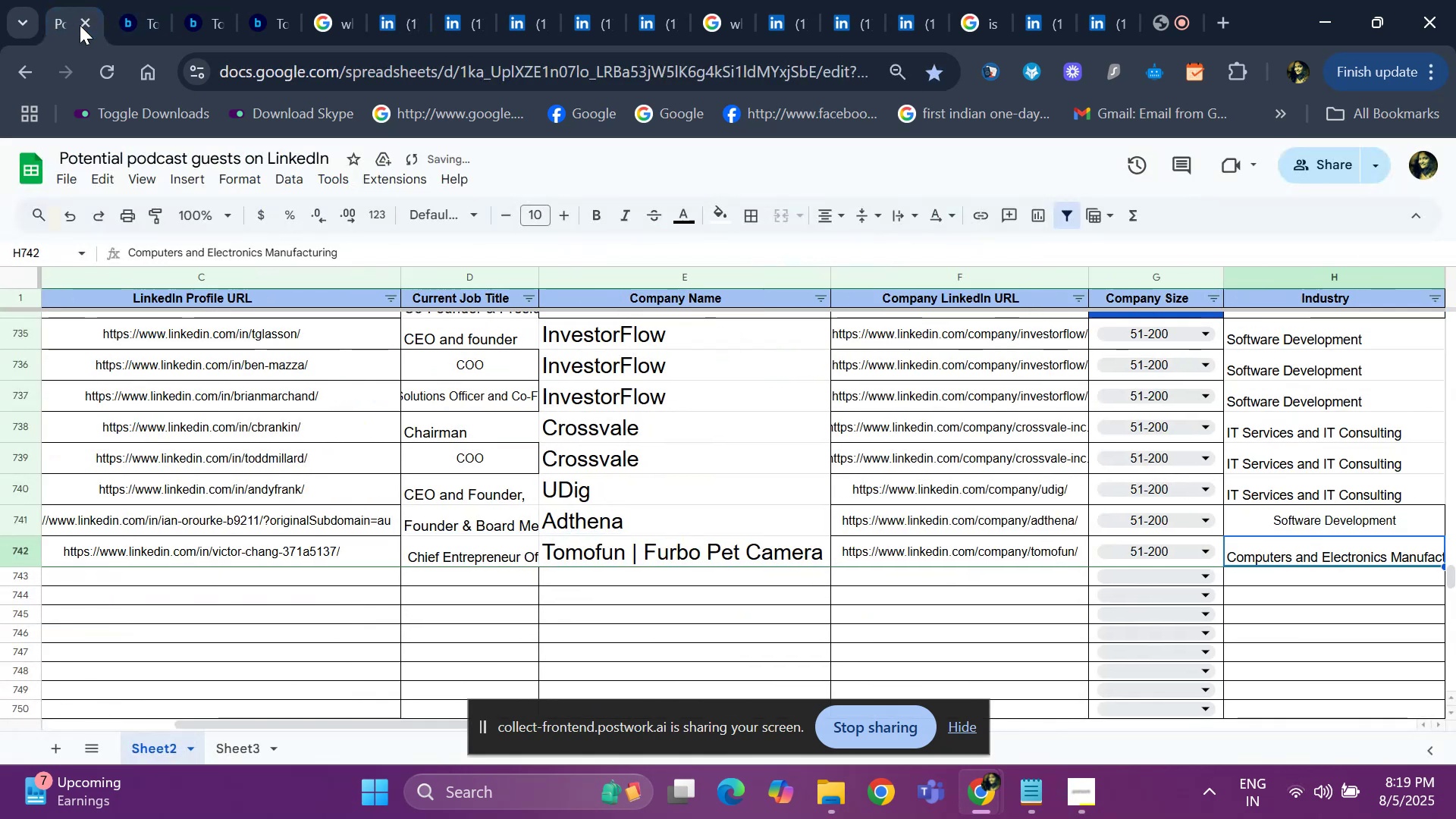 
key(ArrowRight)
 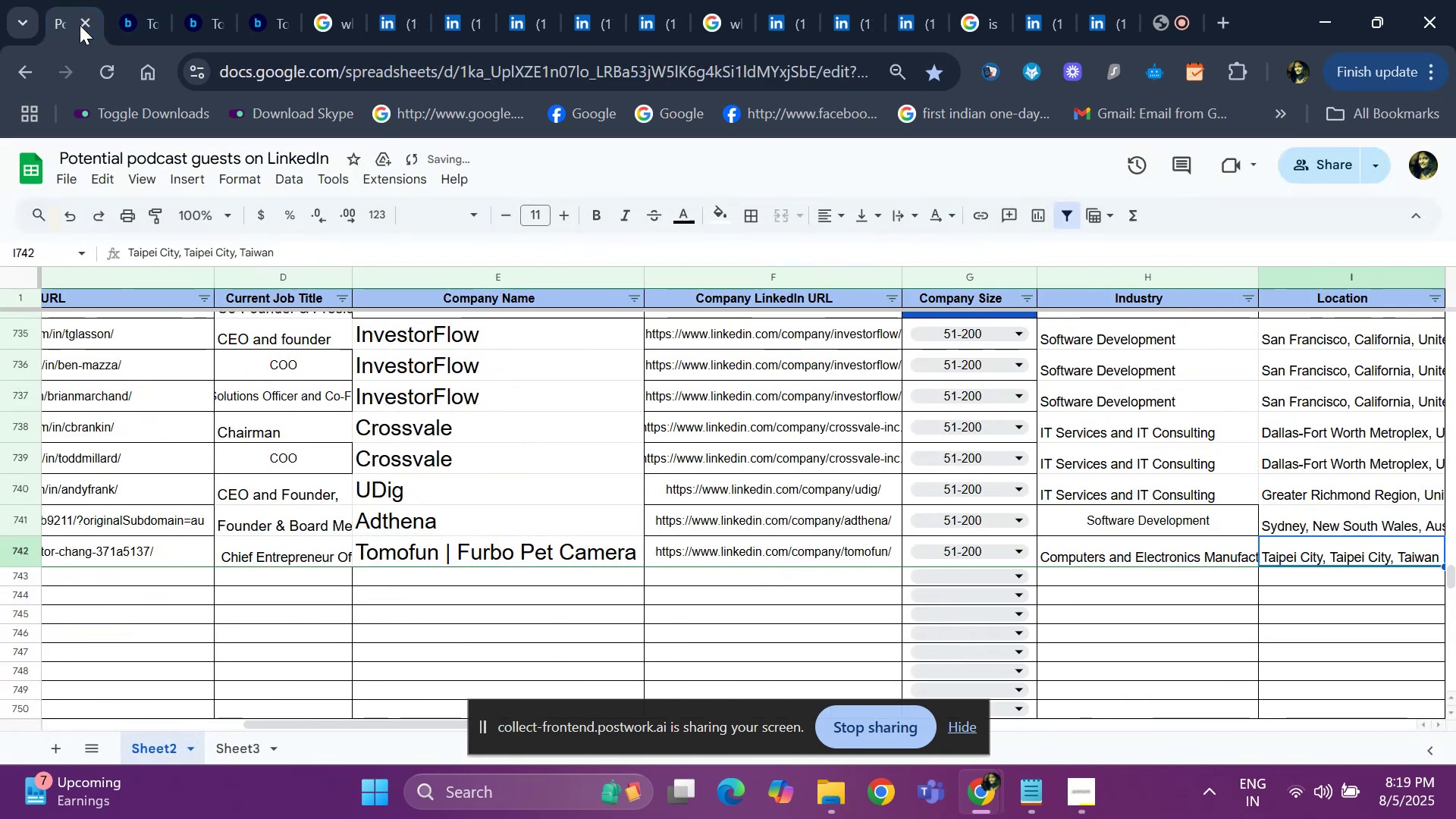 
key(ArrowRight)
 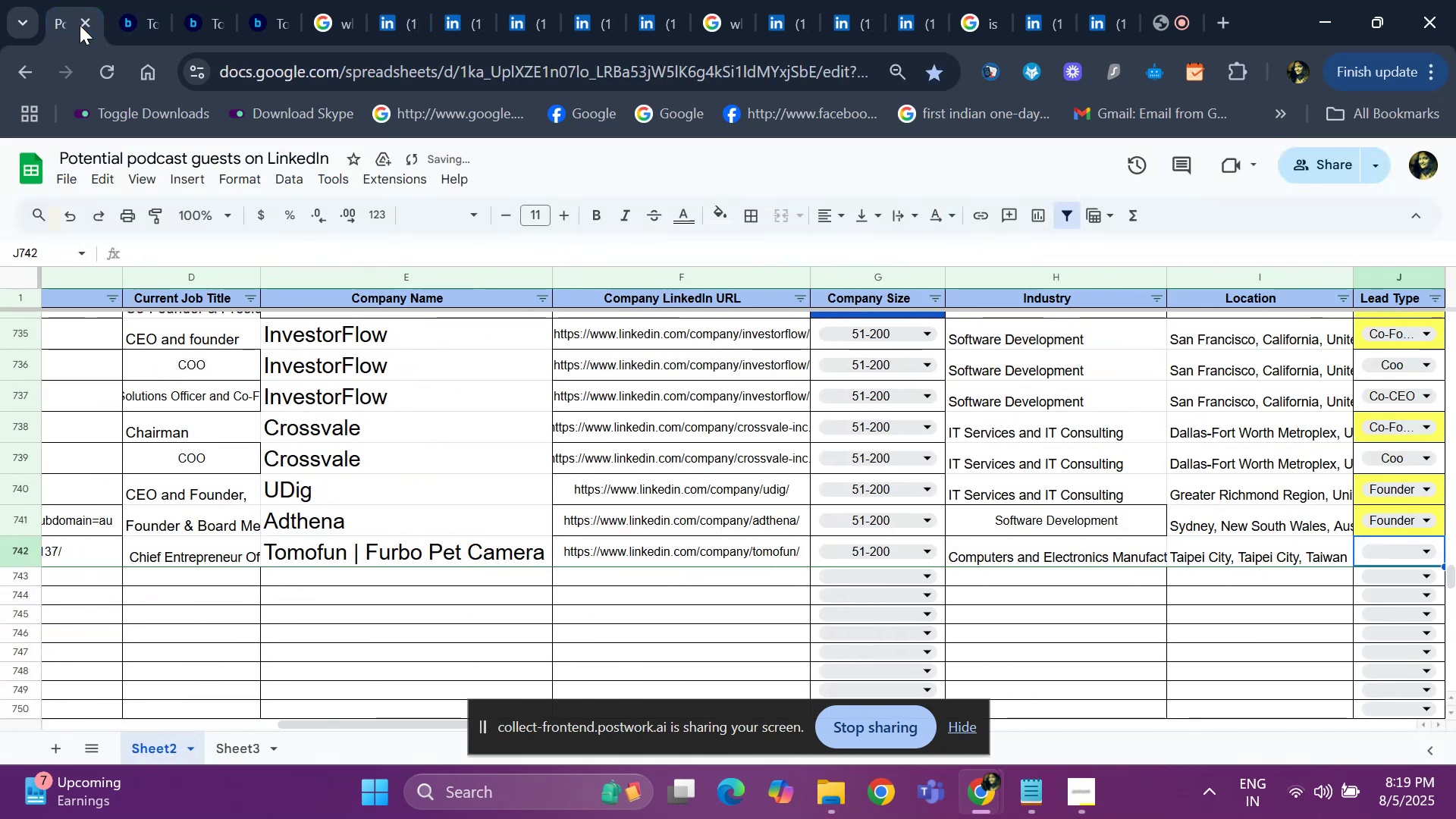 
key(ArrowRight)
 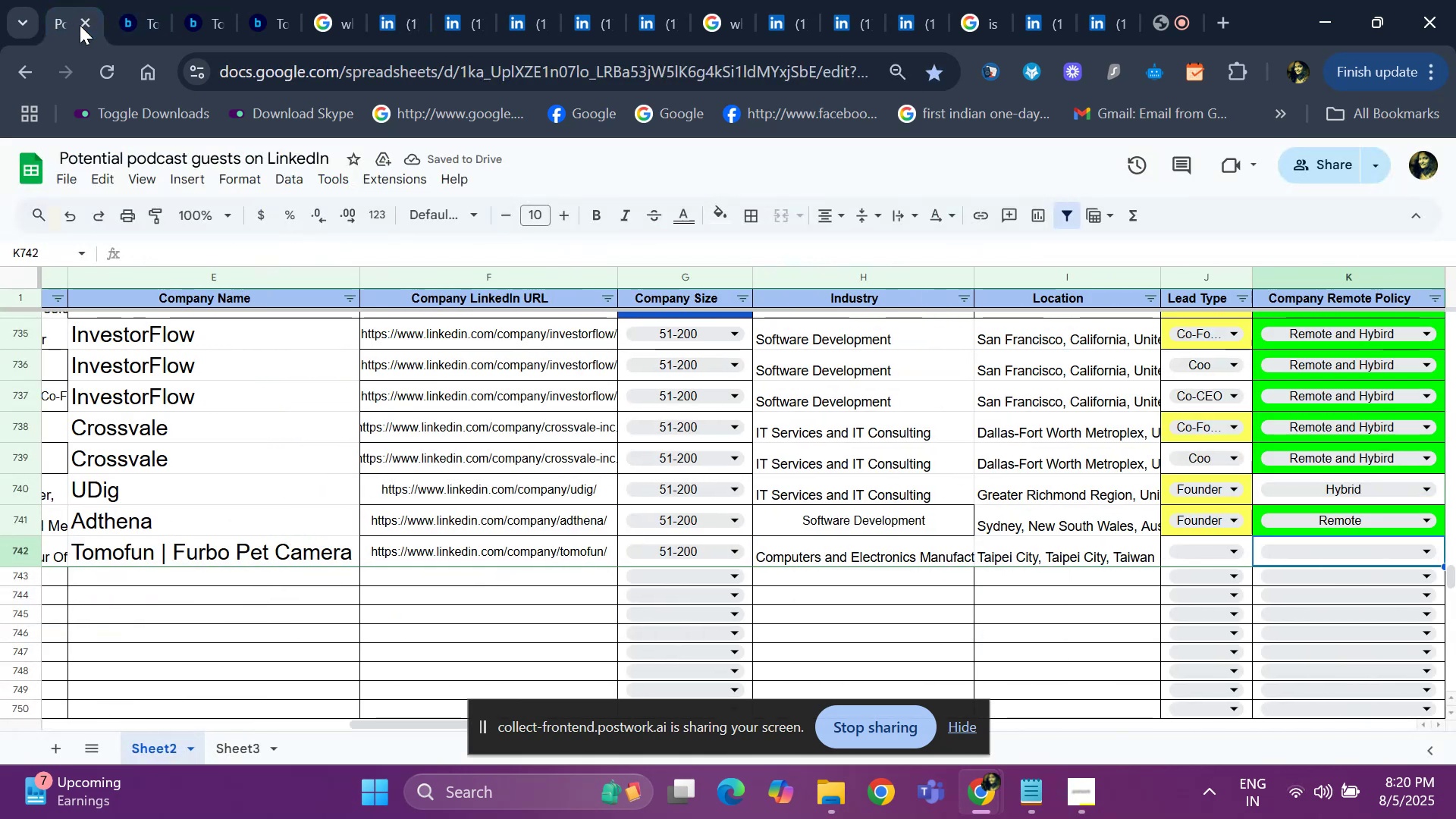 
key(ArrowLeft)
 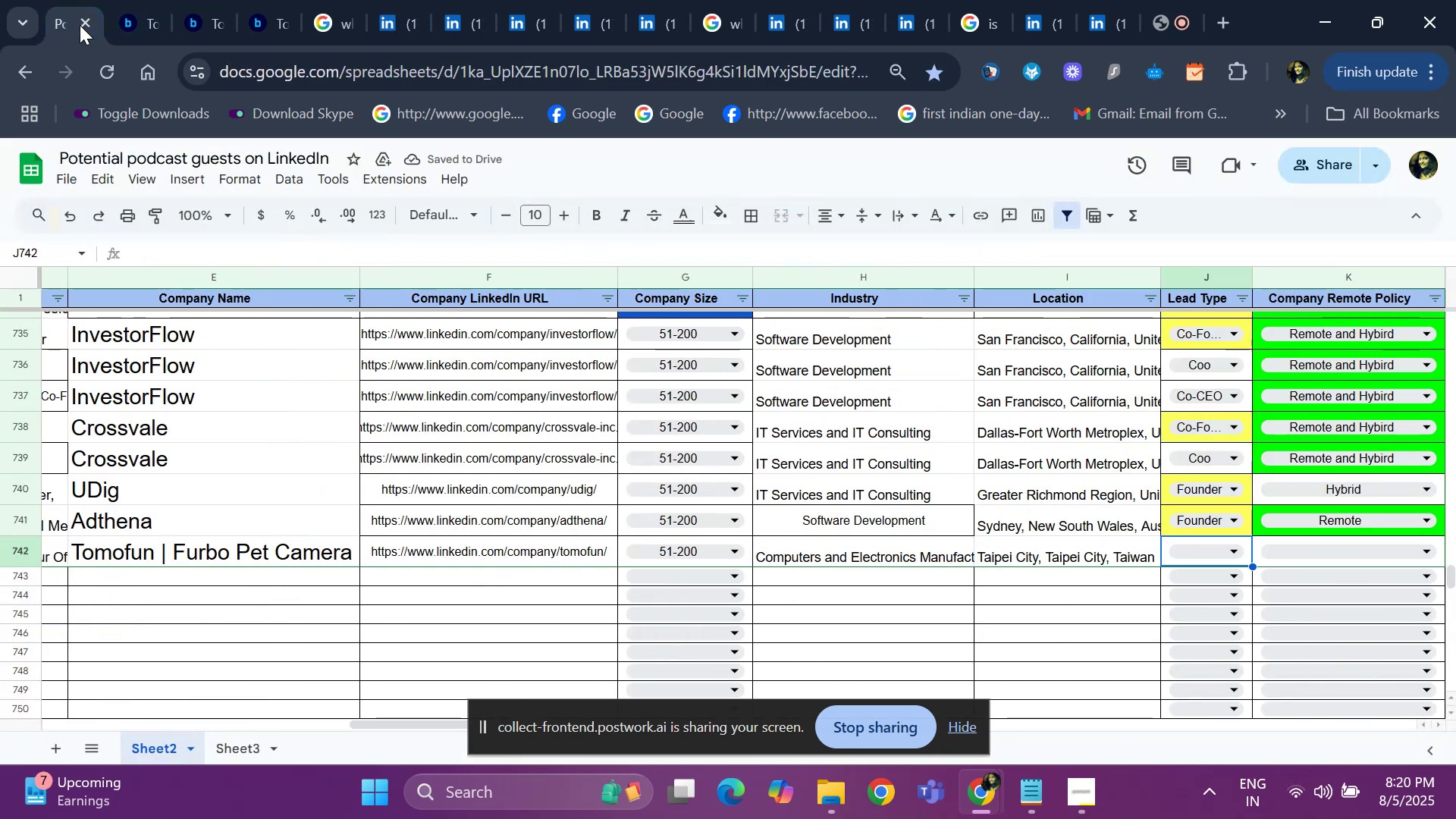 
key(Enter)
 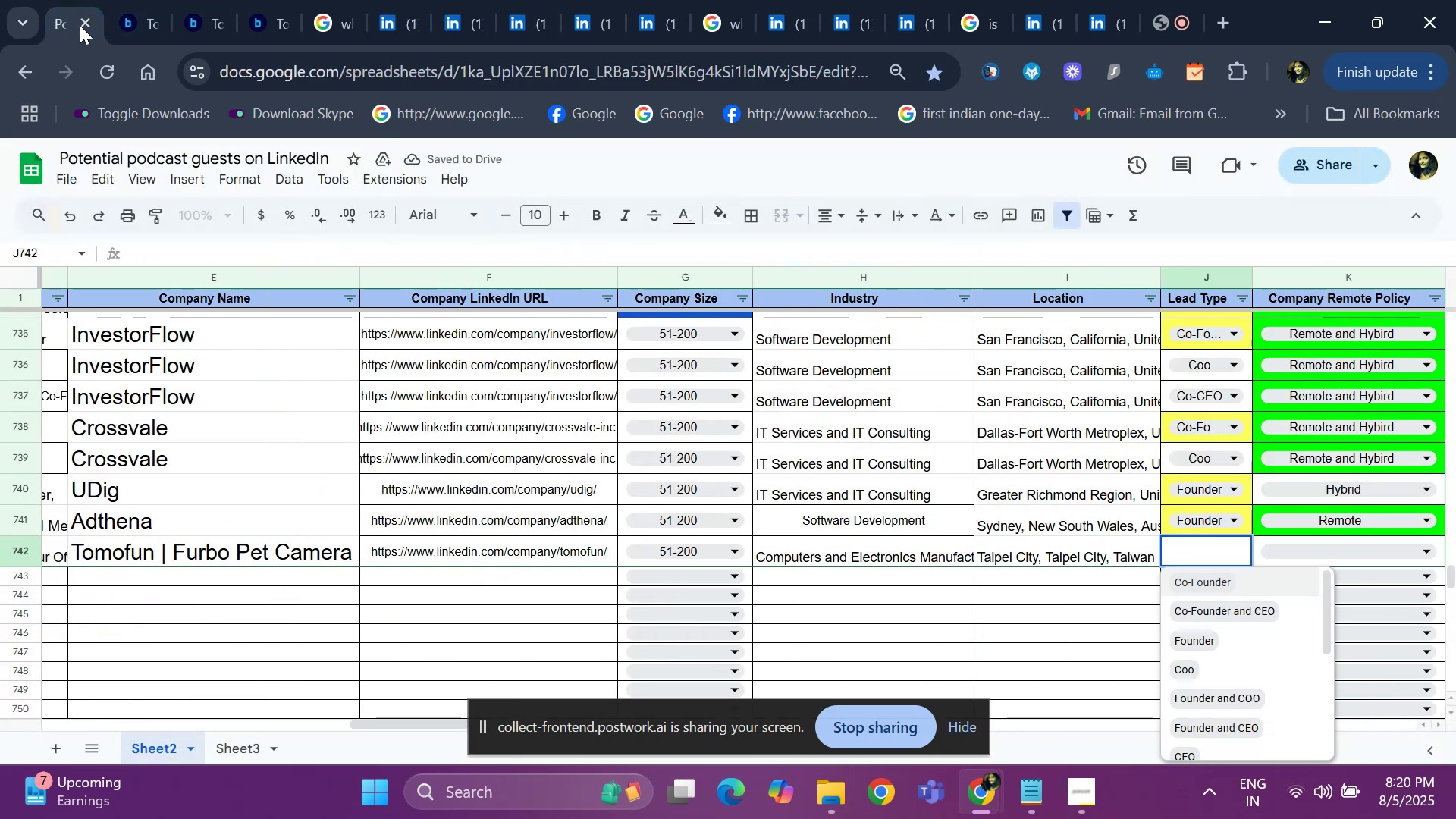 
key(ArrowDown)
 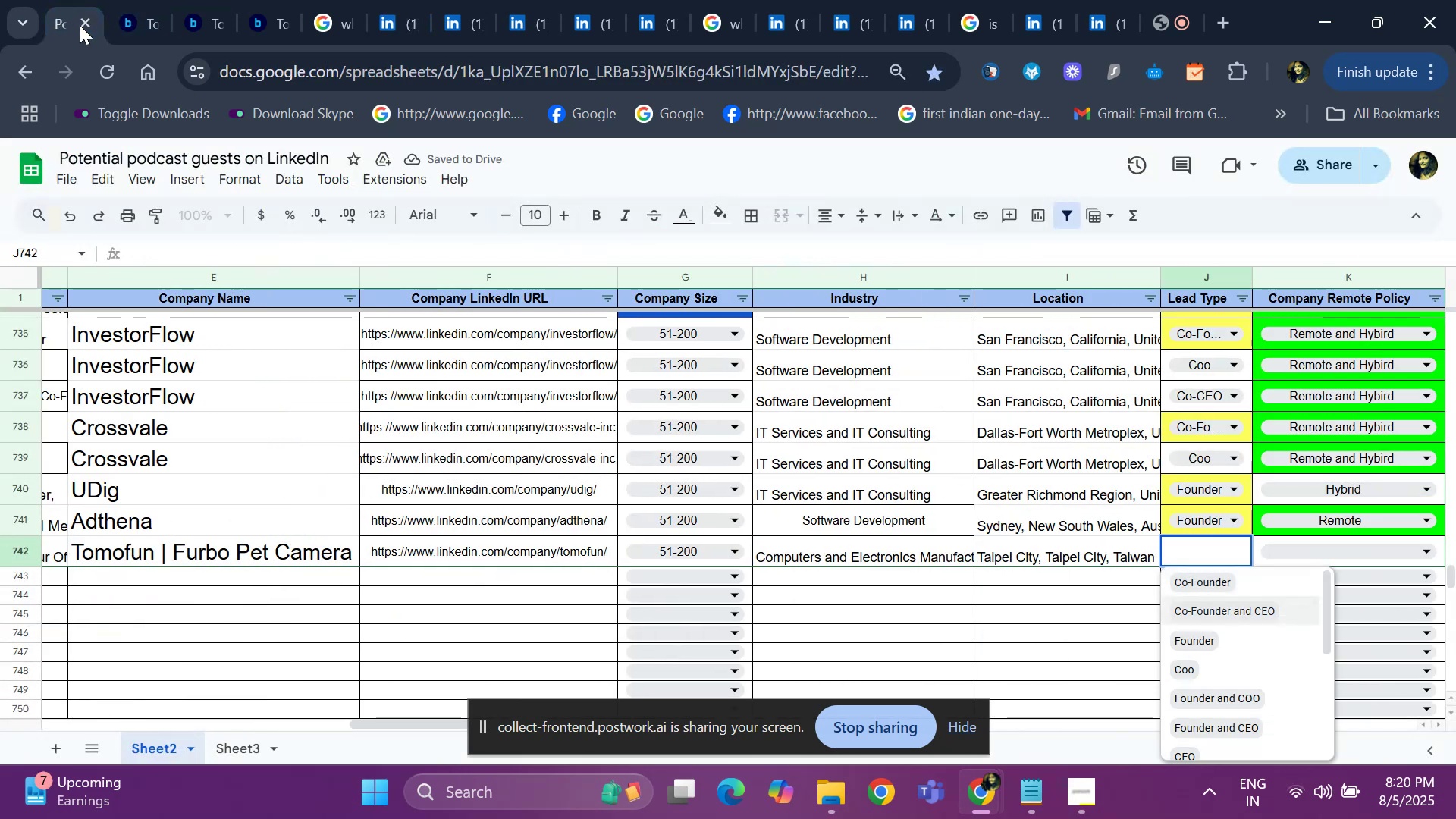 
key(ArrowDown)
 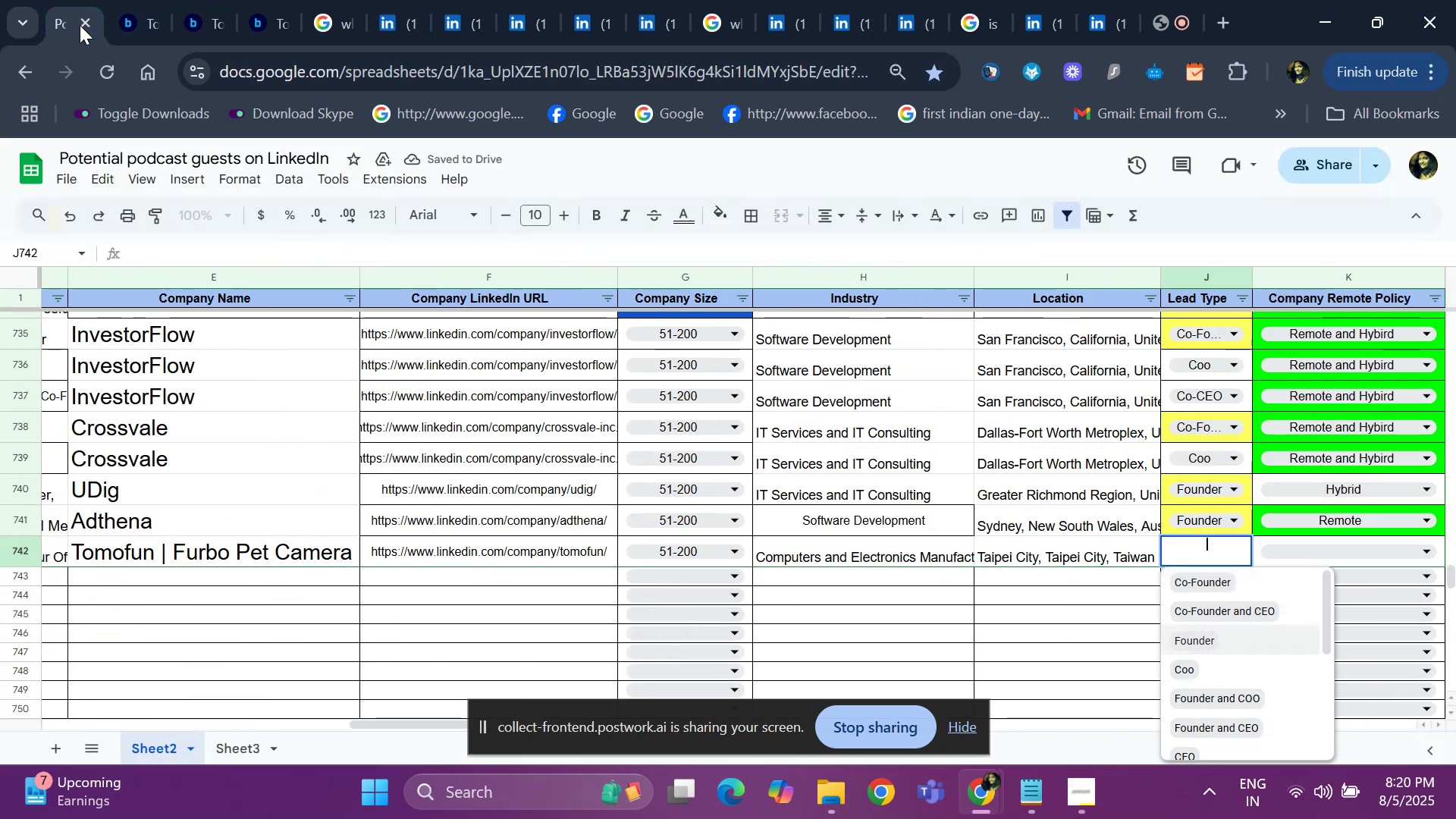 
key(ArrowDown)
 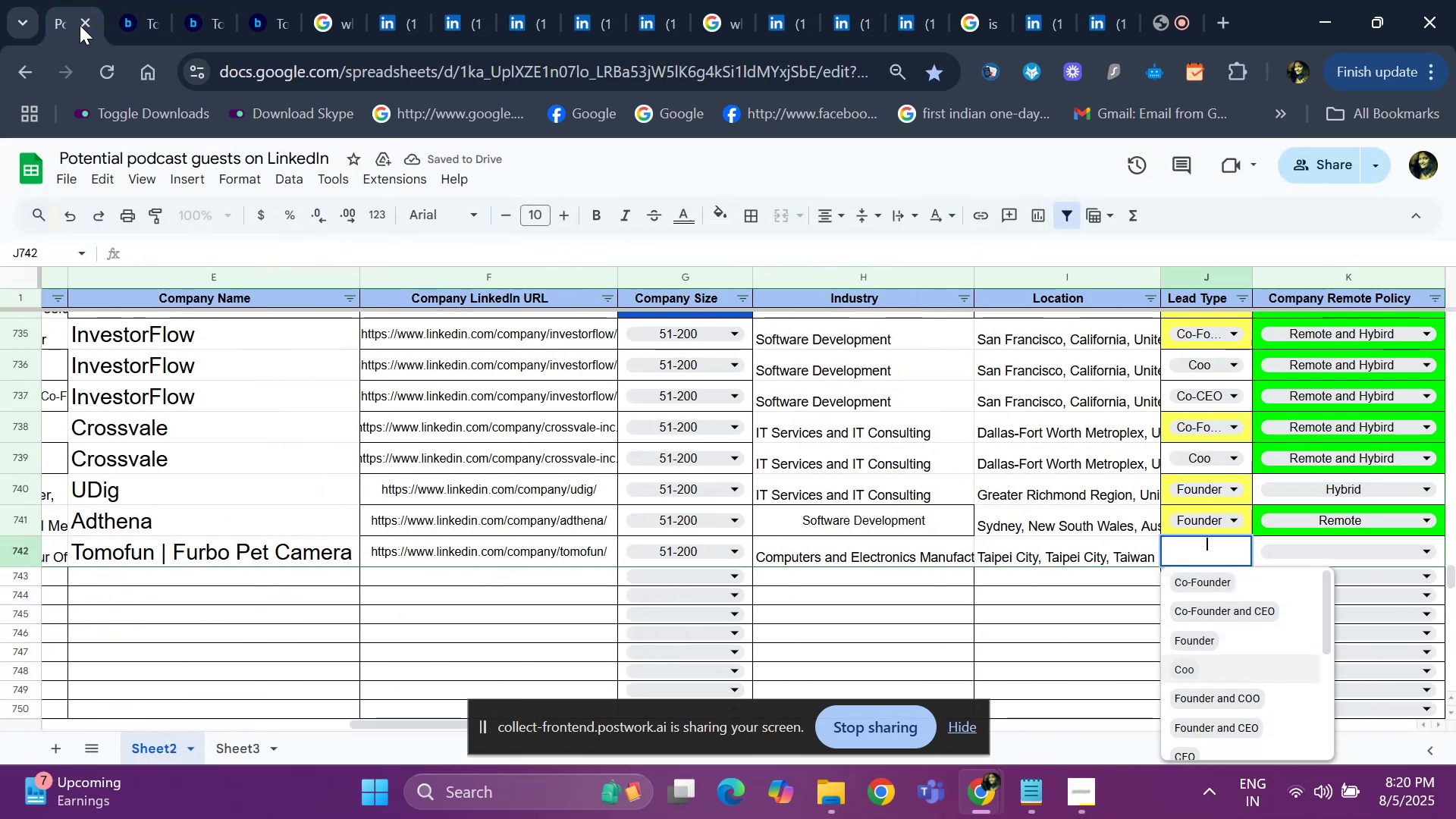 
key(ArrowDown)
 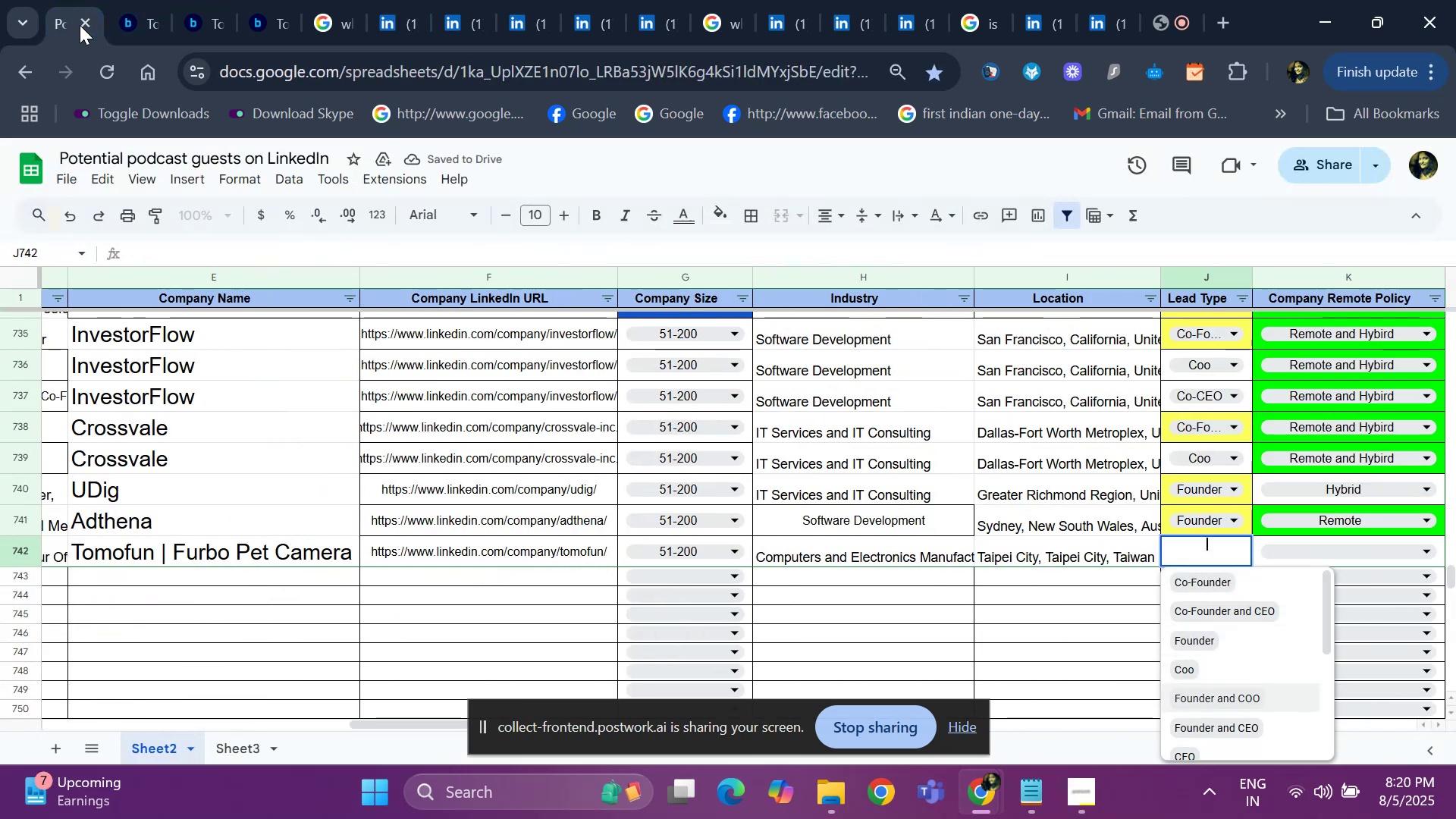 
key(ArrowDown)
 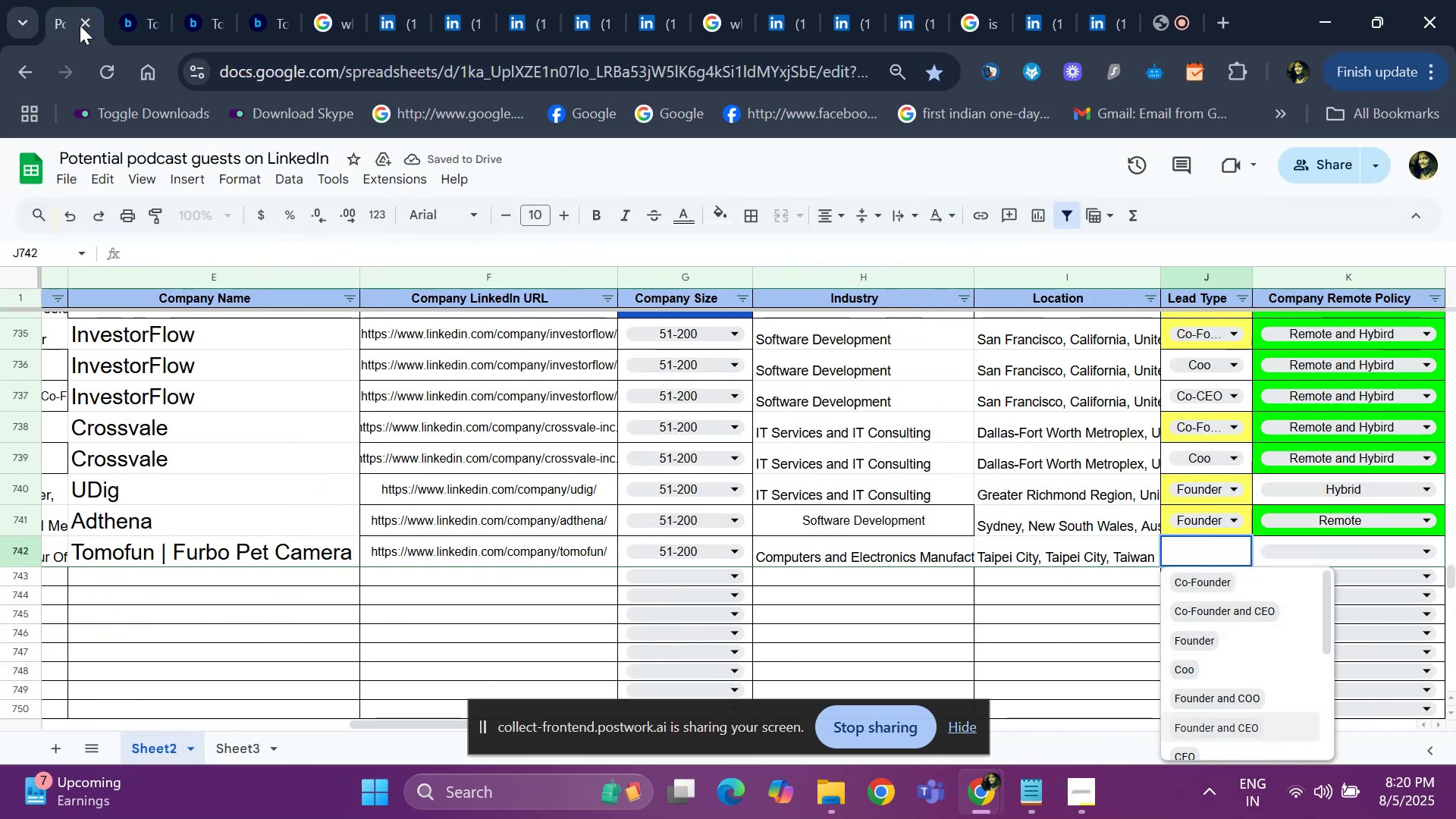 
key(ArrowDown)
 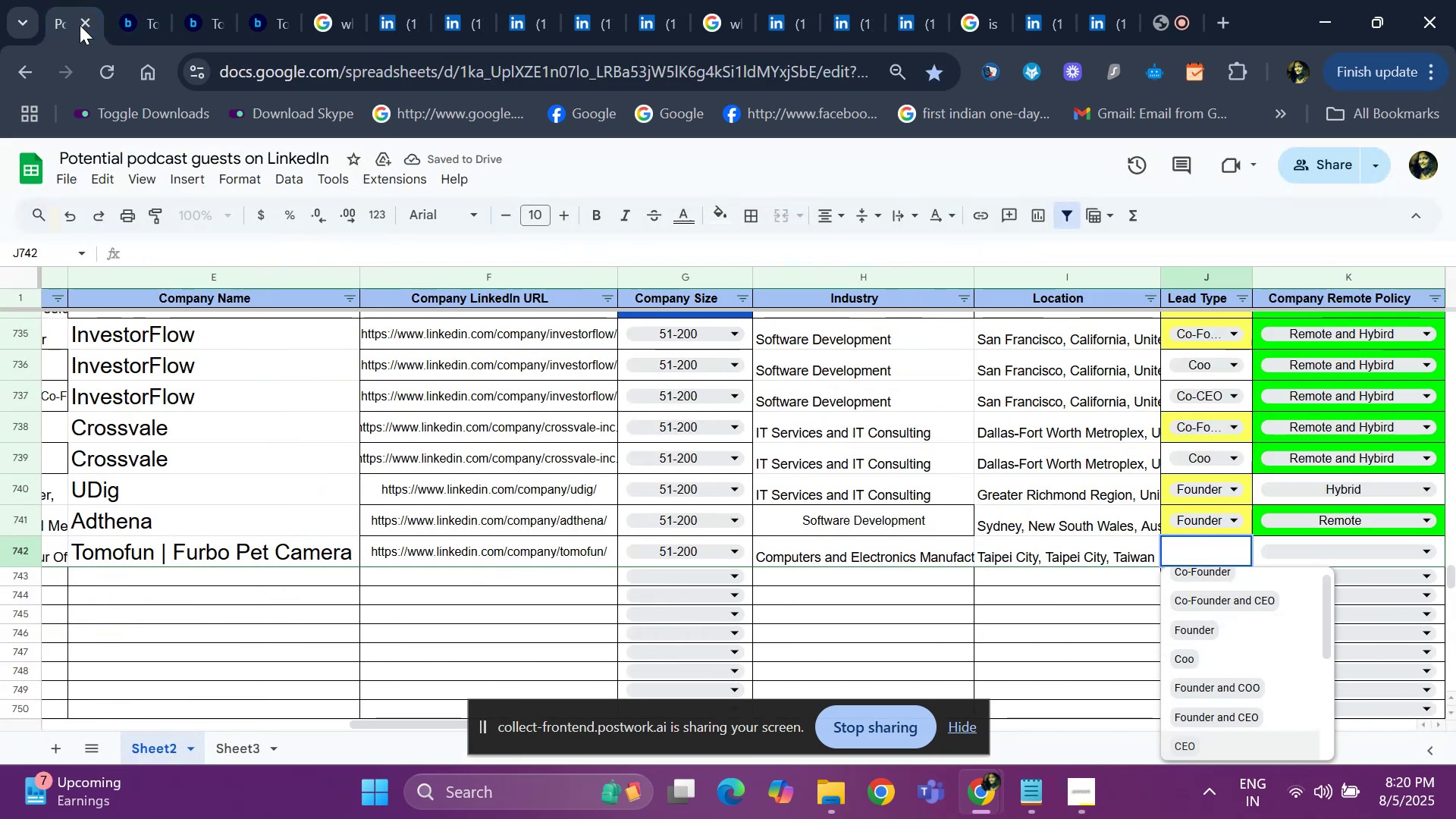 
key(Enter)
 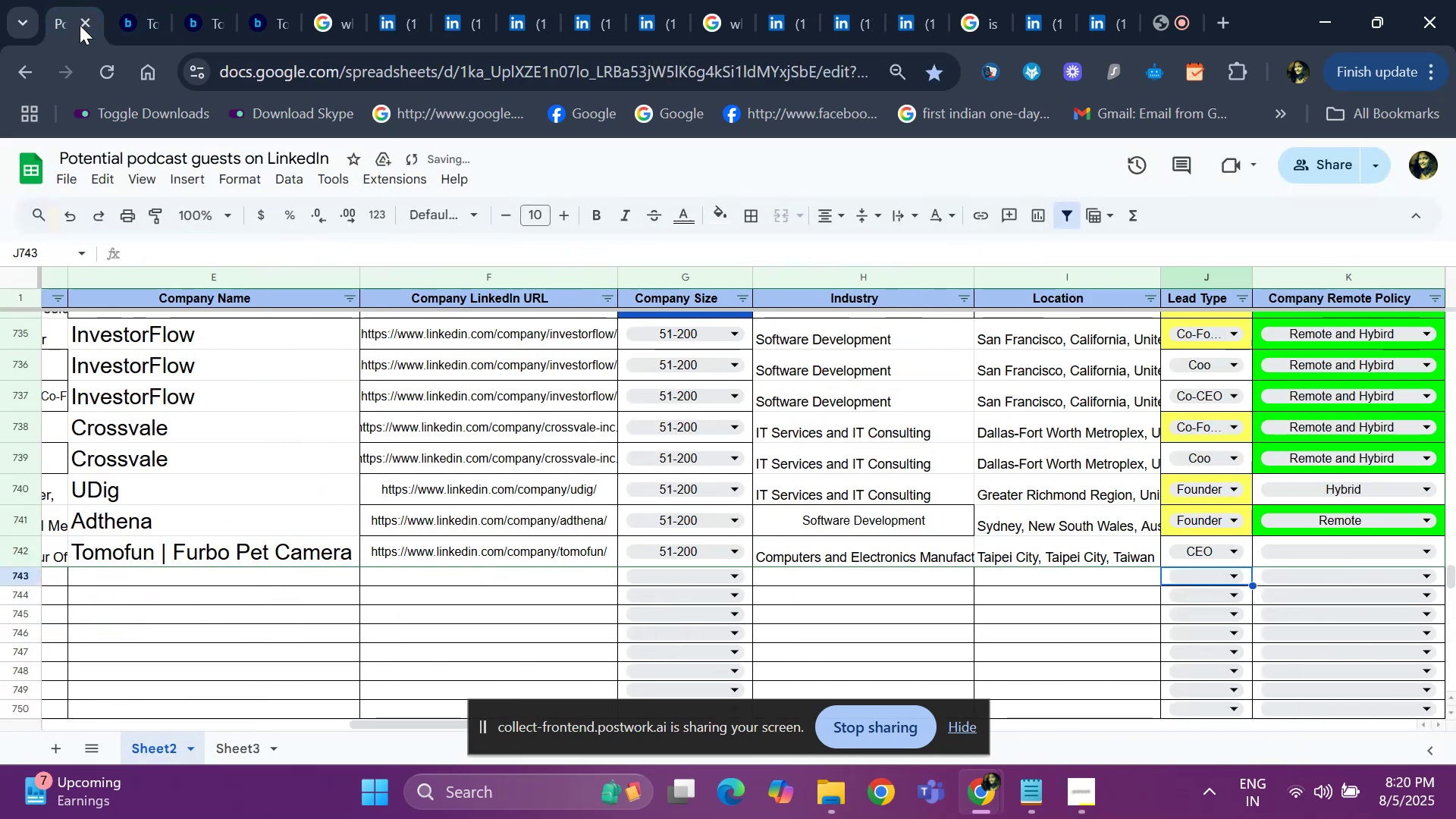 
key(ArrowUp)
 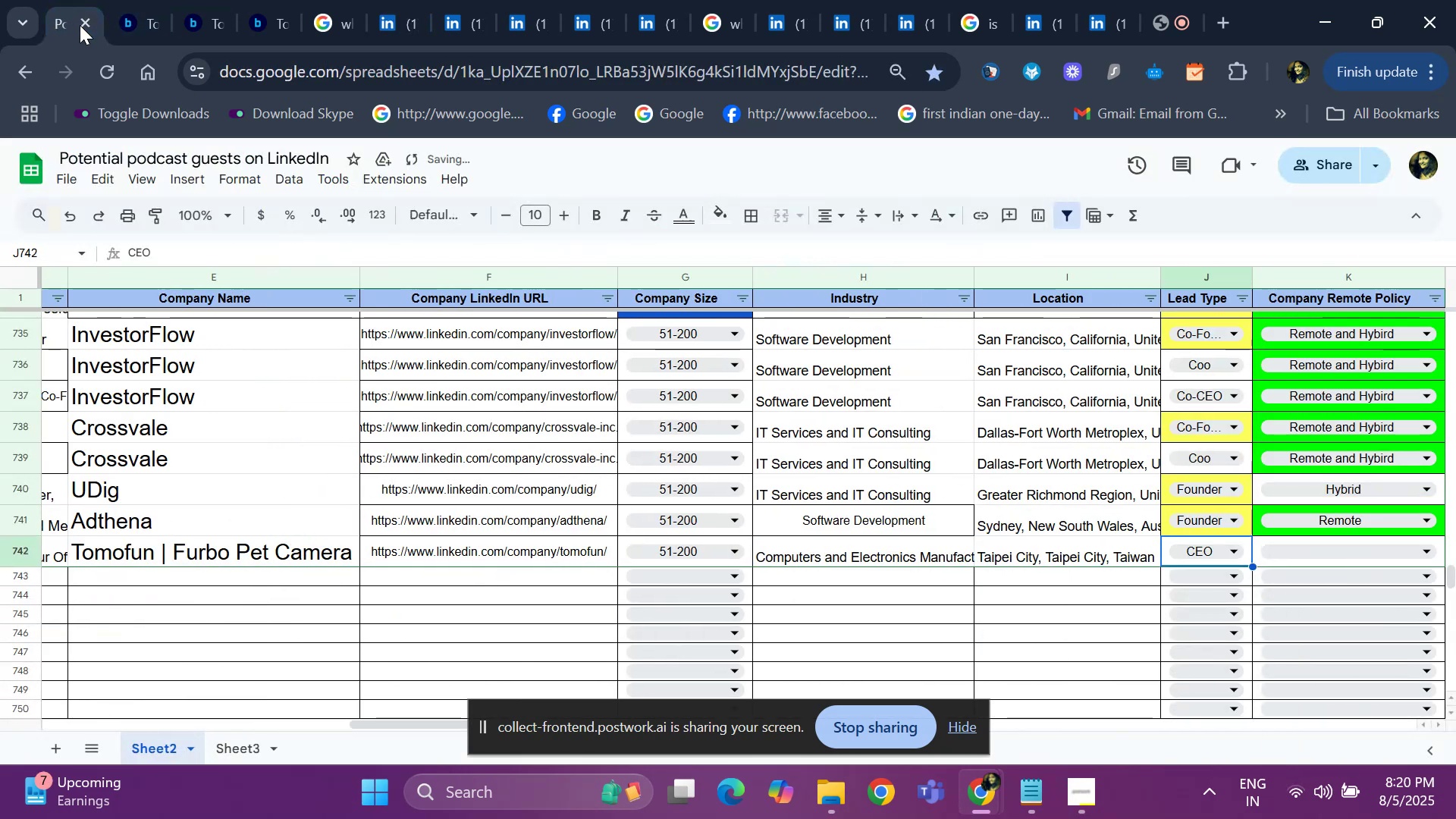 
key(ArrowUp)
 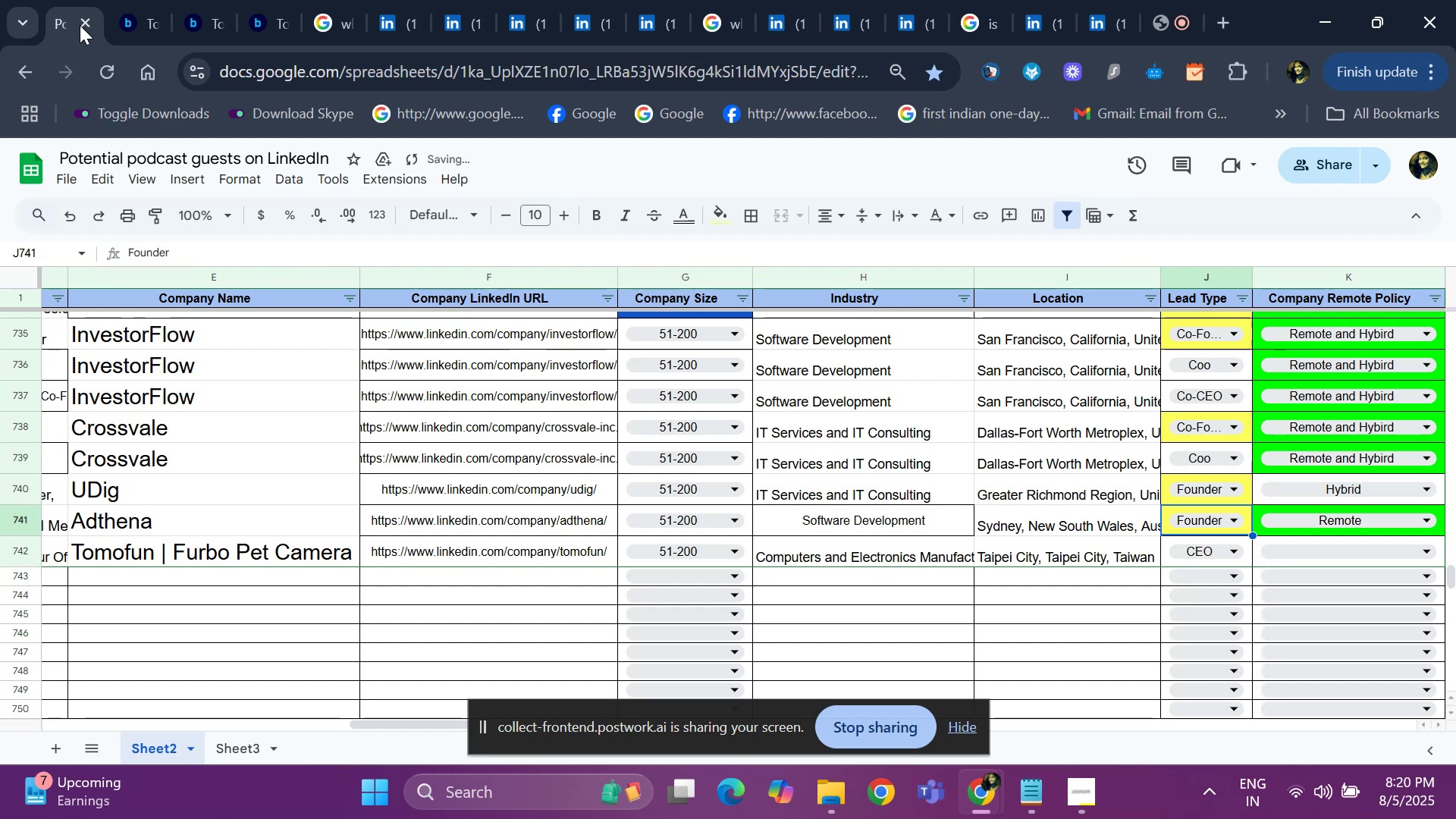 
key(ArrowDown)
 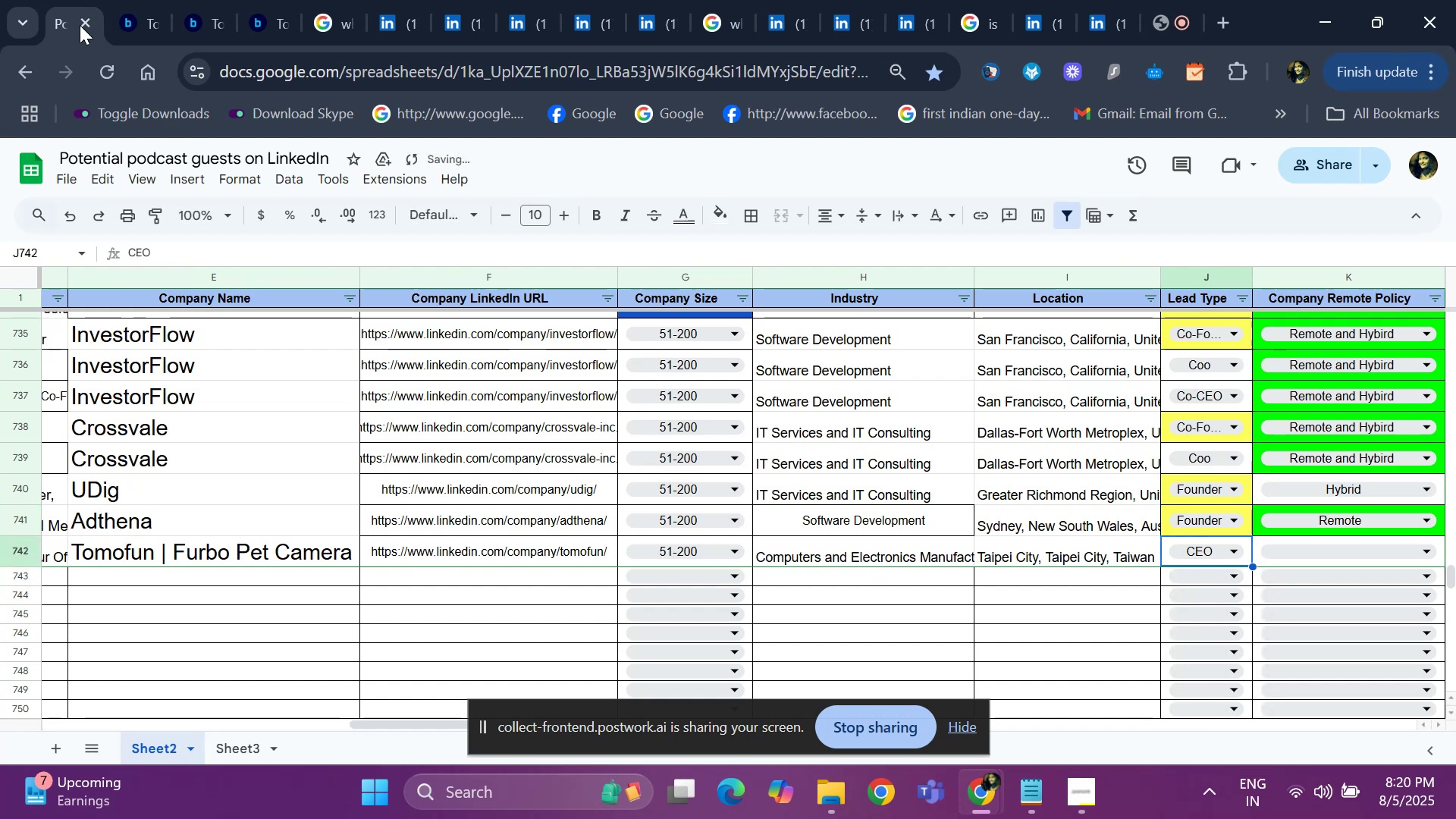 
hold_key(key=ArrowLeft, duration=0.58)
 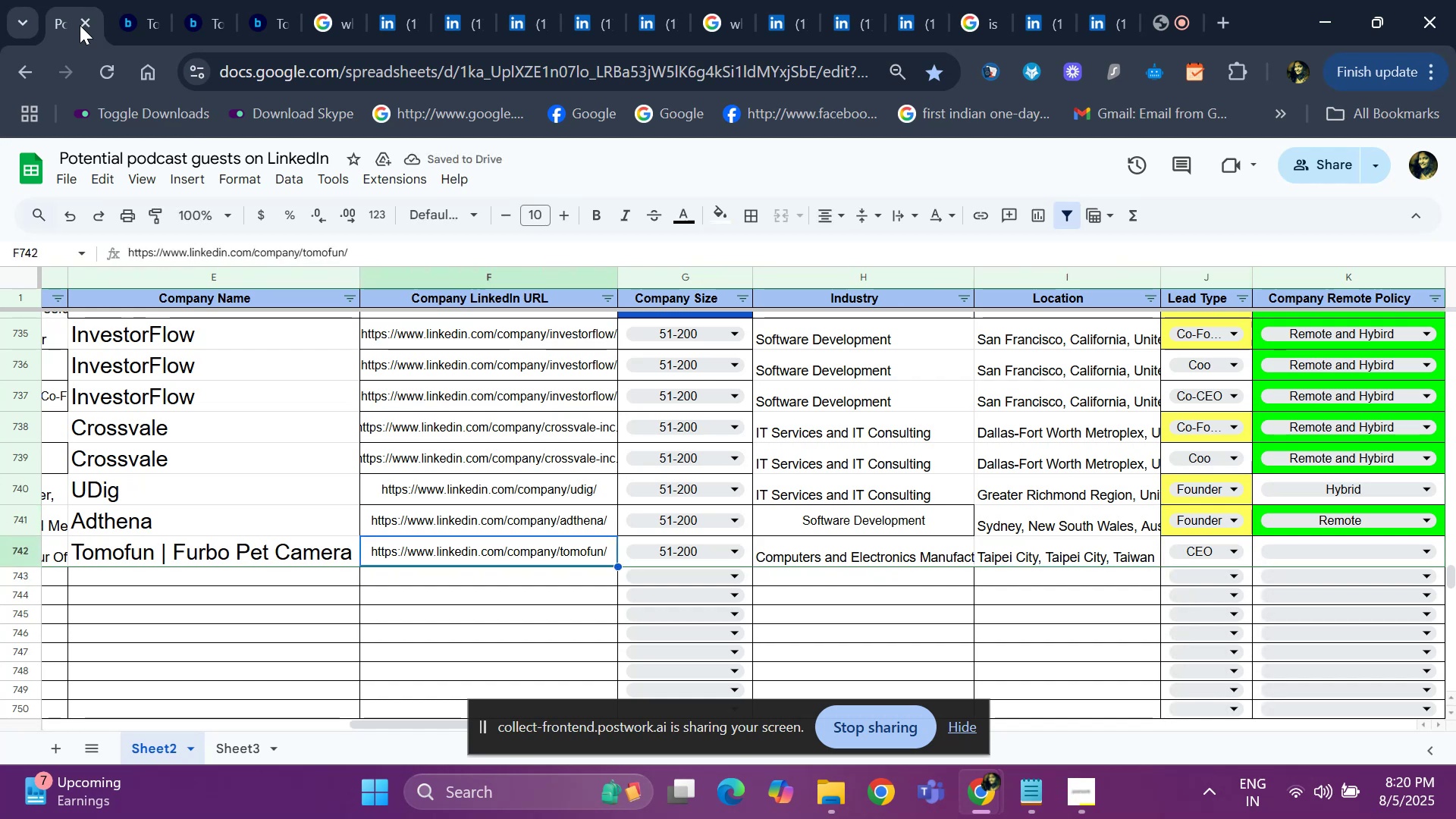 
key(ArrowLeft)
 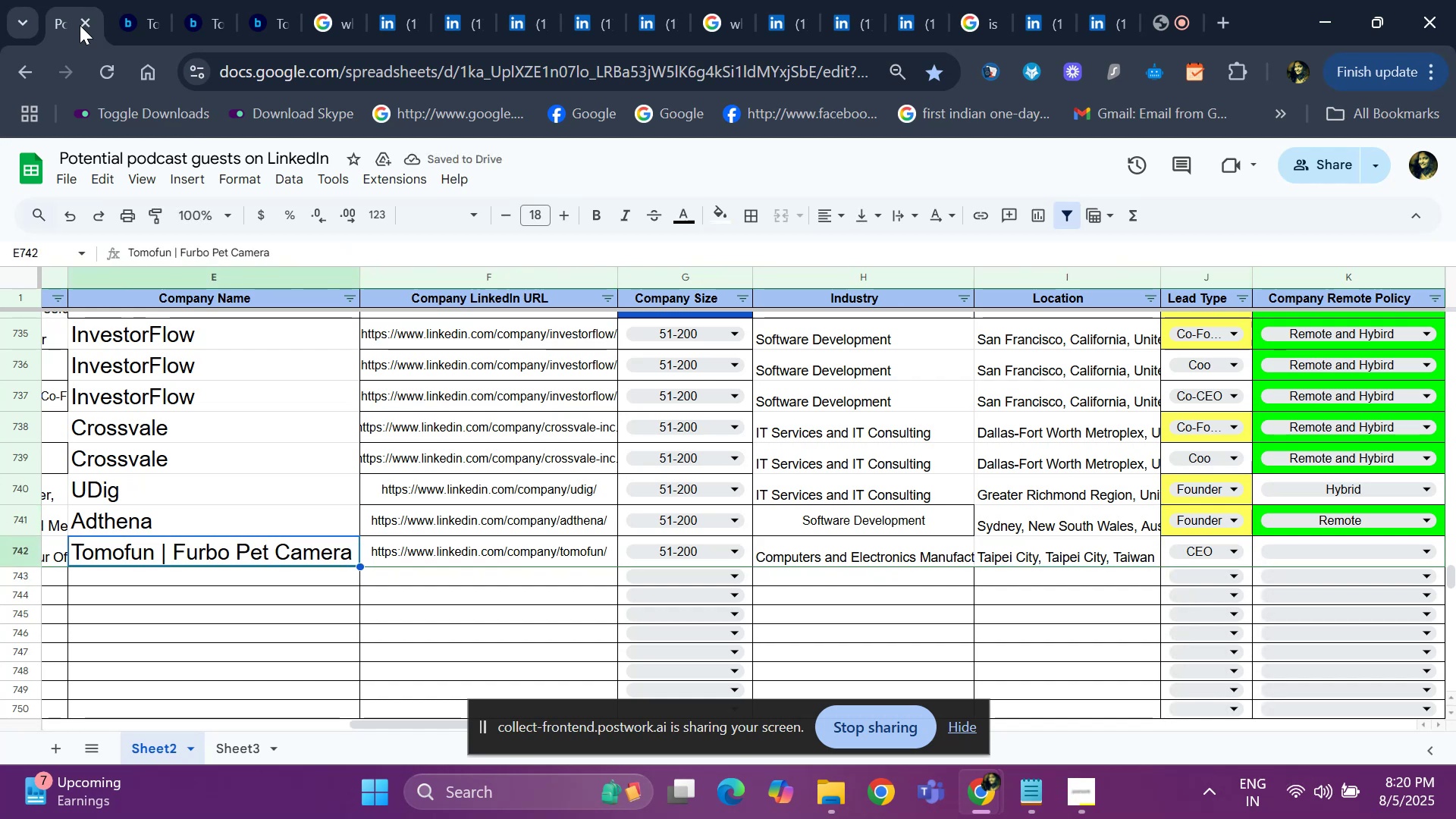 
key(Control+C)
 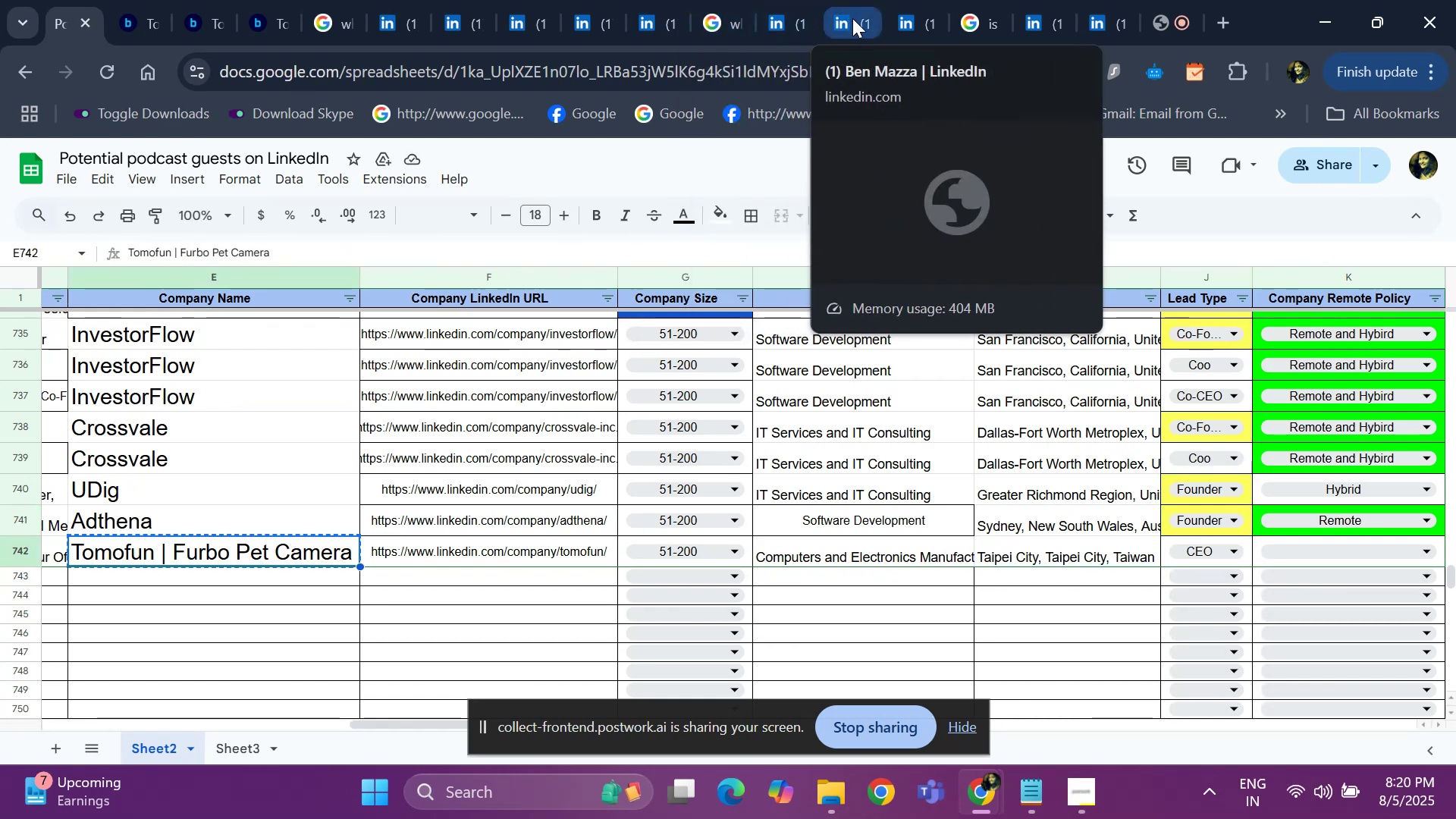 
left_click([962, 13])
 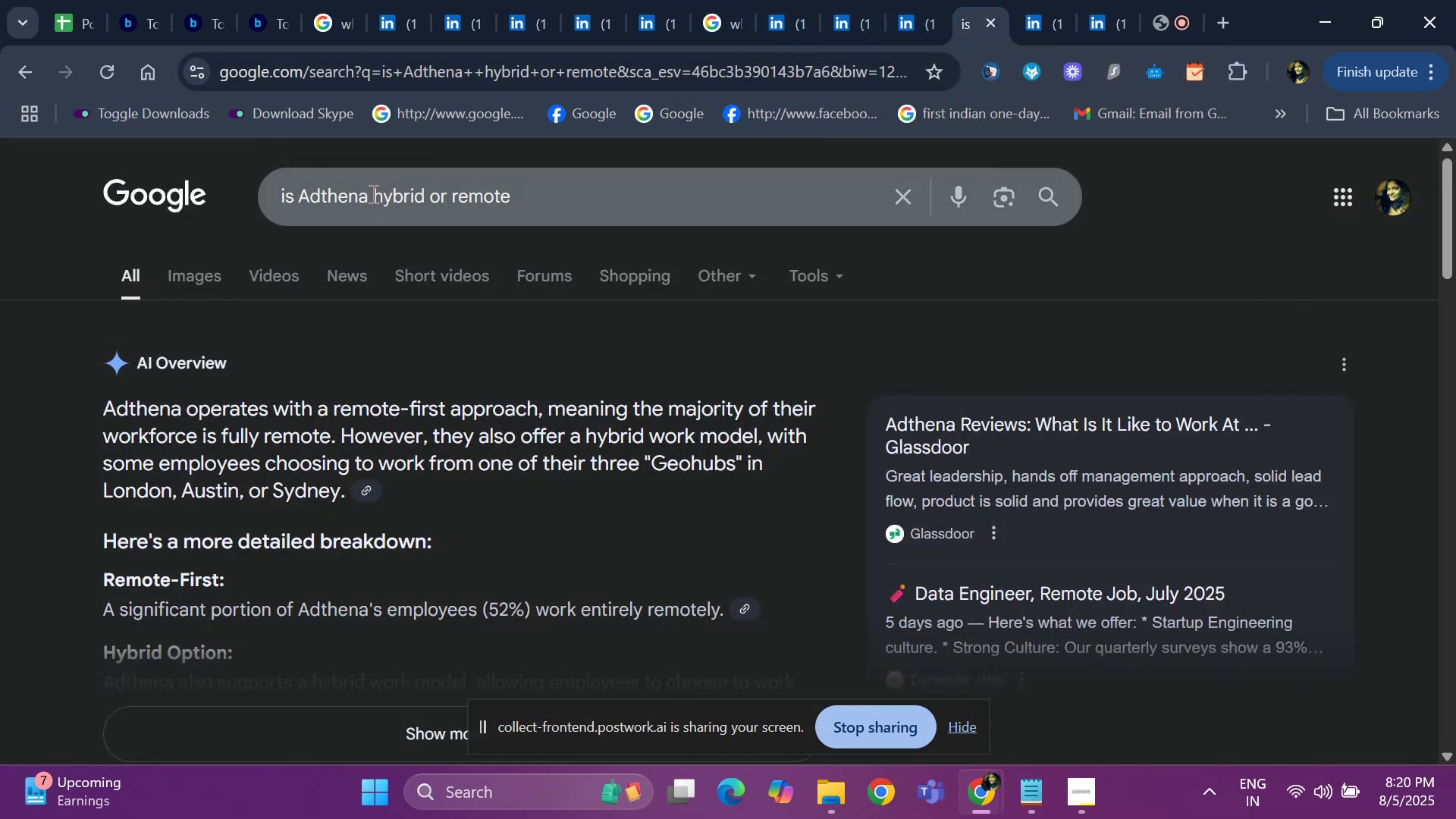 
left_click([370, 194])
 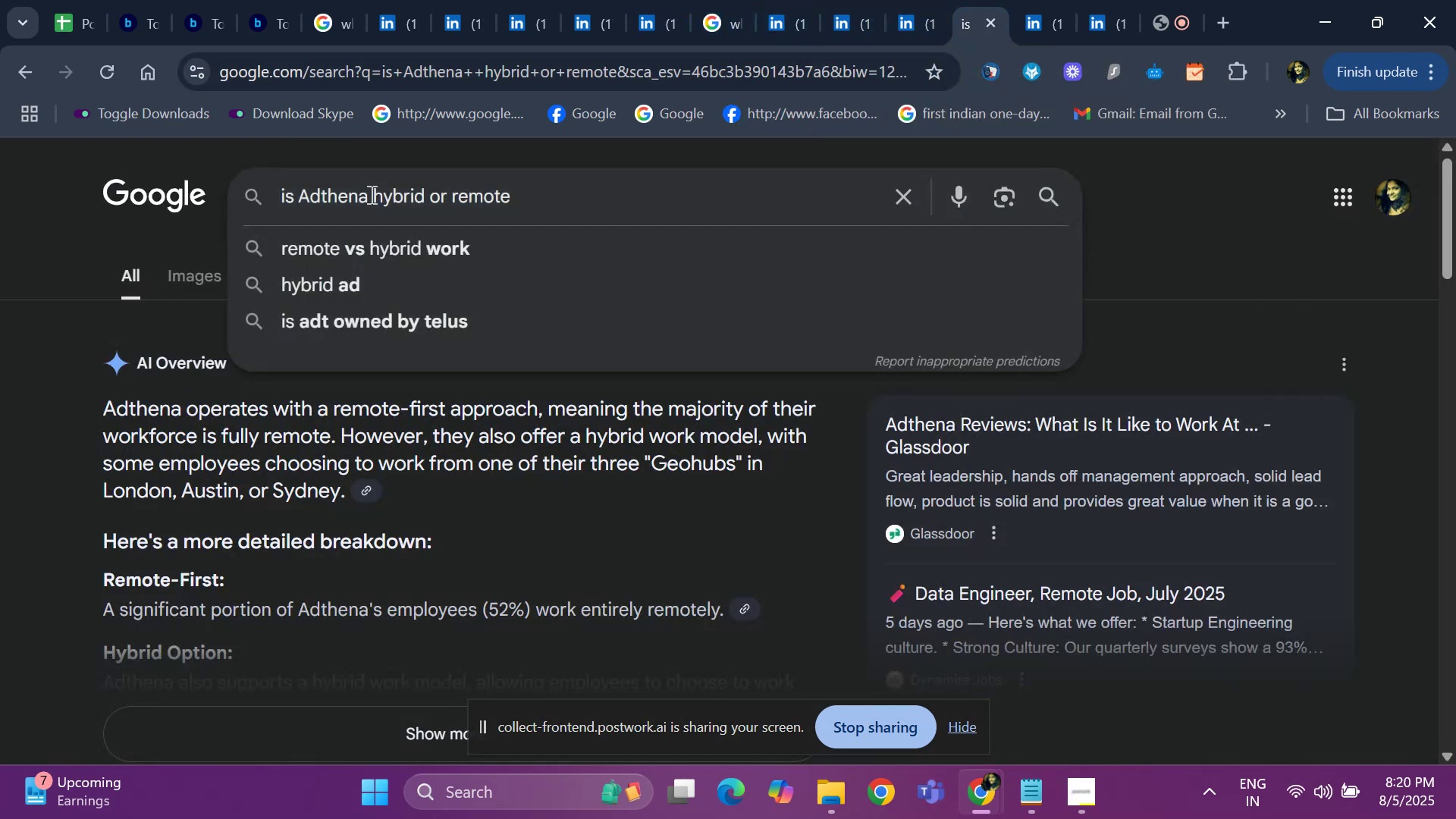 
key(Backspace)
 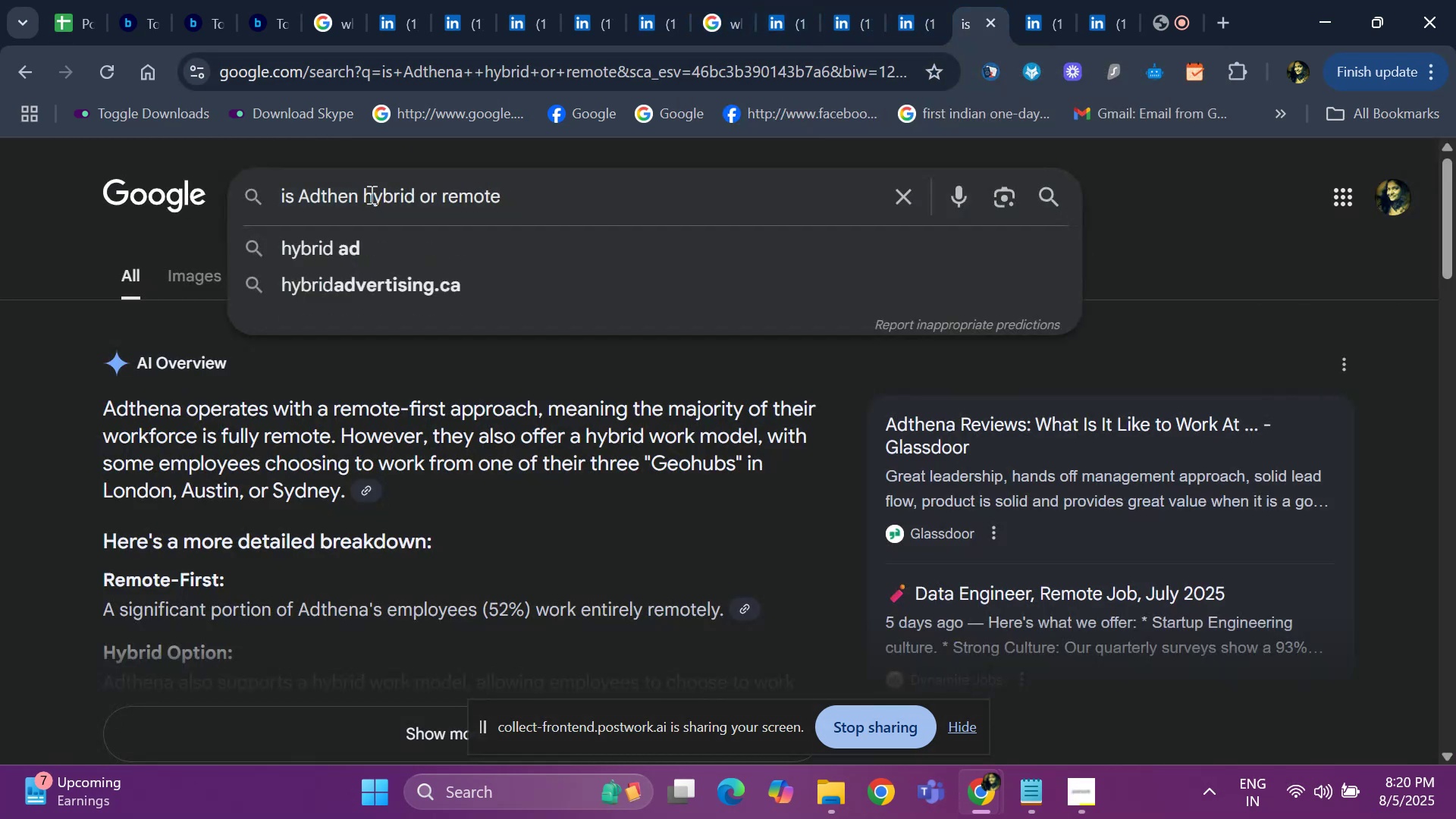 
key(Backspace)
 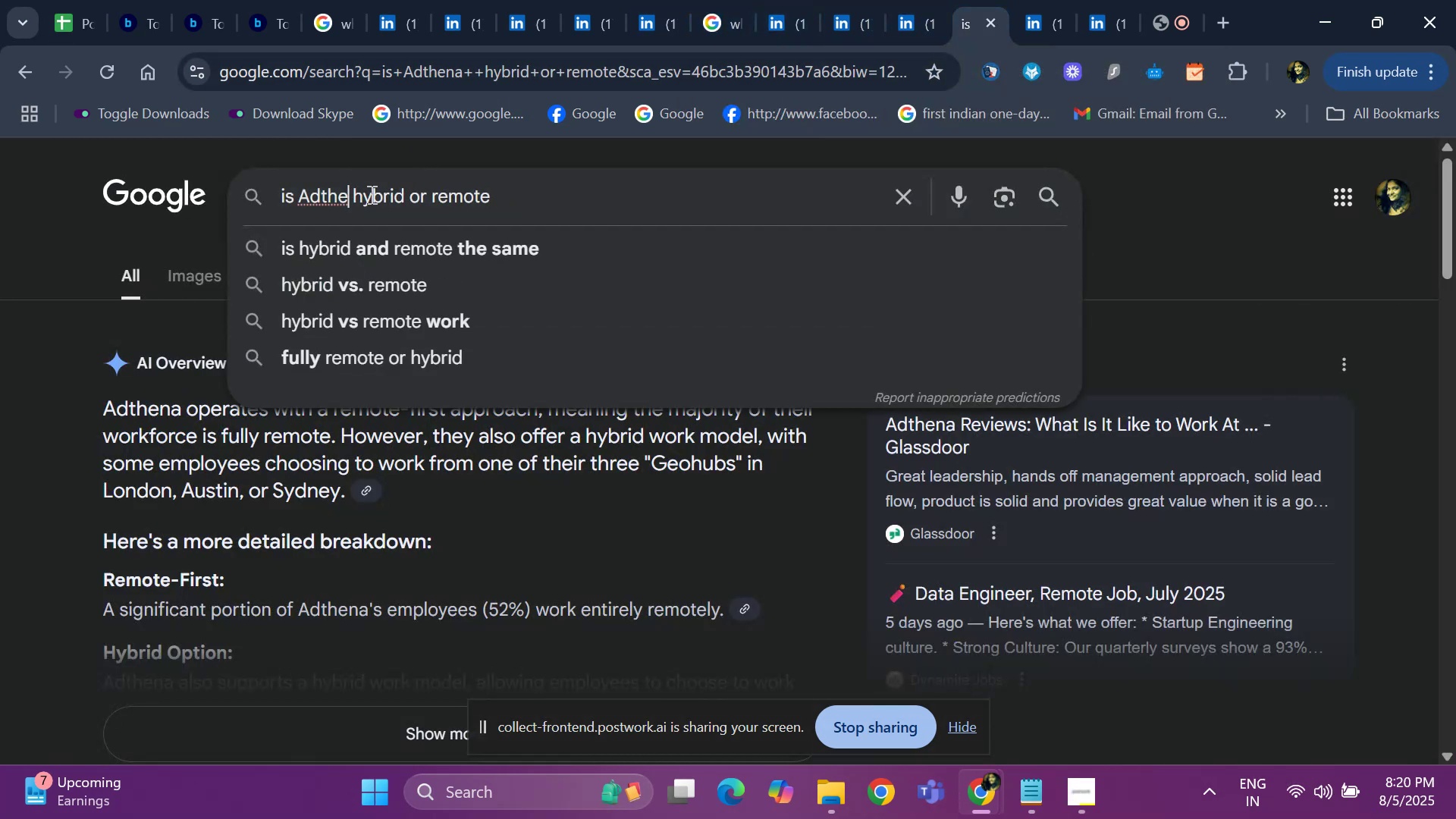 
key(Backspace)
 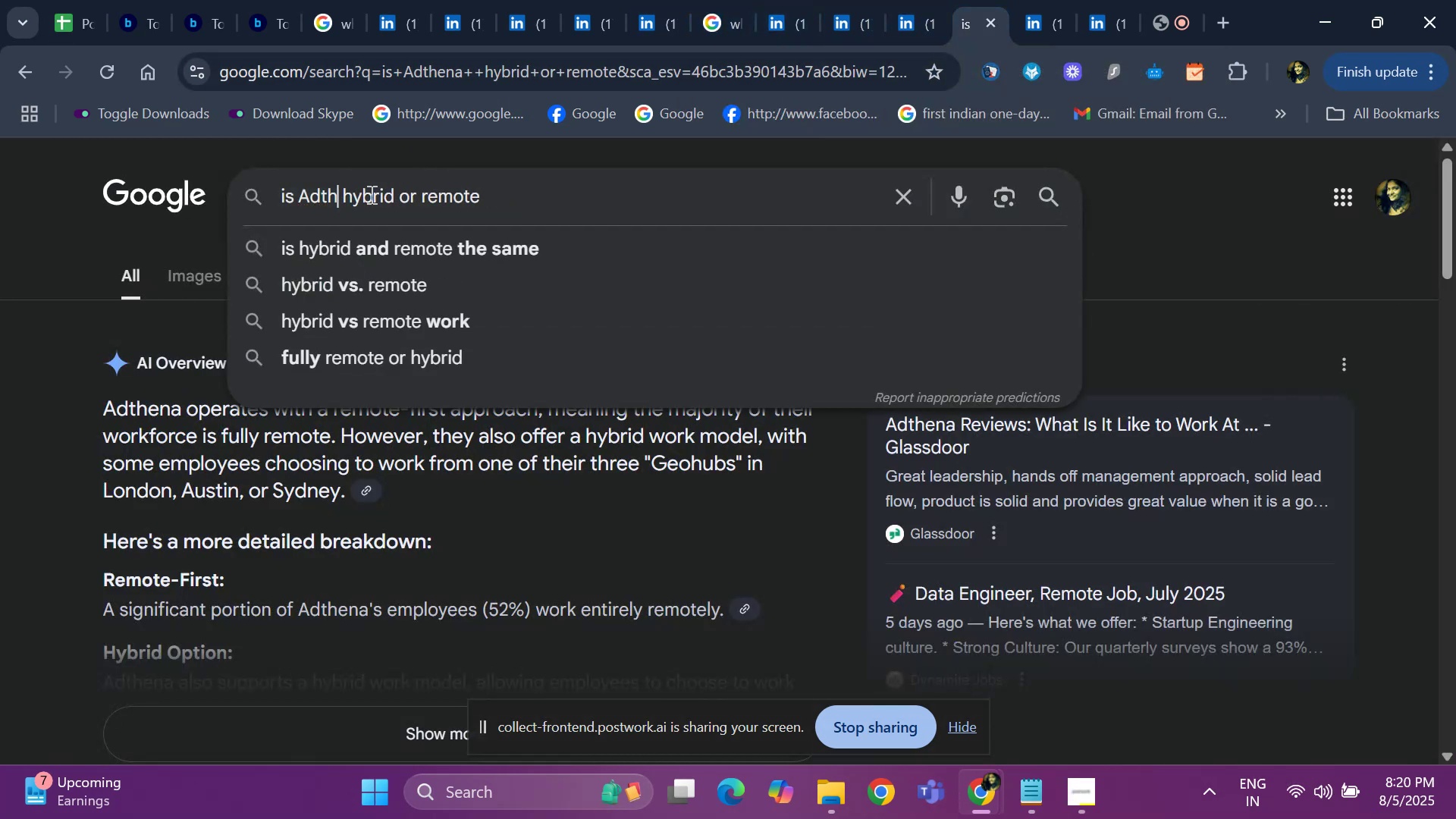 
key(Backspace)
 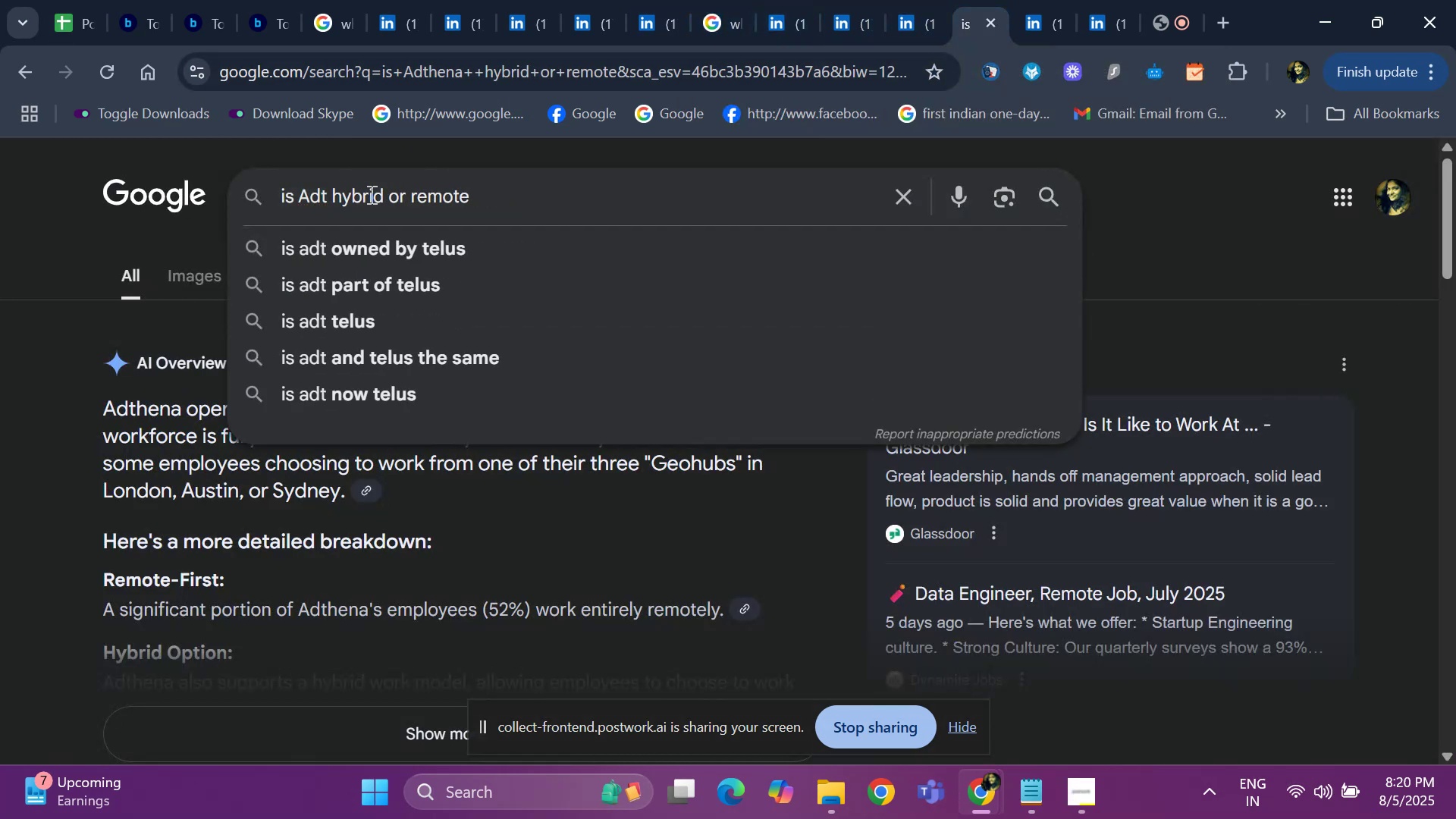 
key(Backspace)
 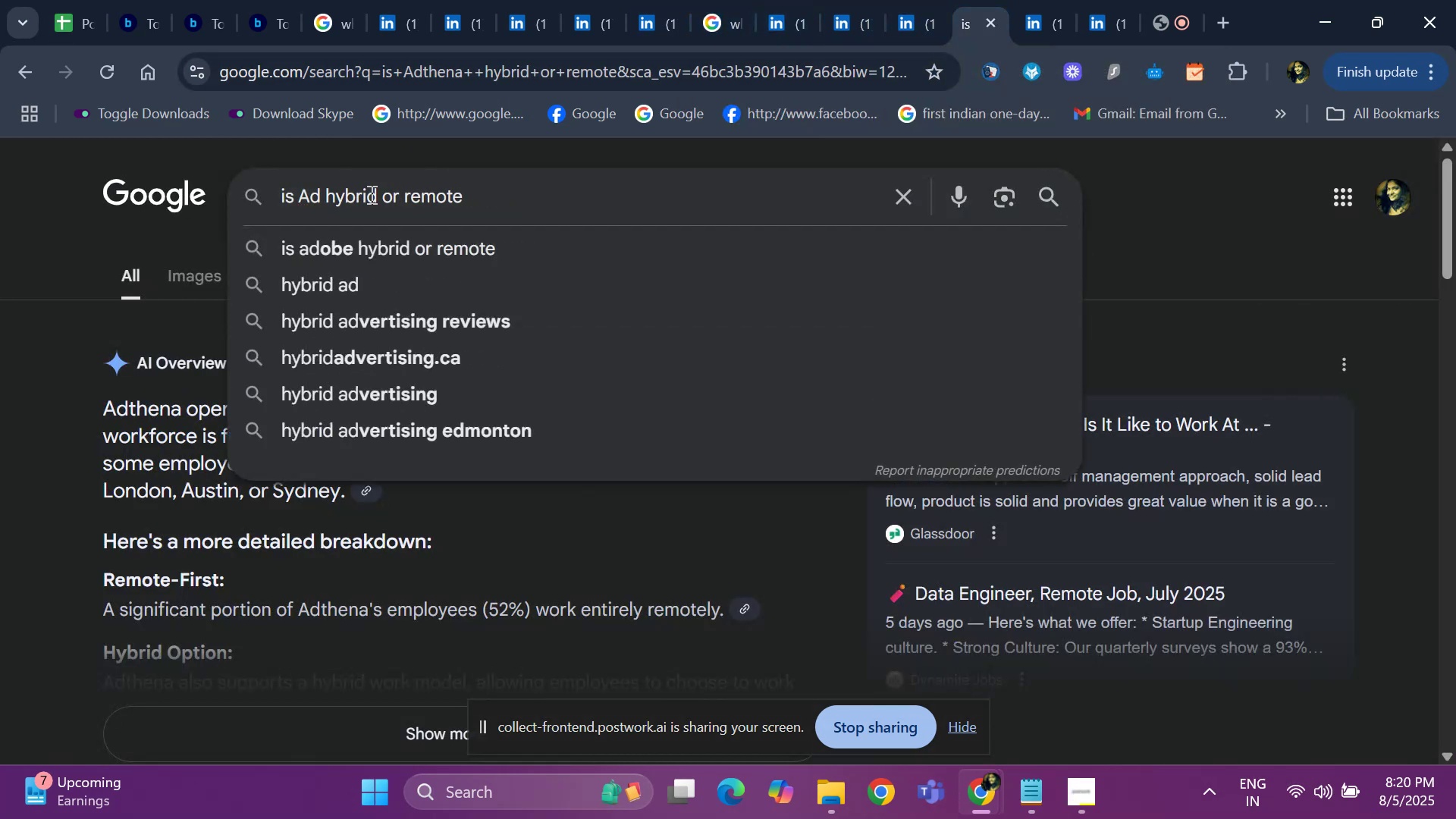 
key(Backspace)
 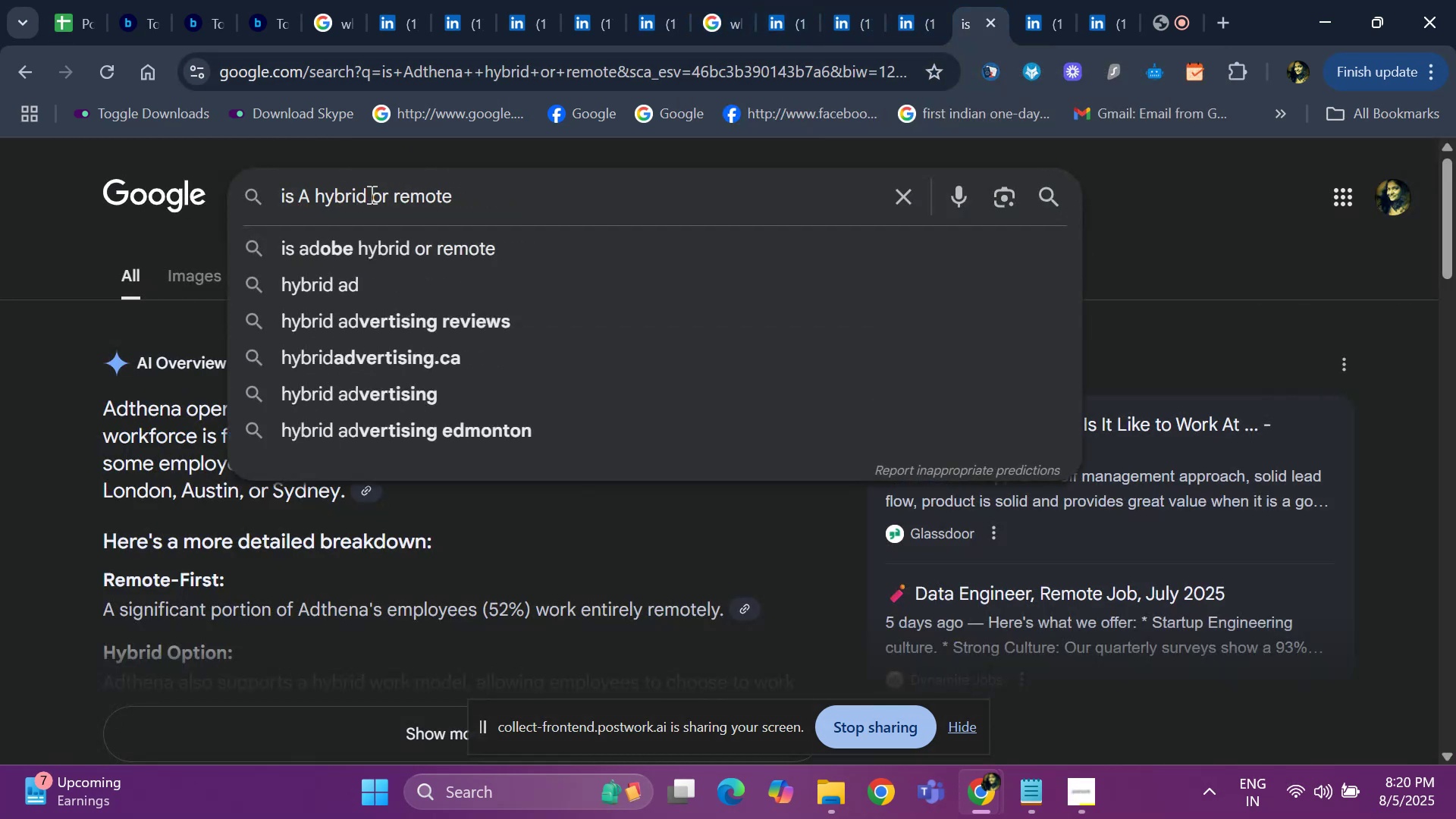 
key(Backspace)
 